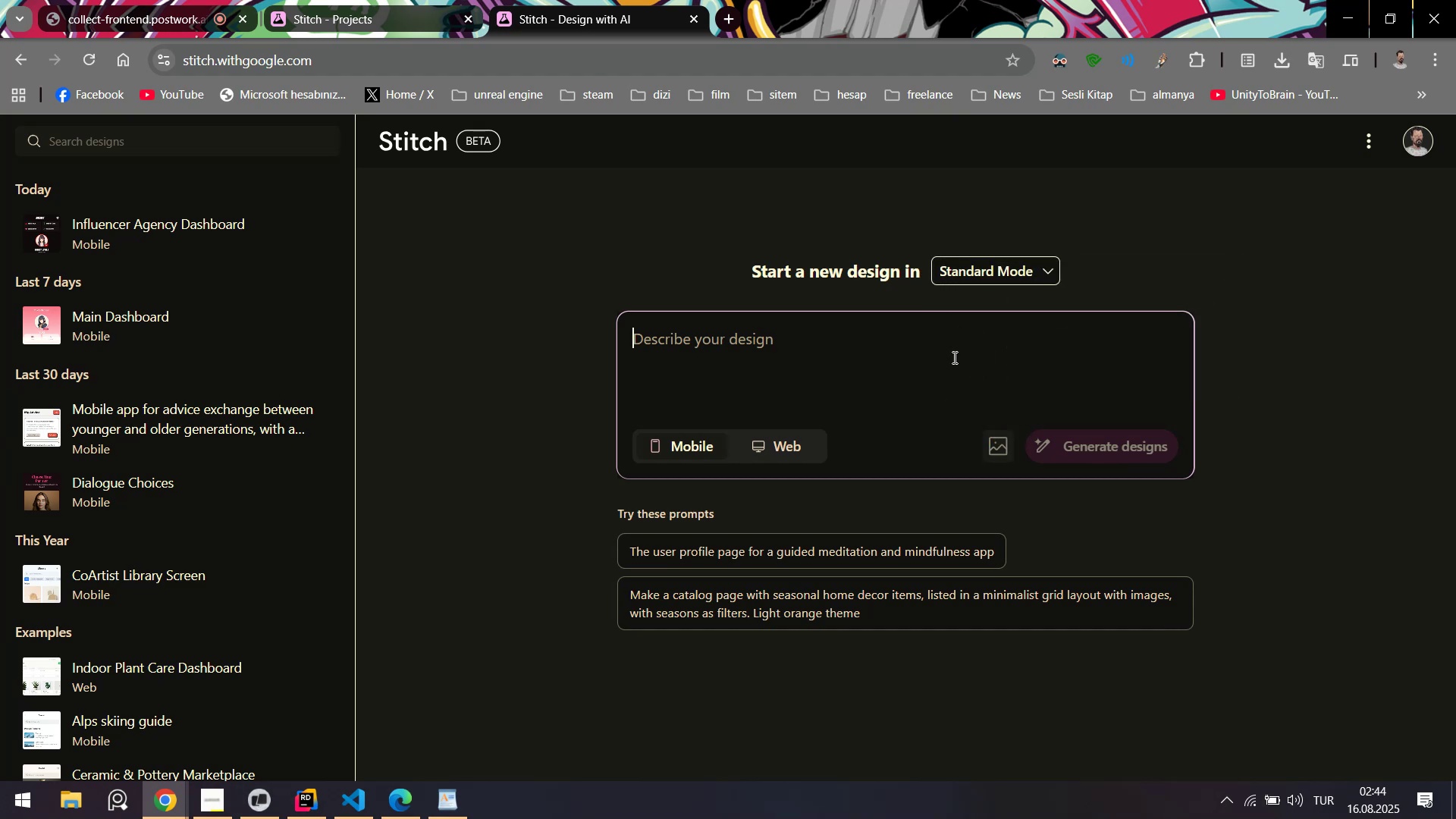 
key(Control+ControlLeft)
 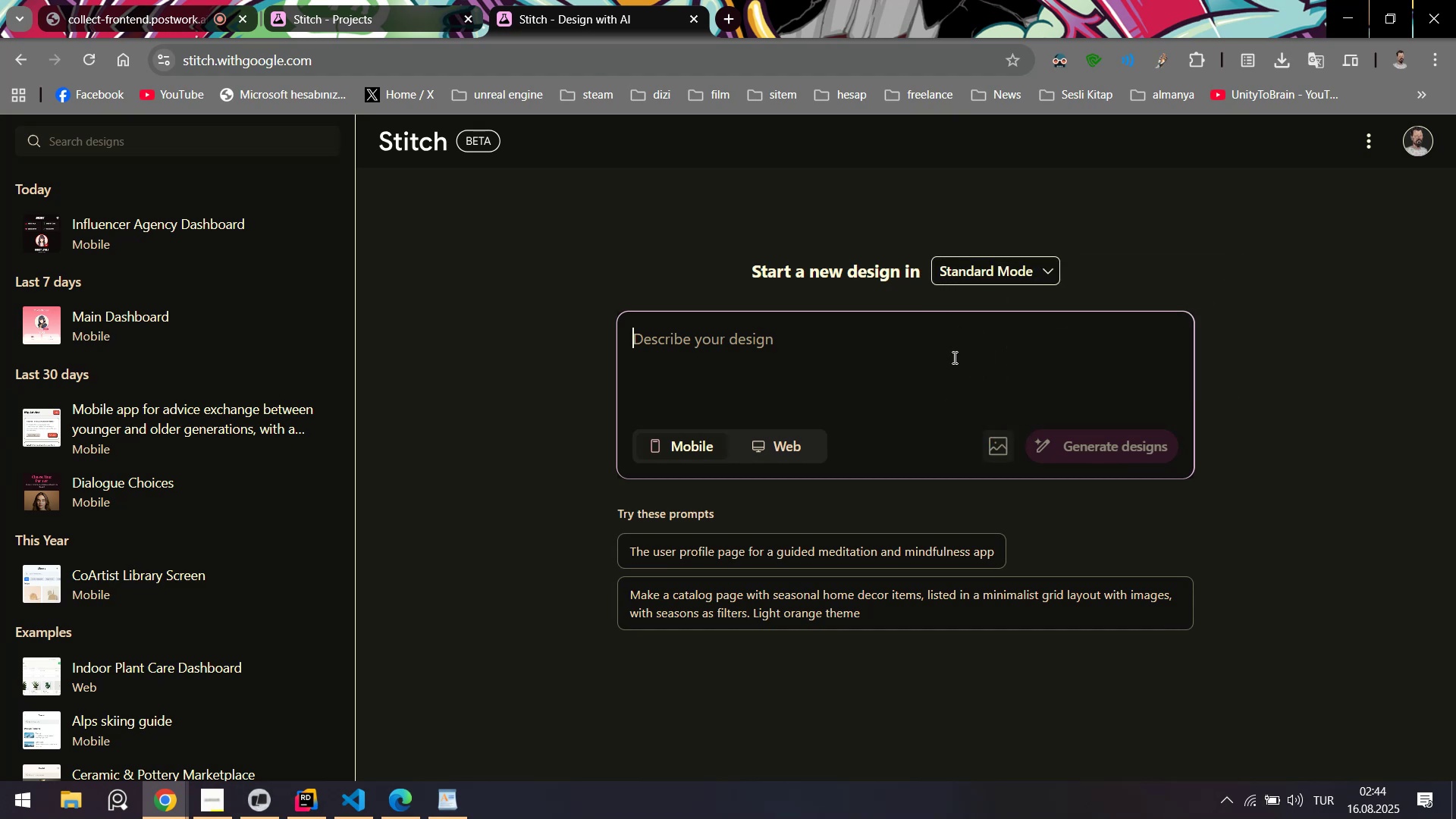 
key(Control+V)
 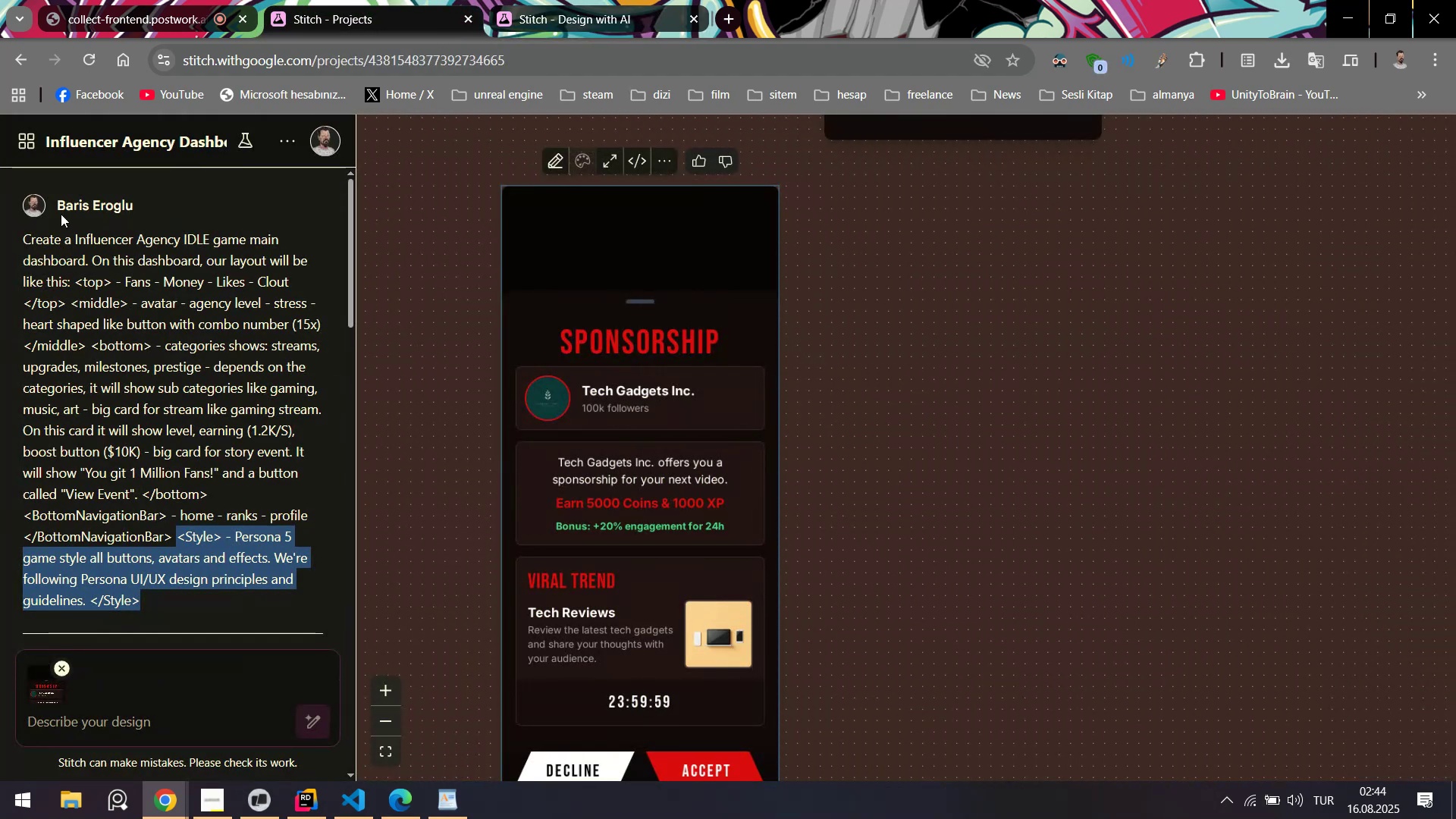 
left_click_drag(start_coordinate=[24, 235], to_coordinate=[247, 234])
 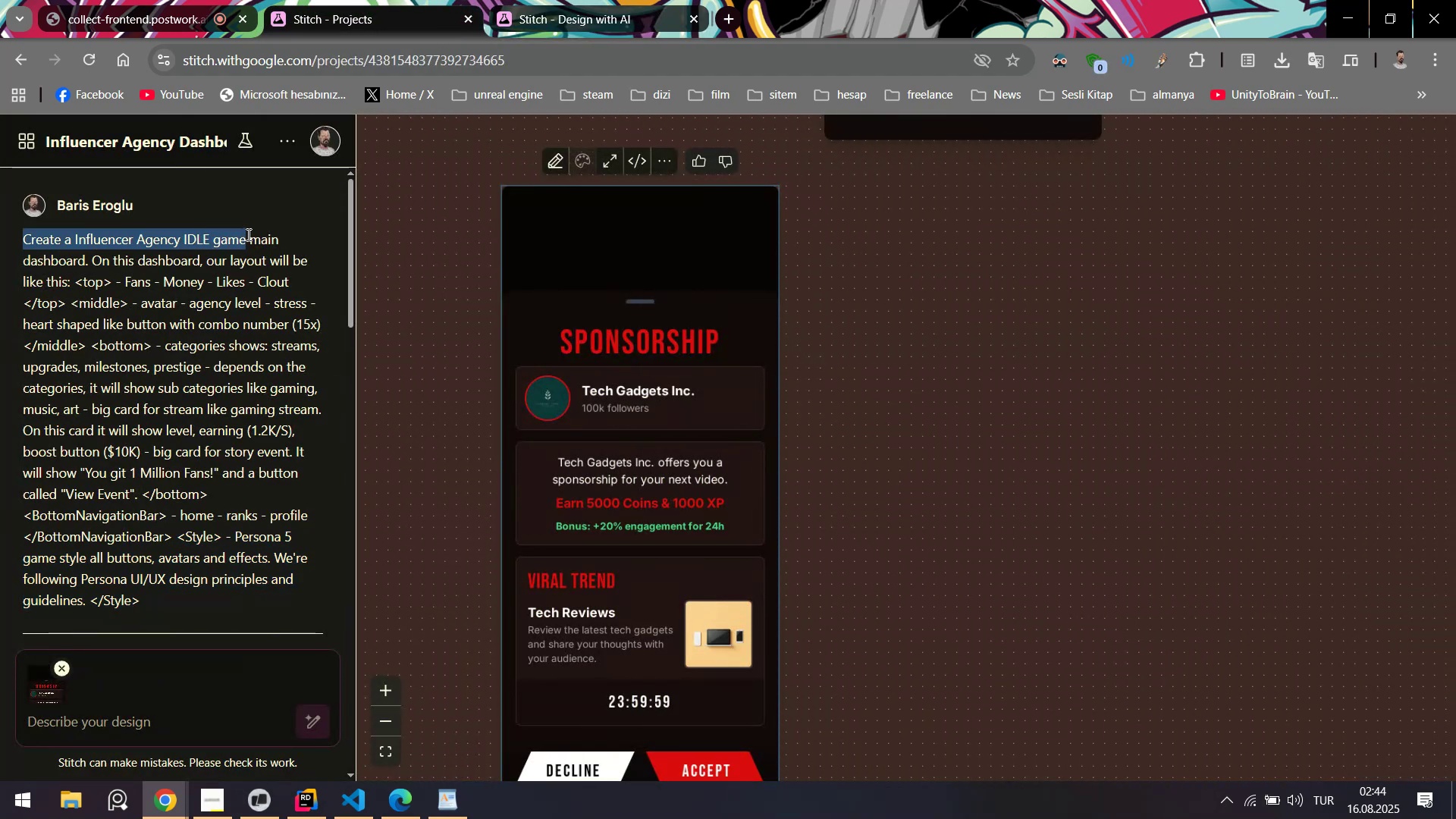 
key(Control+ControlLeft)
 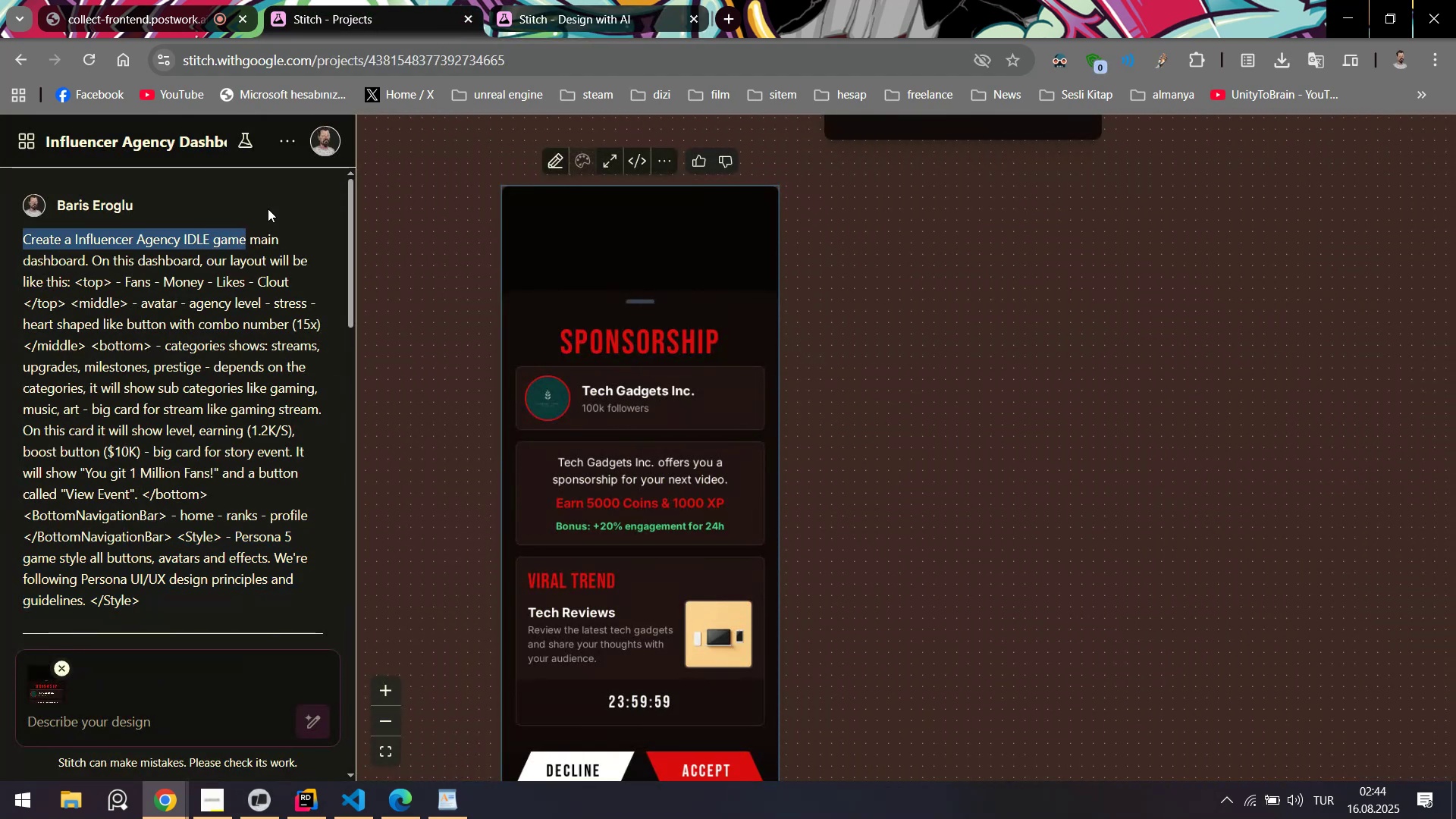 
key(Control+C)
 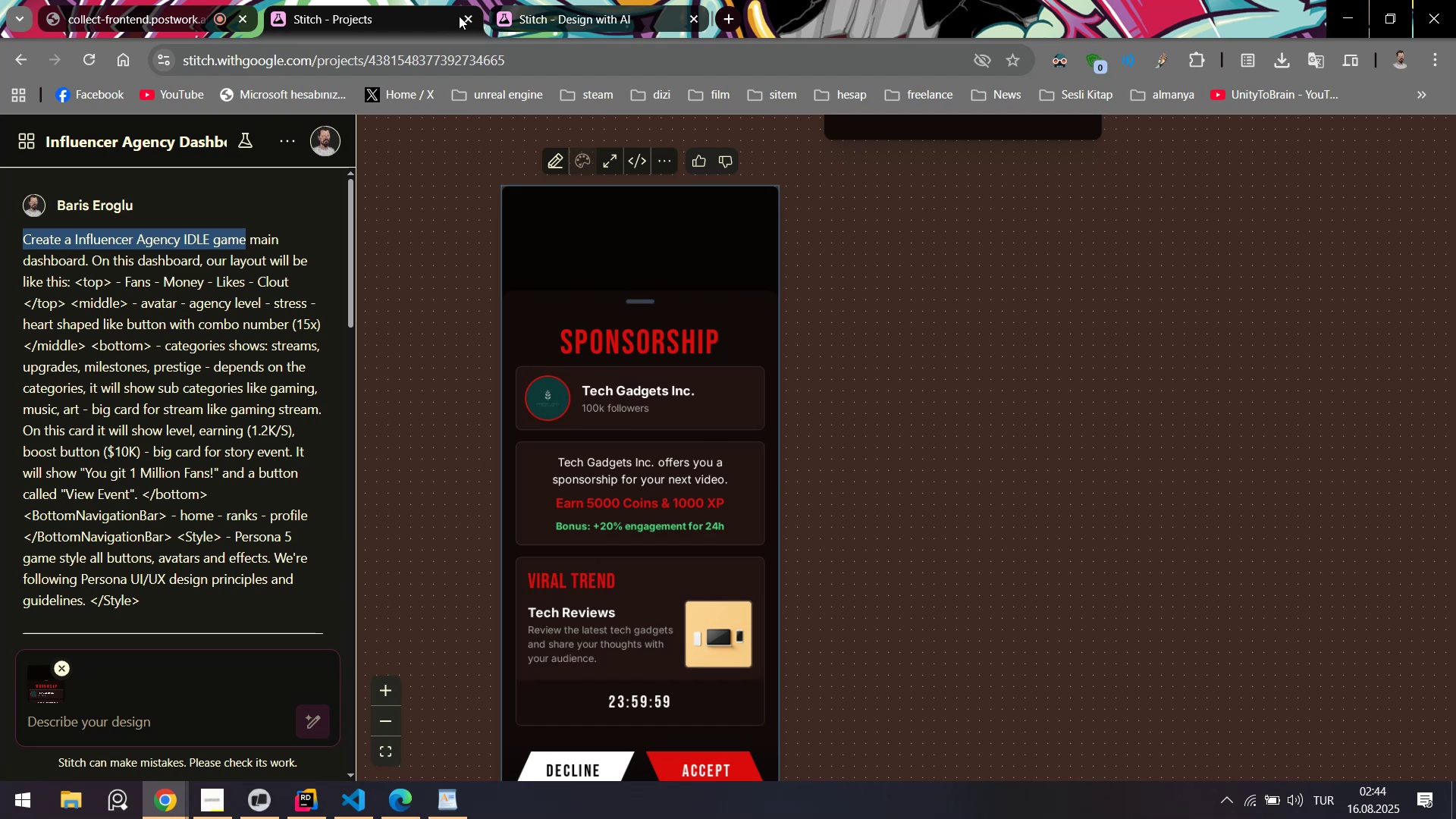 
left_click([459, 16])
 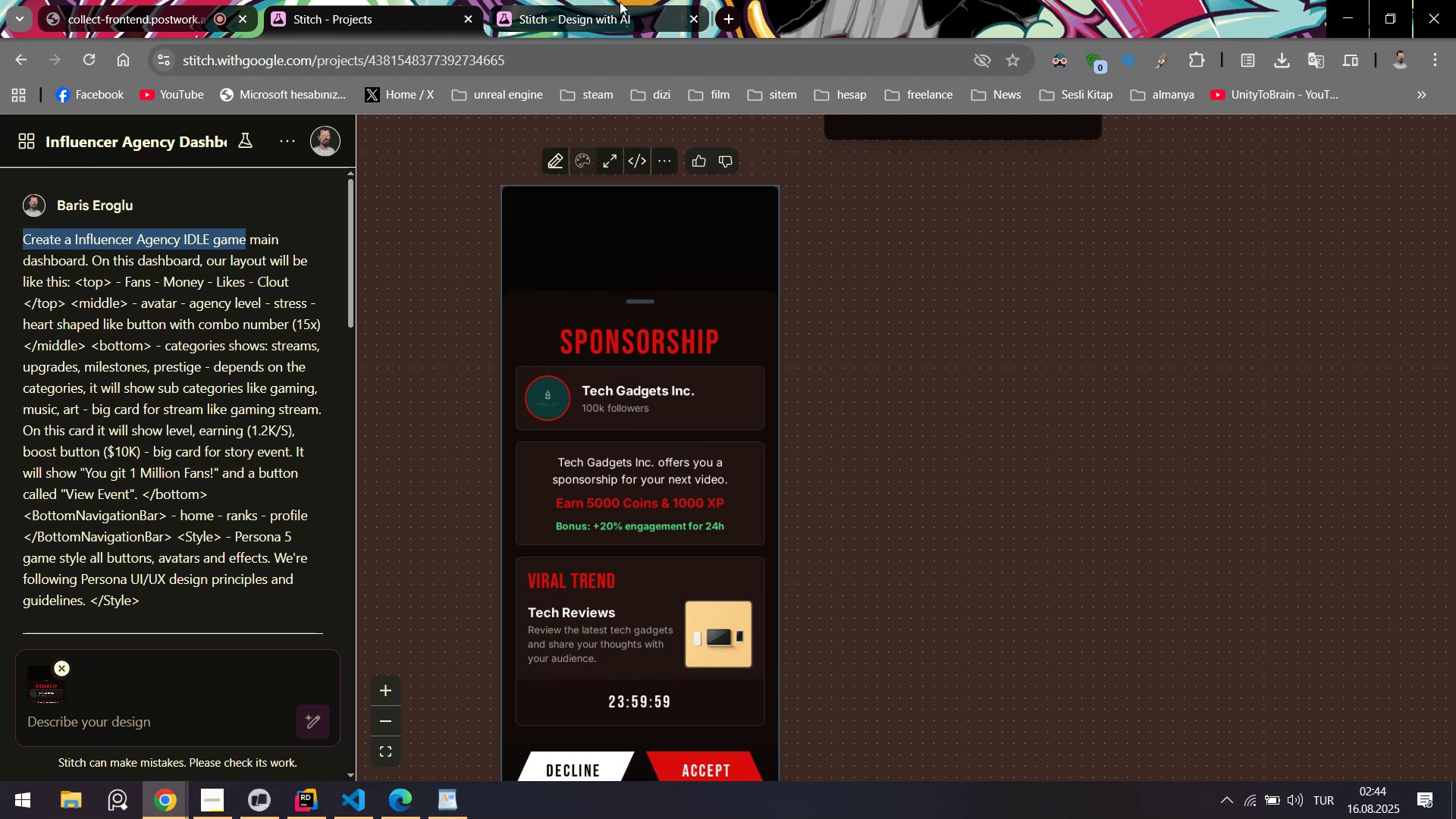 
left_click([640, 0])
 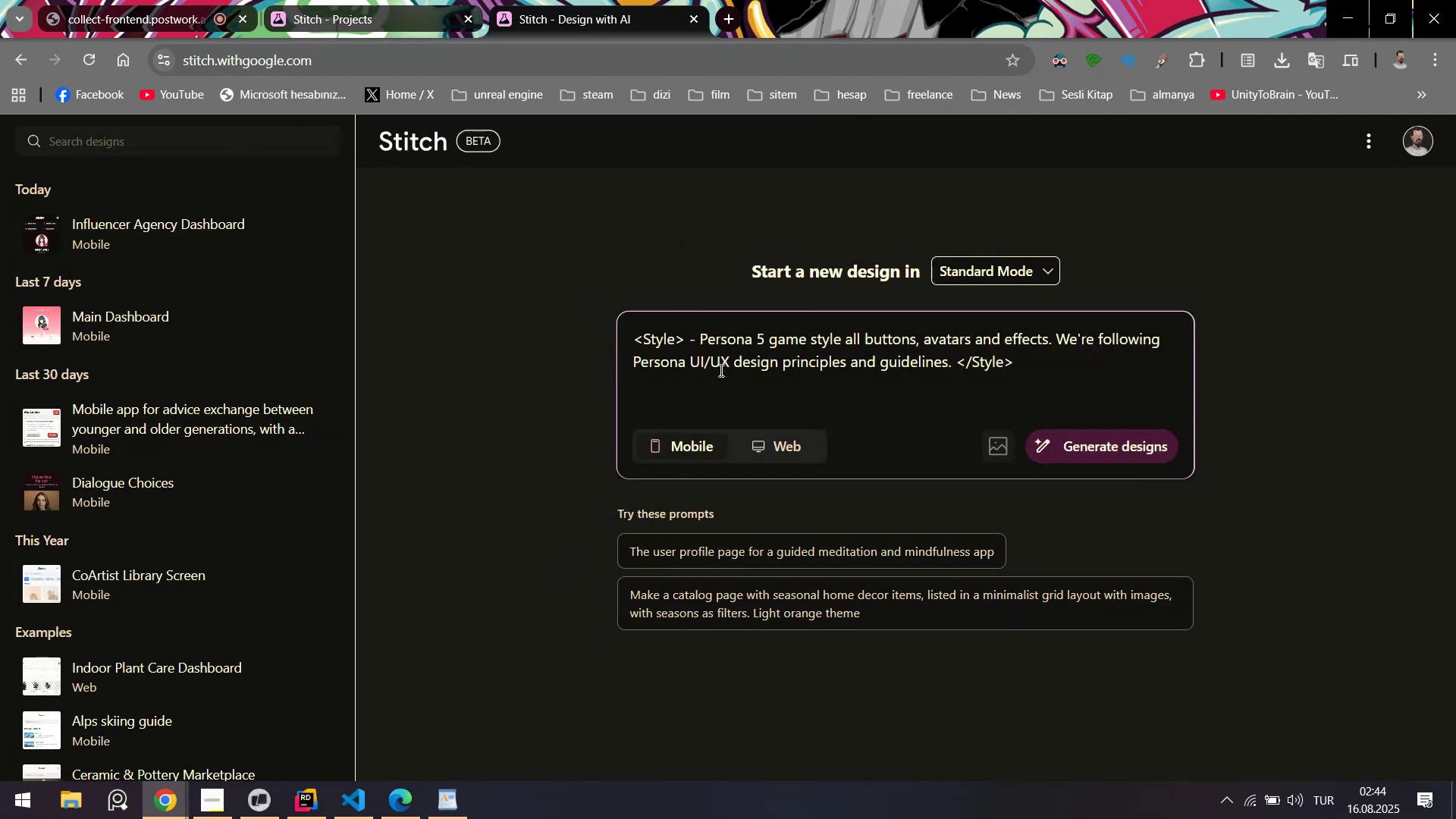 
left_click([719, 367])
 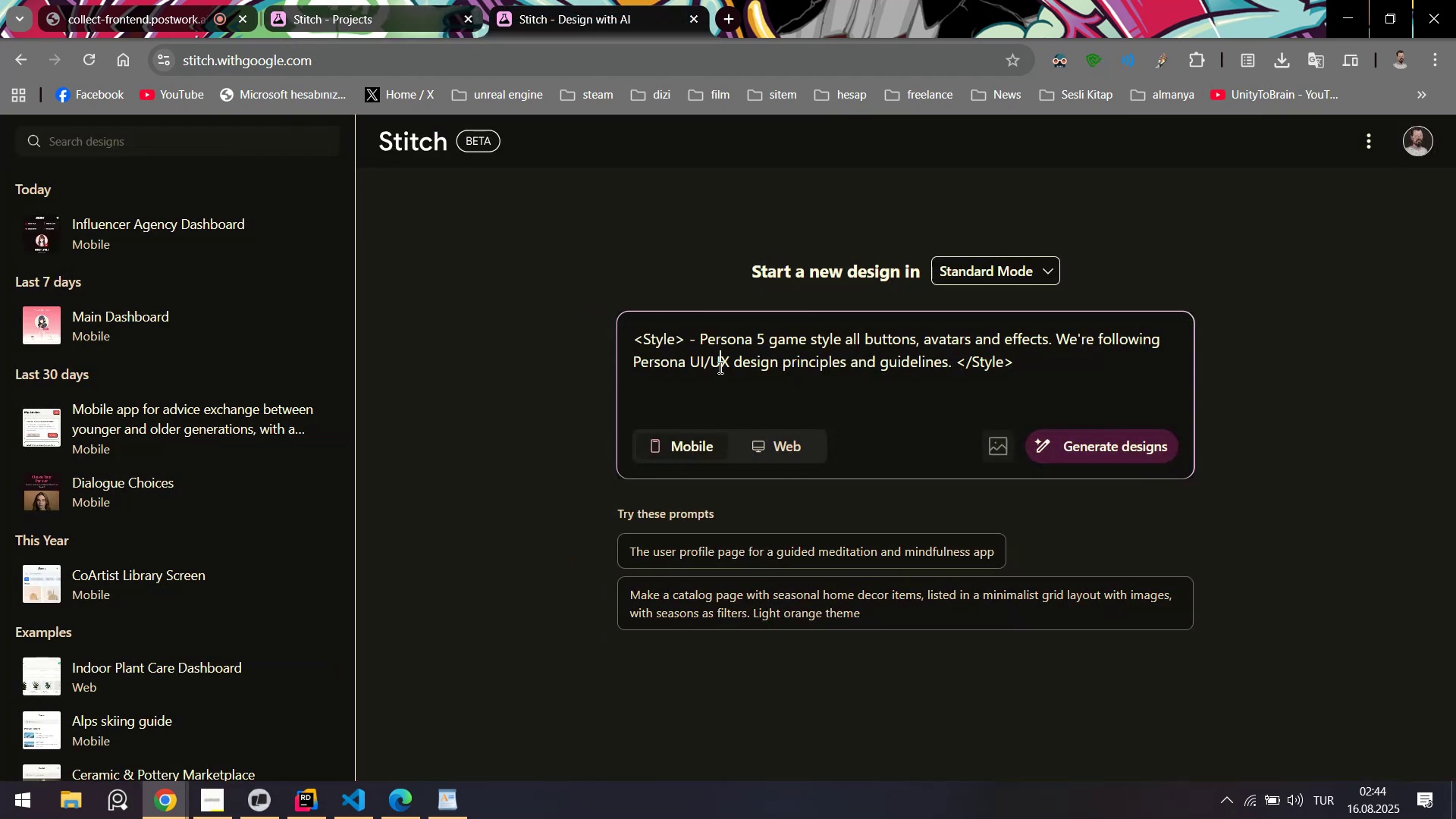 
key(Control+ControlLeft)
 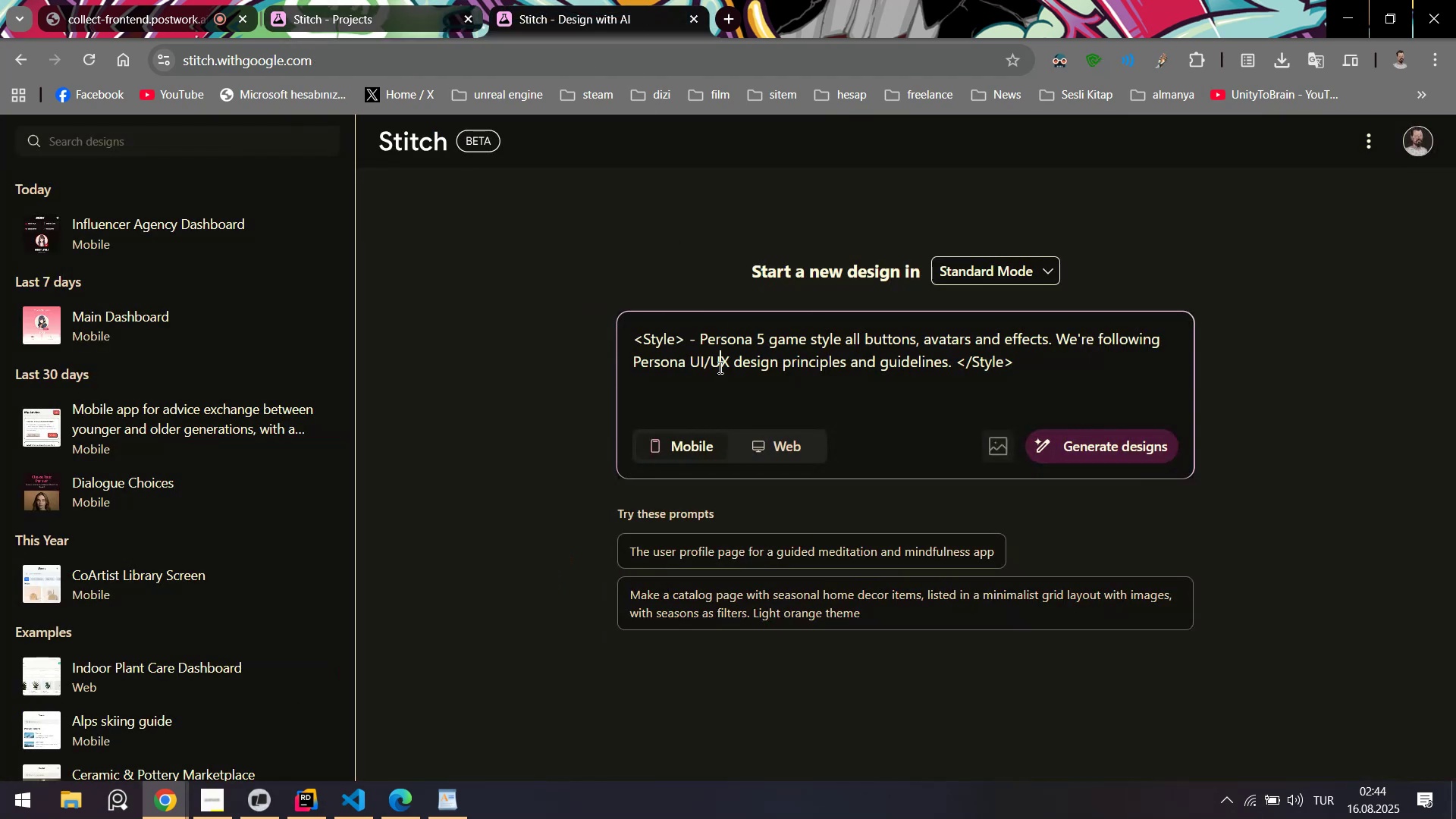 
key(Control+A)
 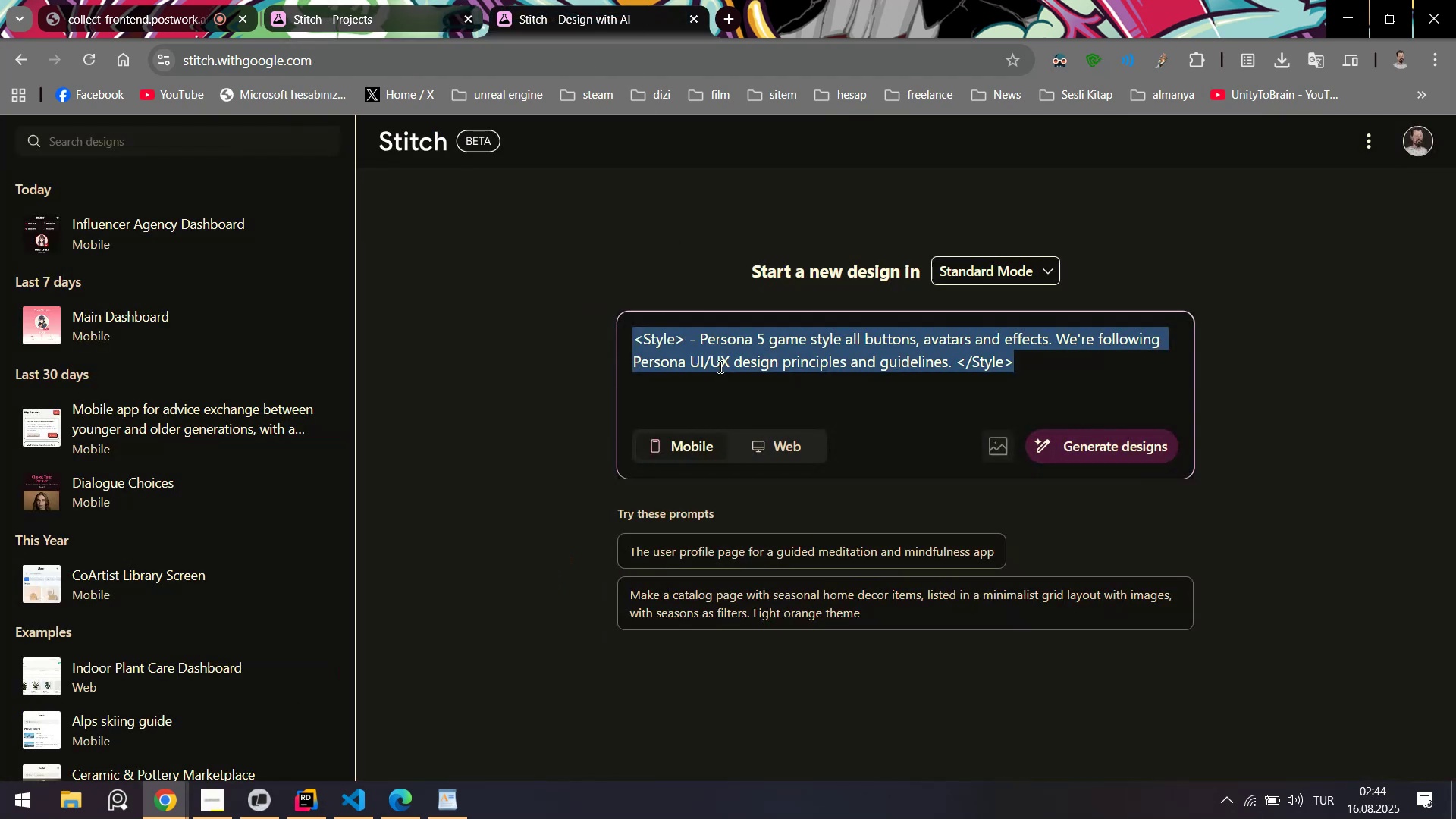 
key(ArrowLeft)
 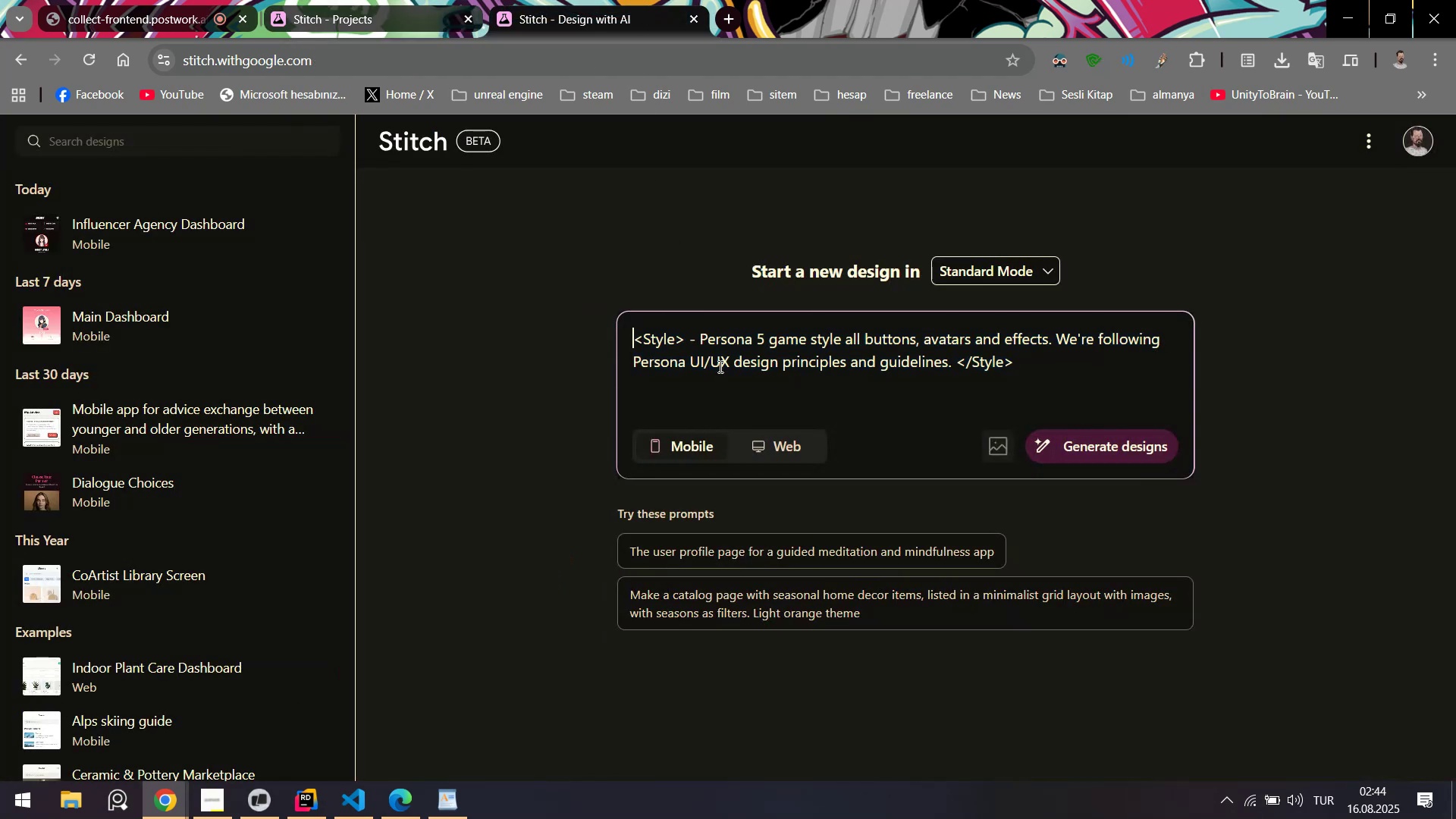 
key(Shift+Enter)
 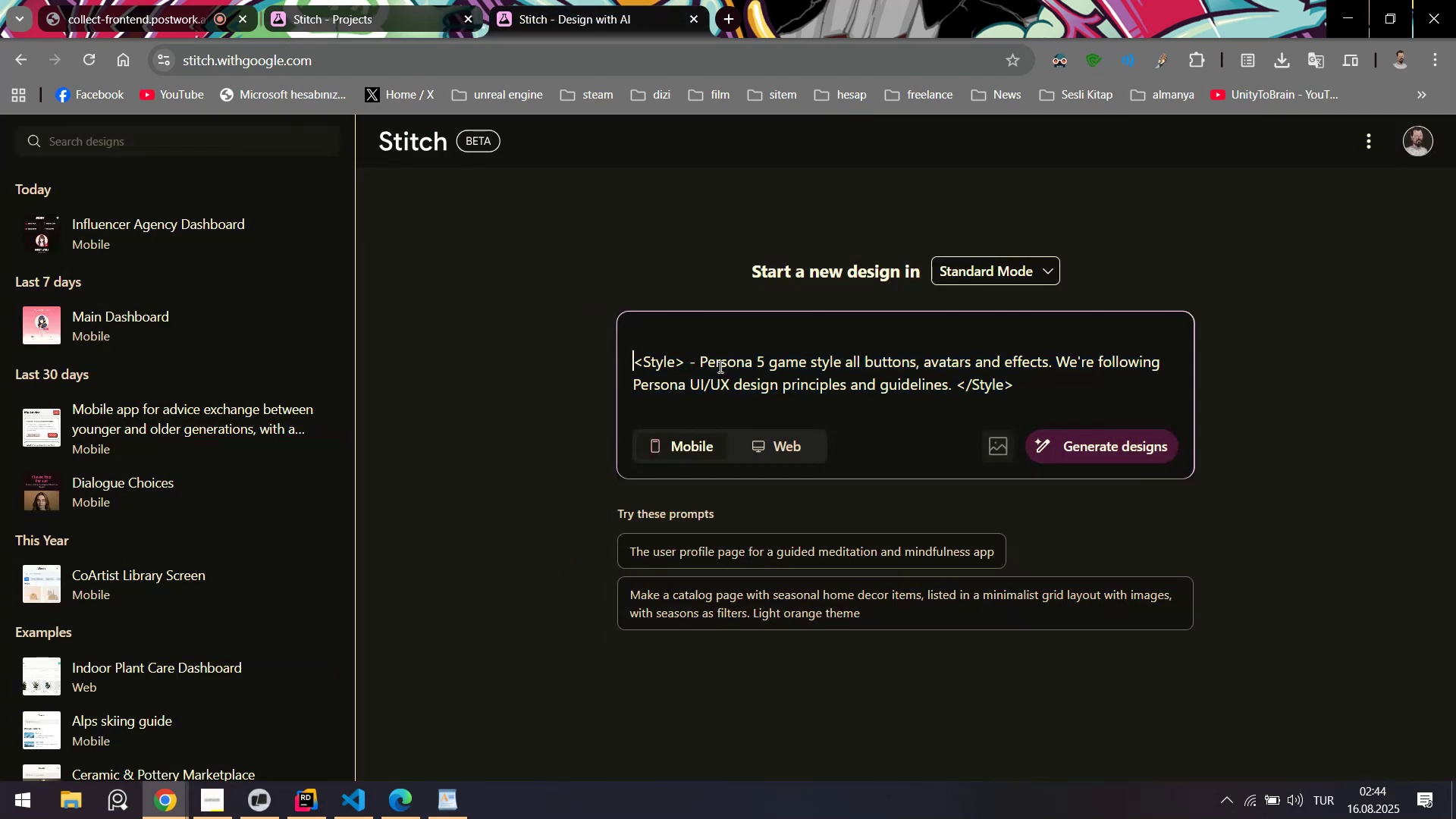 
key(Shift+Enter)
 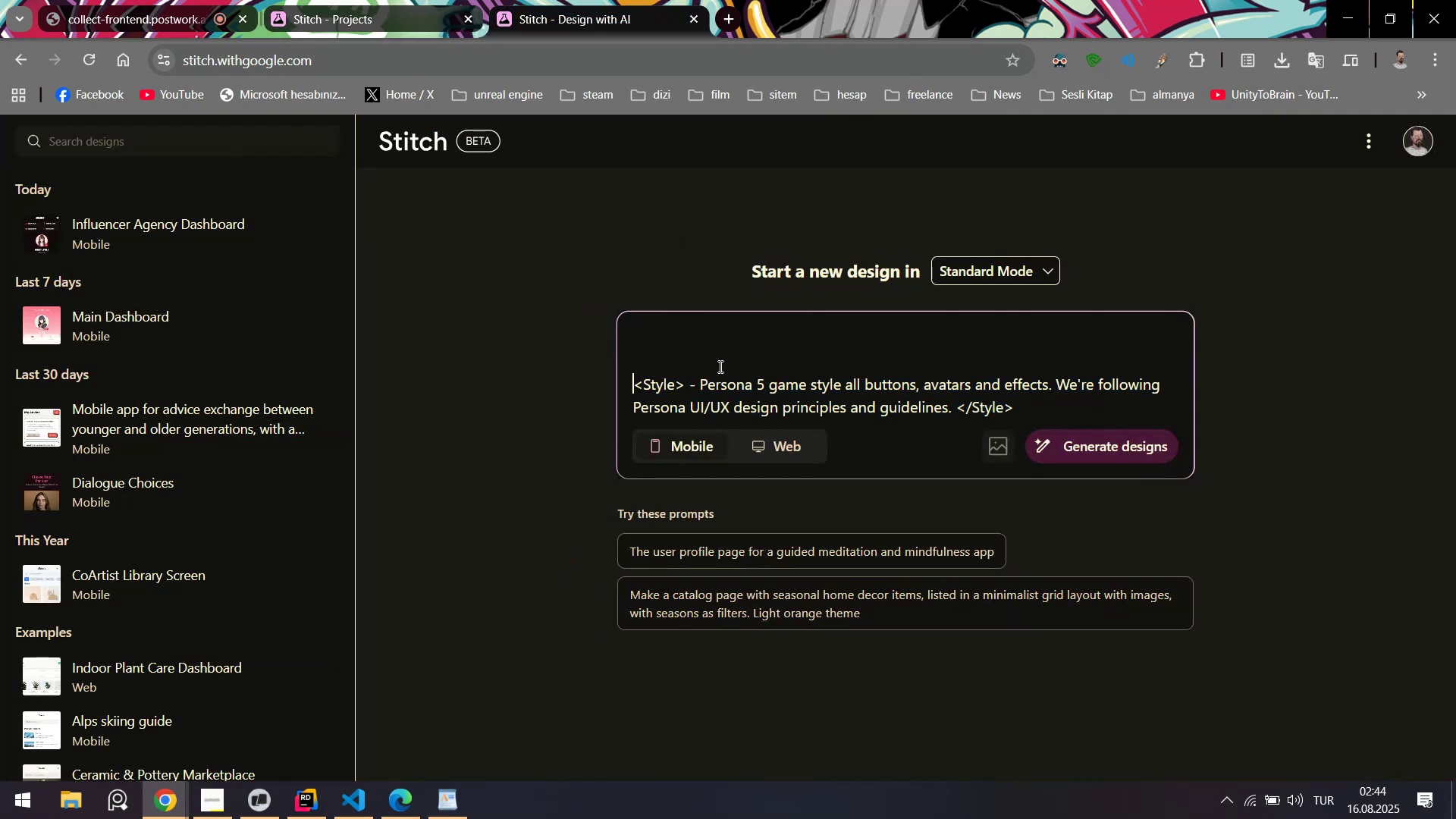 
key(ArrowUp)
 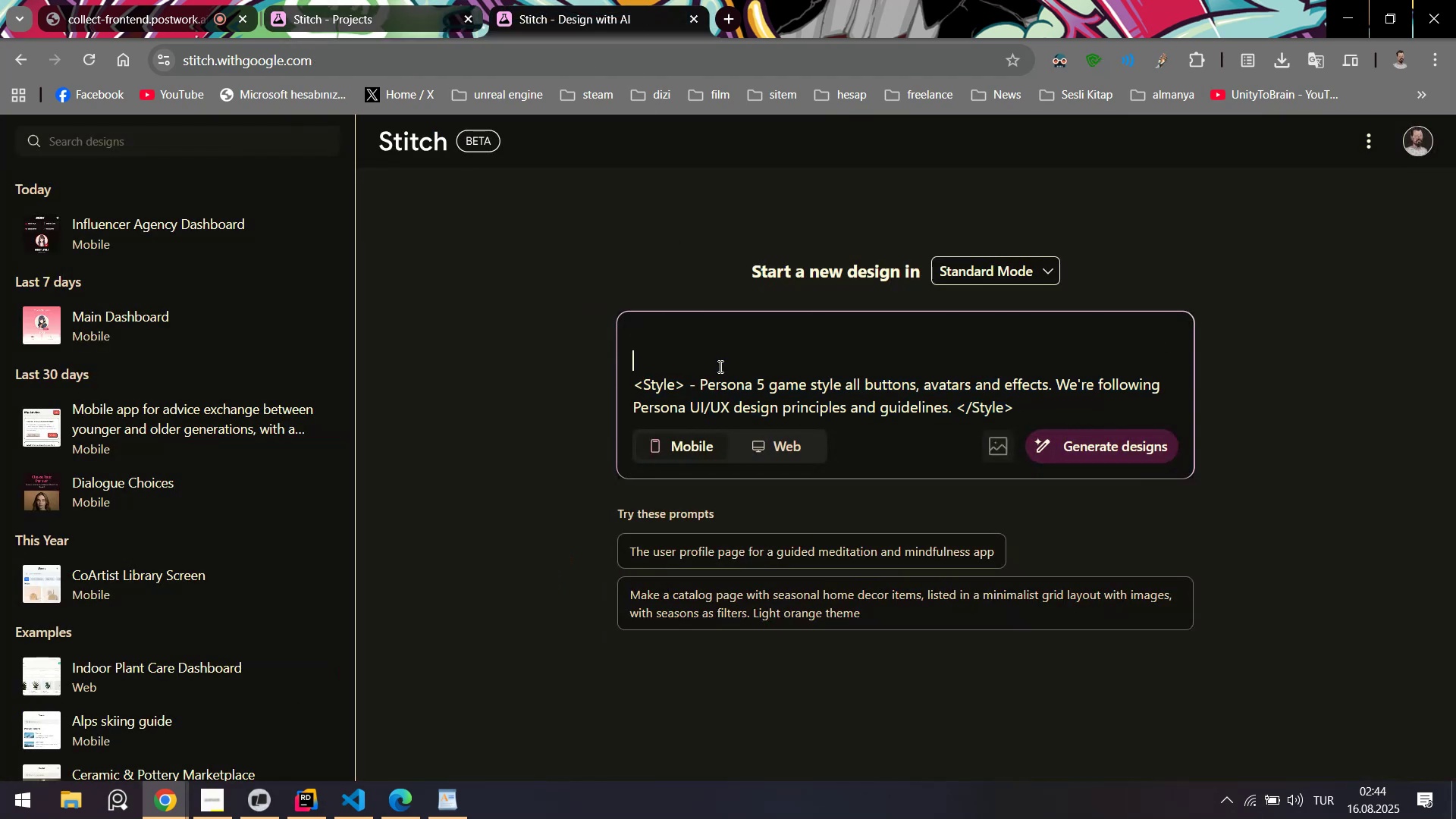 
key(ArrowUp)
 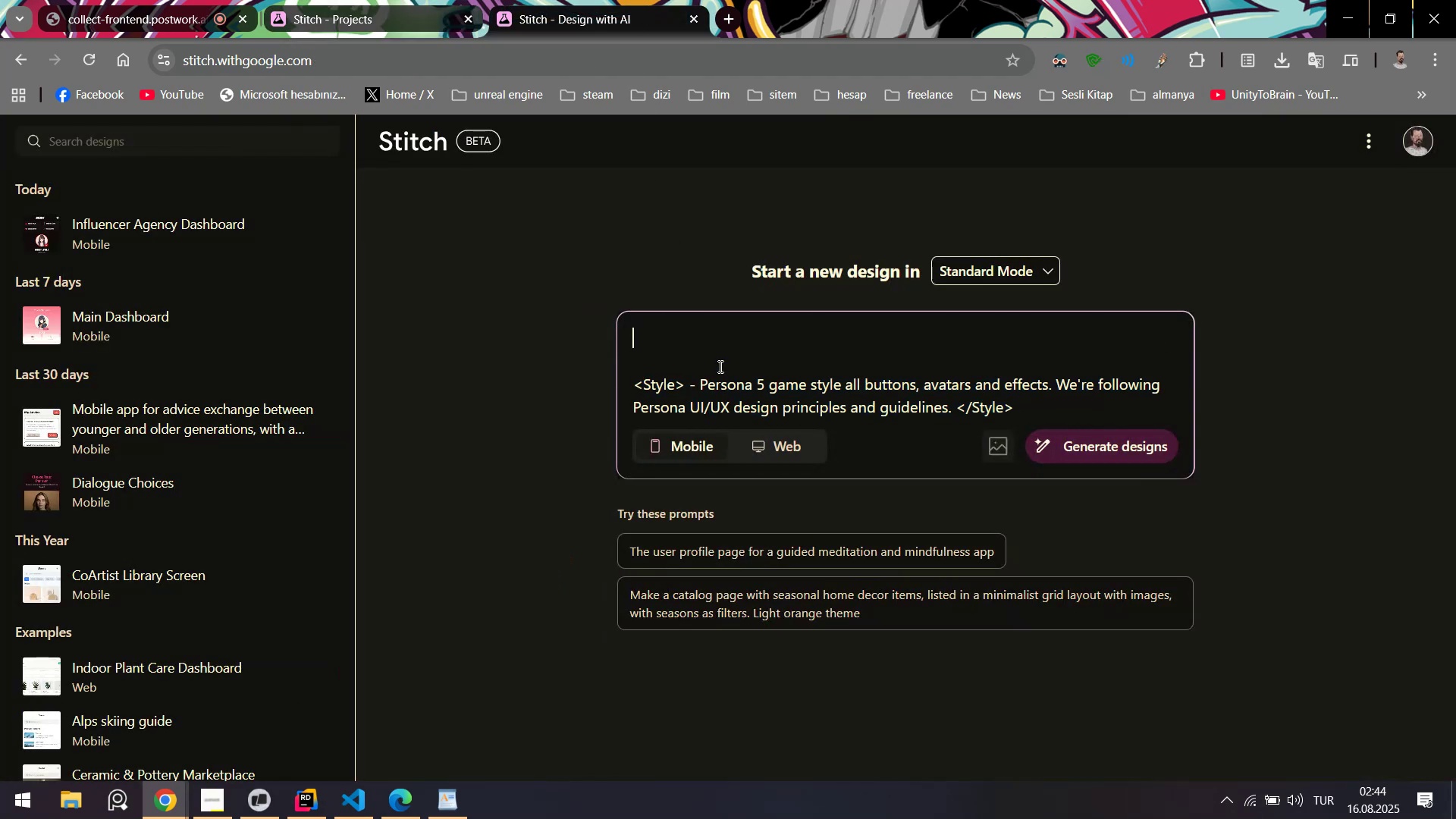 
key(Control+ControlLeft)
 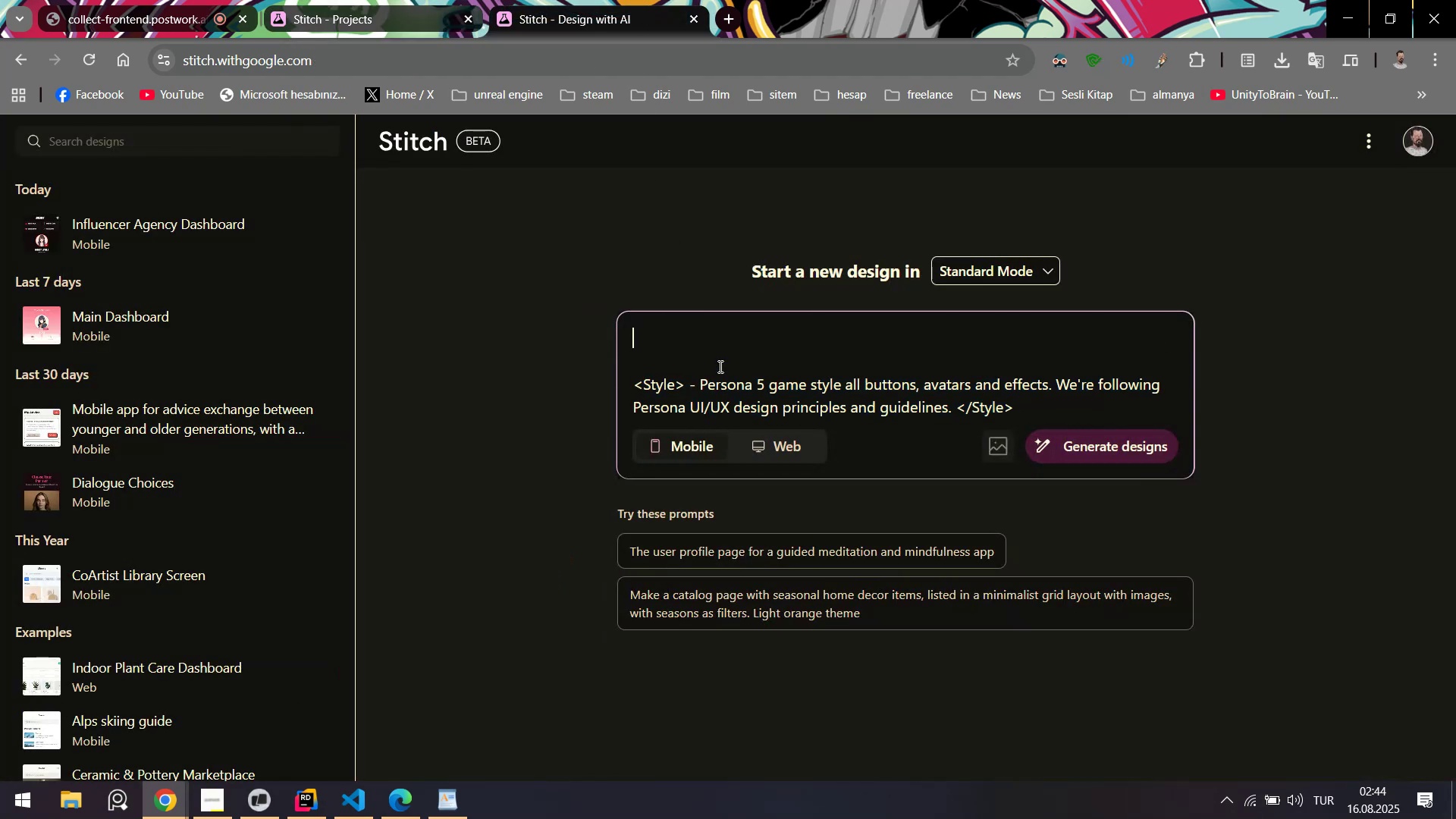 
key(Control+V)
 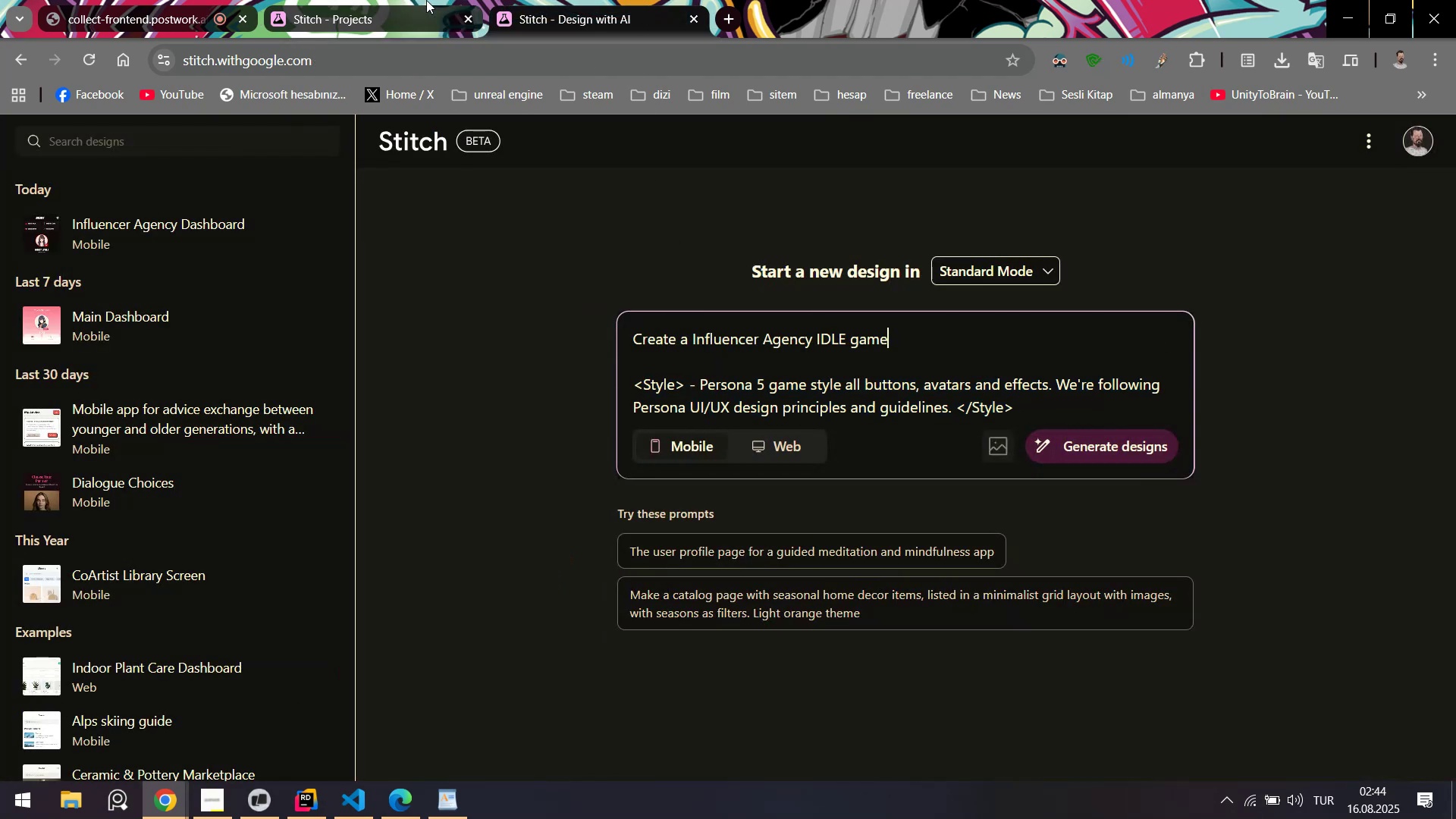 
left_click([378, 0])
 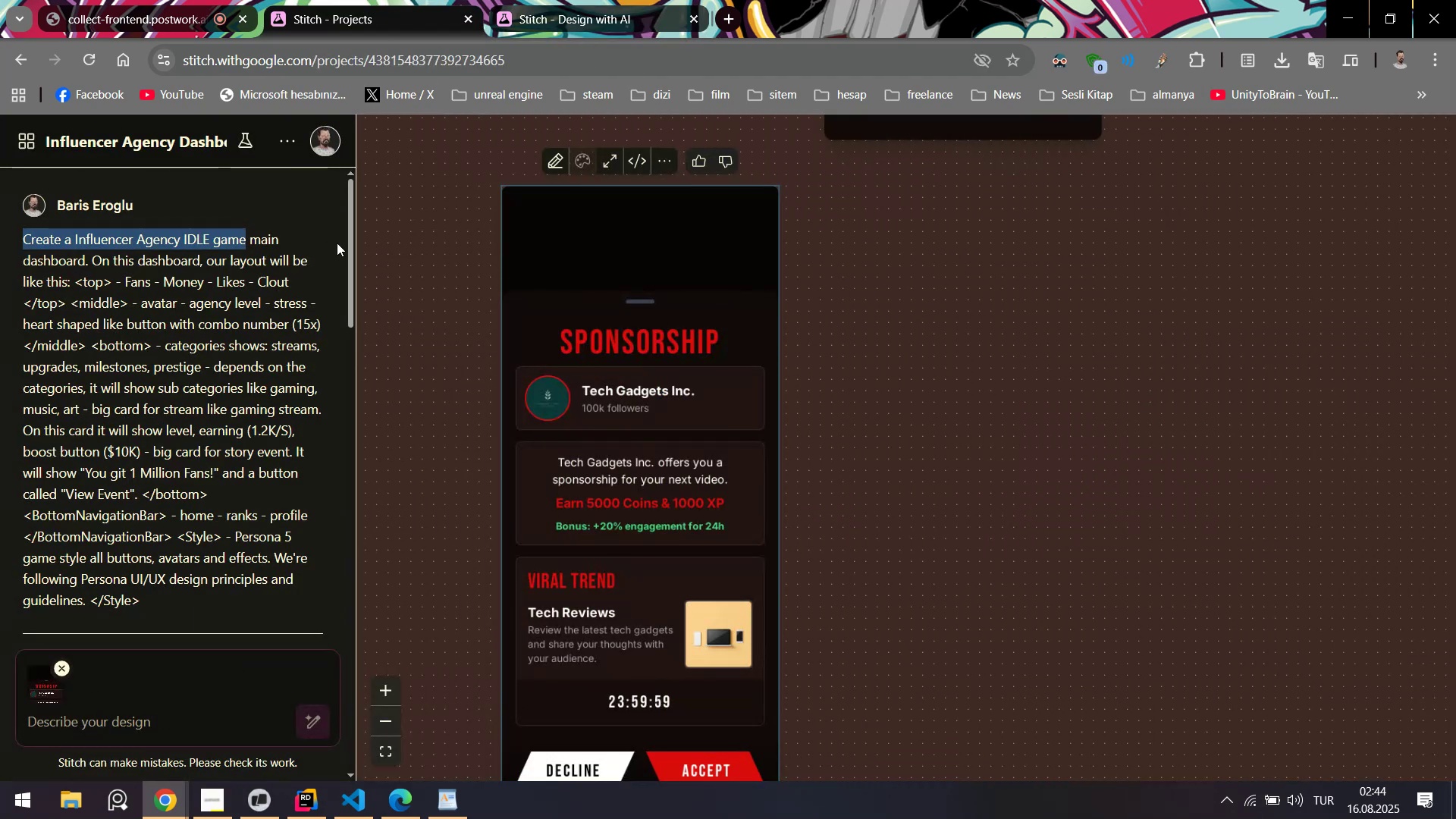 
left_click_drag(start_coordinate=[350, 251], to_coordinate=[356, 632])
 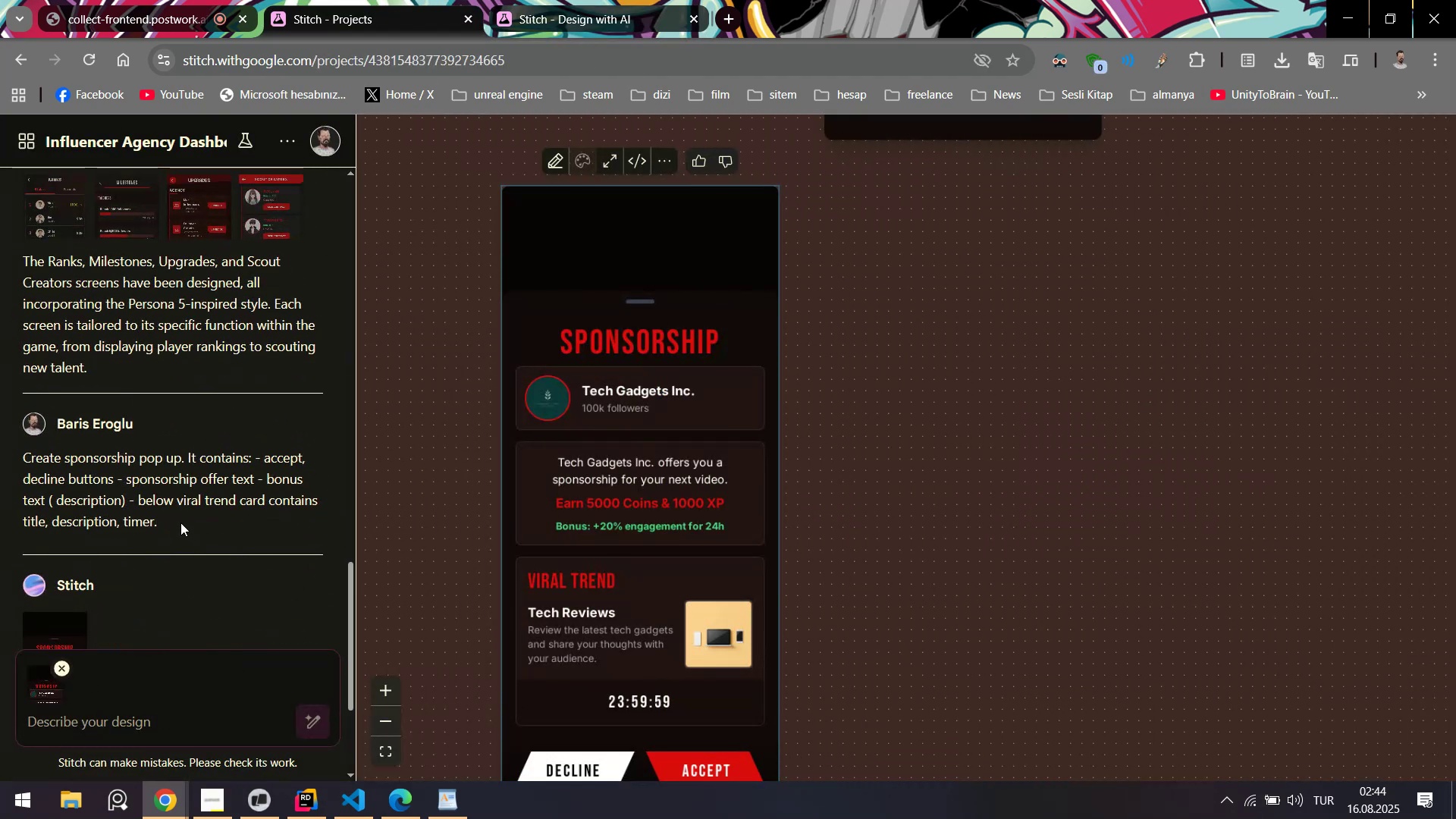 
left_click_drag(start_coordinate=[180, 528], to_coordinate=[67, 454])
 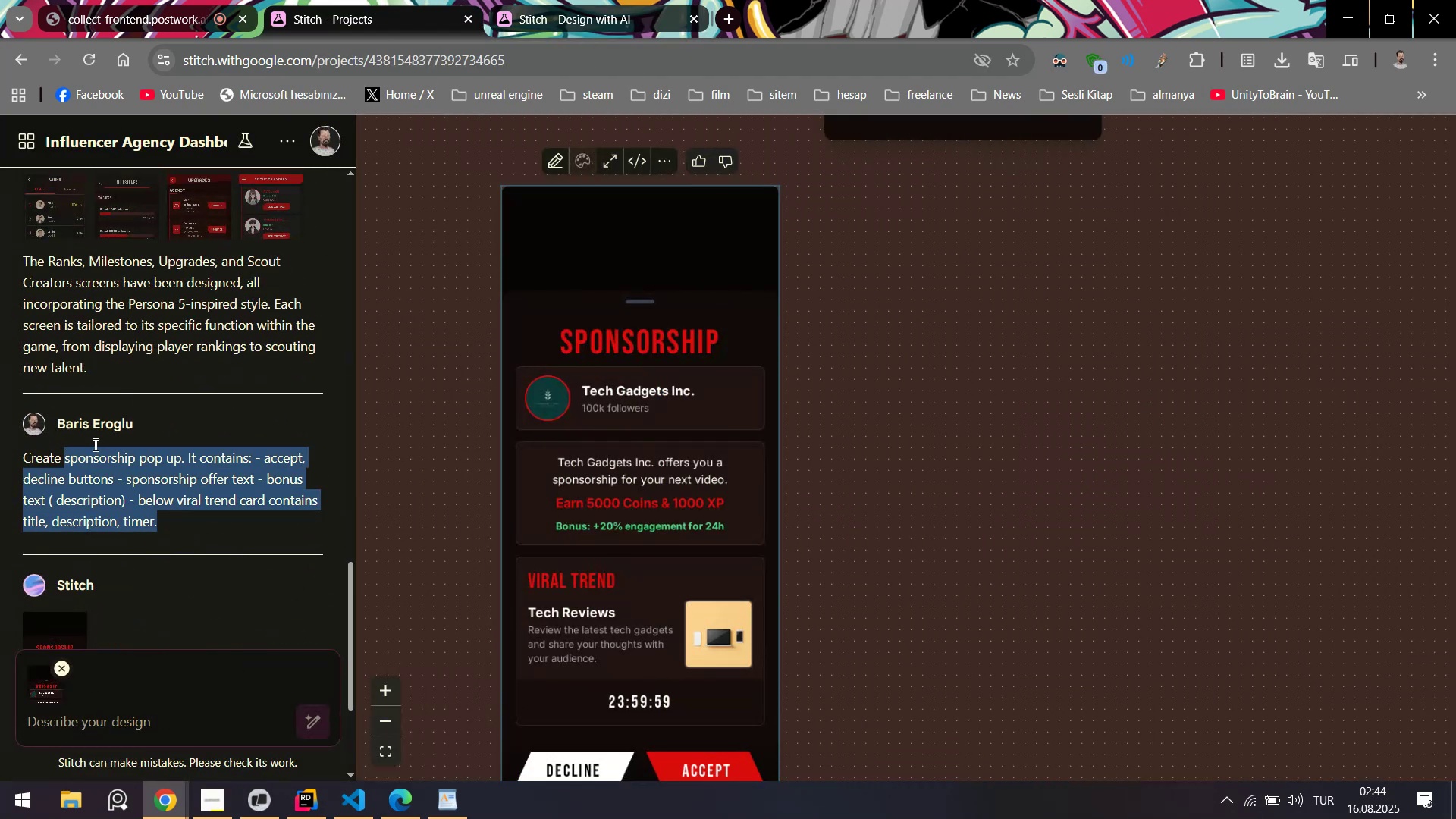 
key(Control+ControlLeft)
 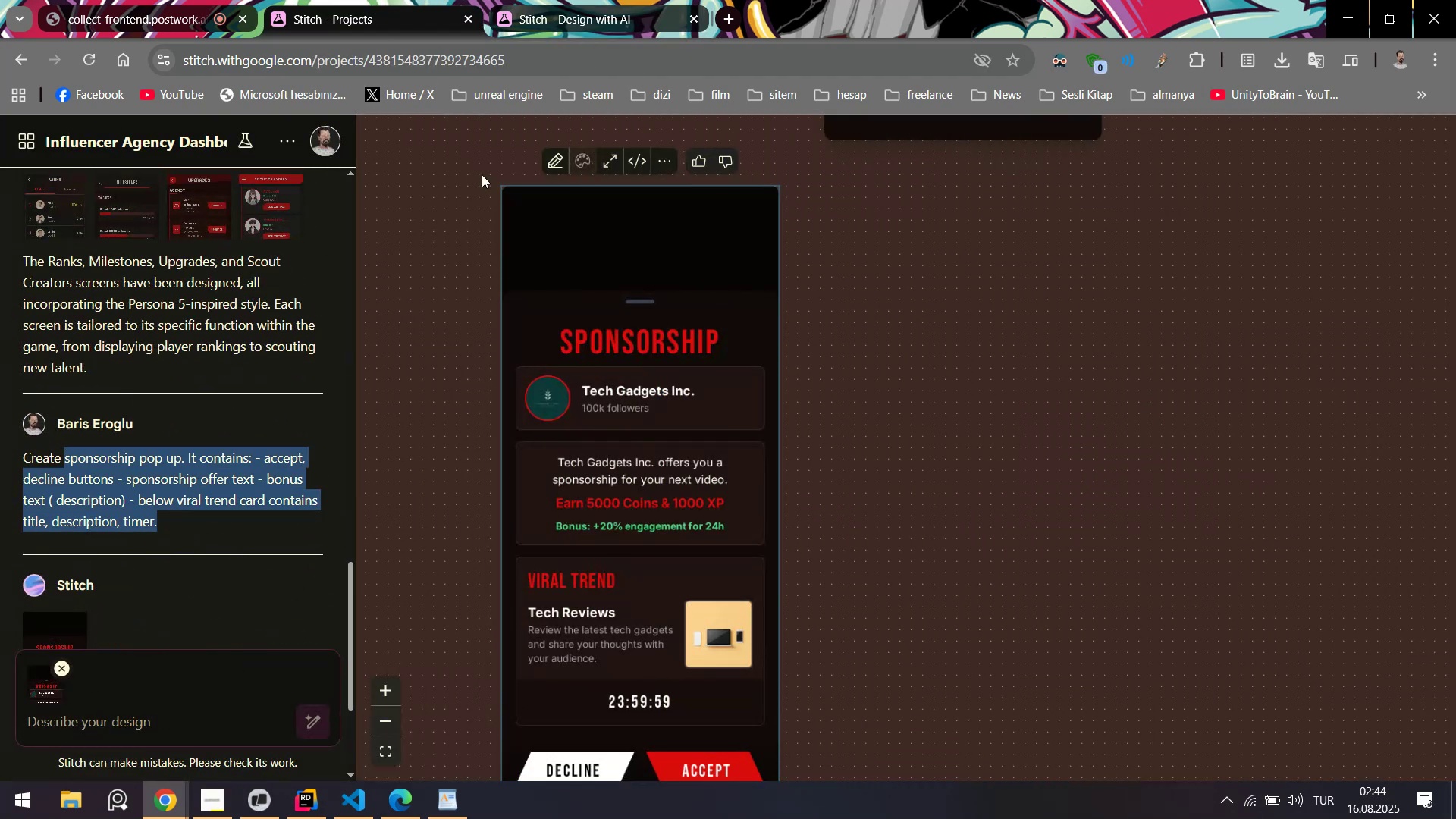 
key(Control+C)
 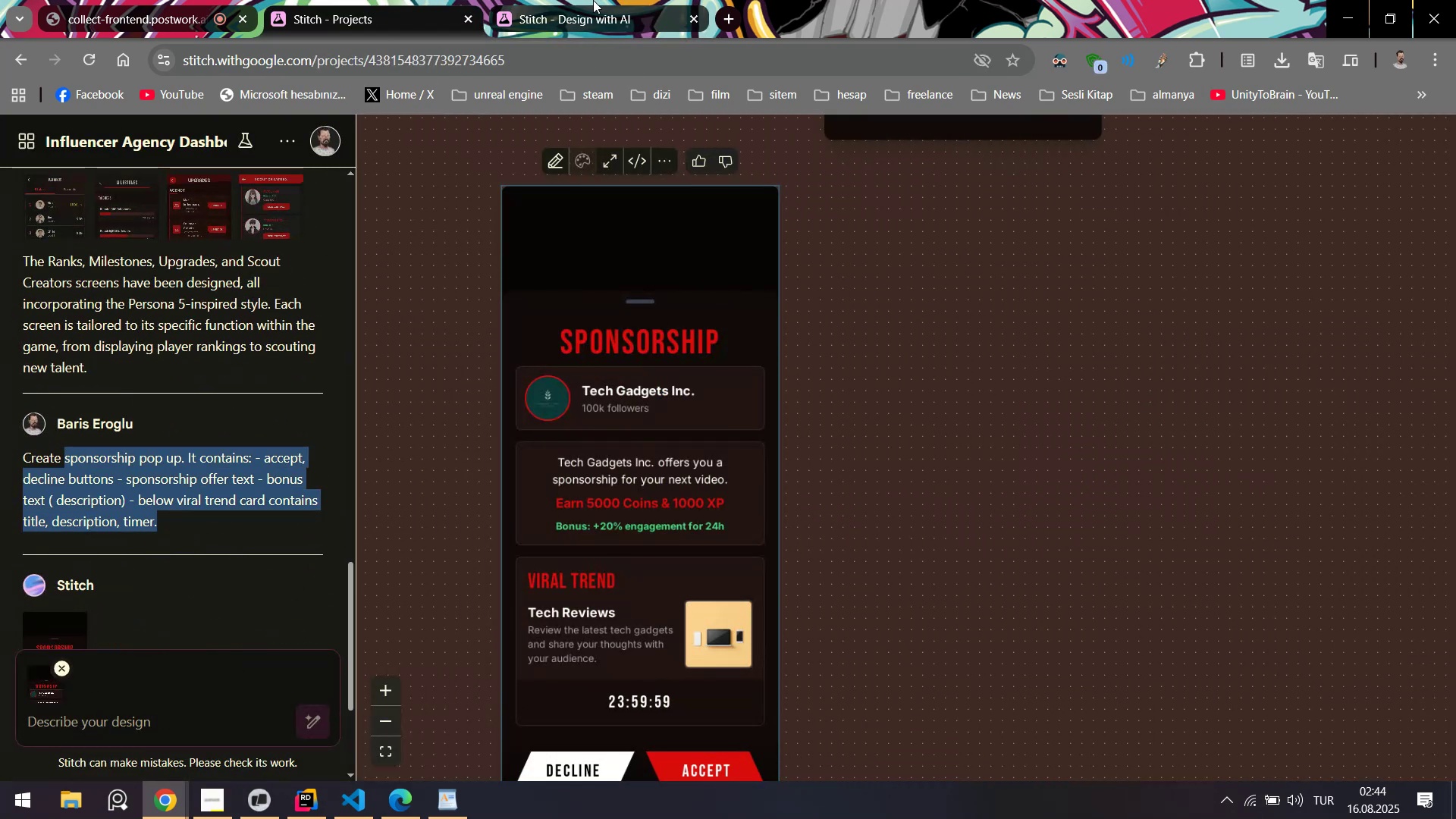 
left_click([593, 0])
 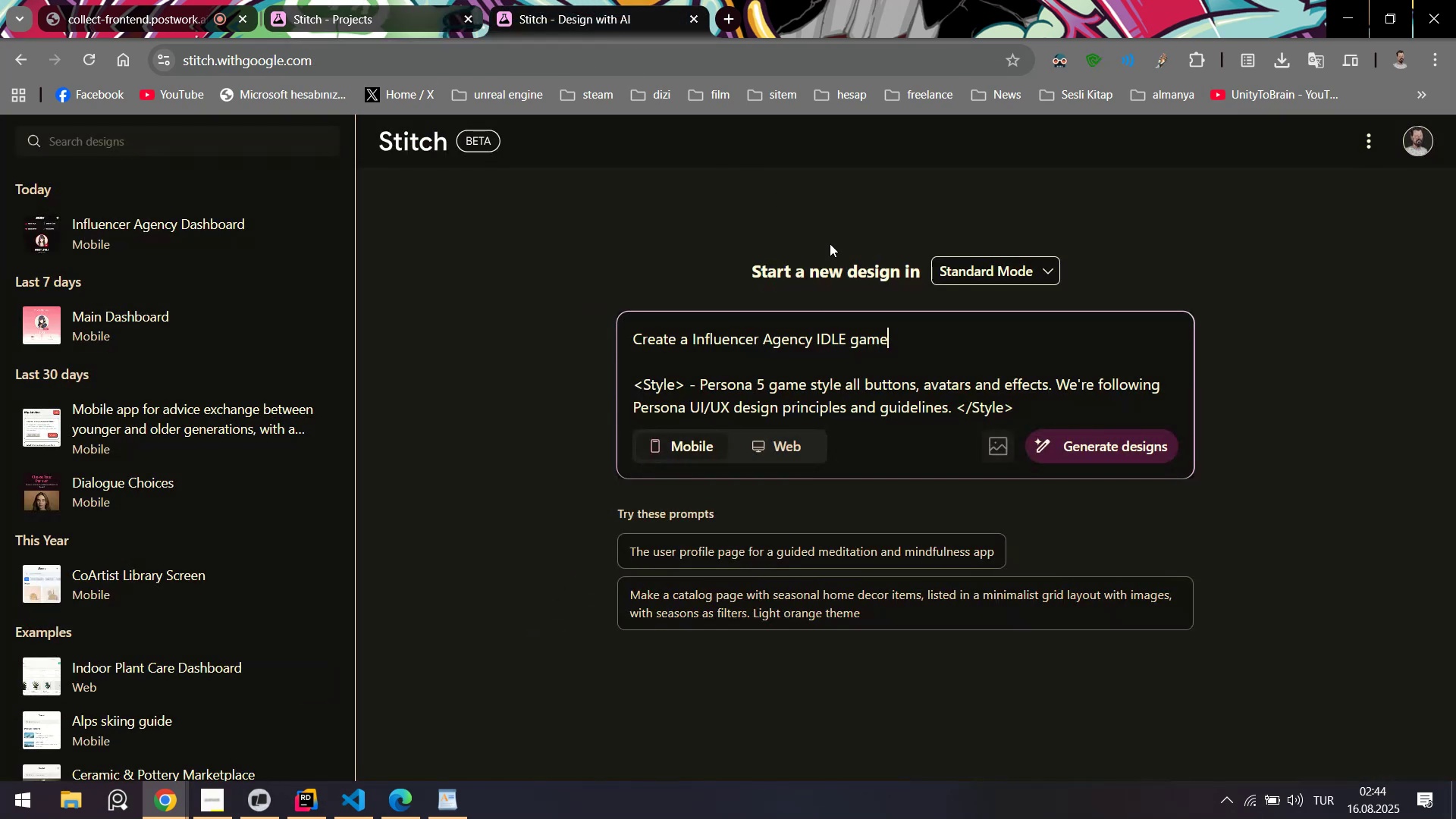 
key(Control+ControlLeft)
 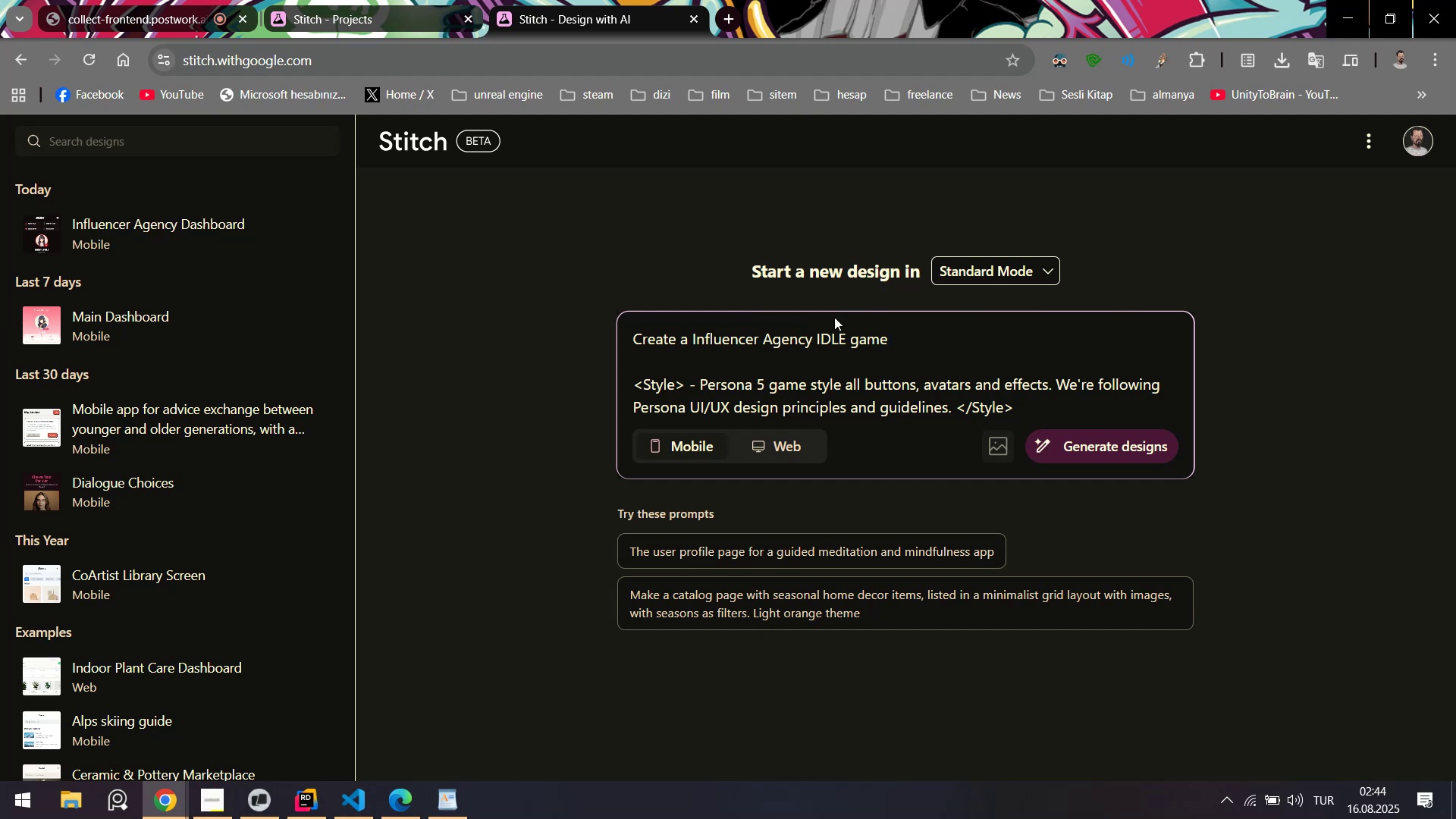 
key(Space)
 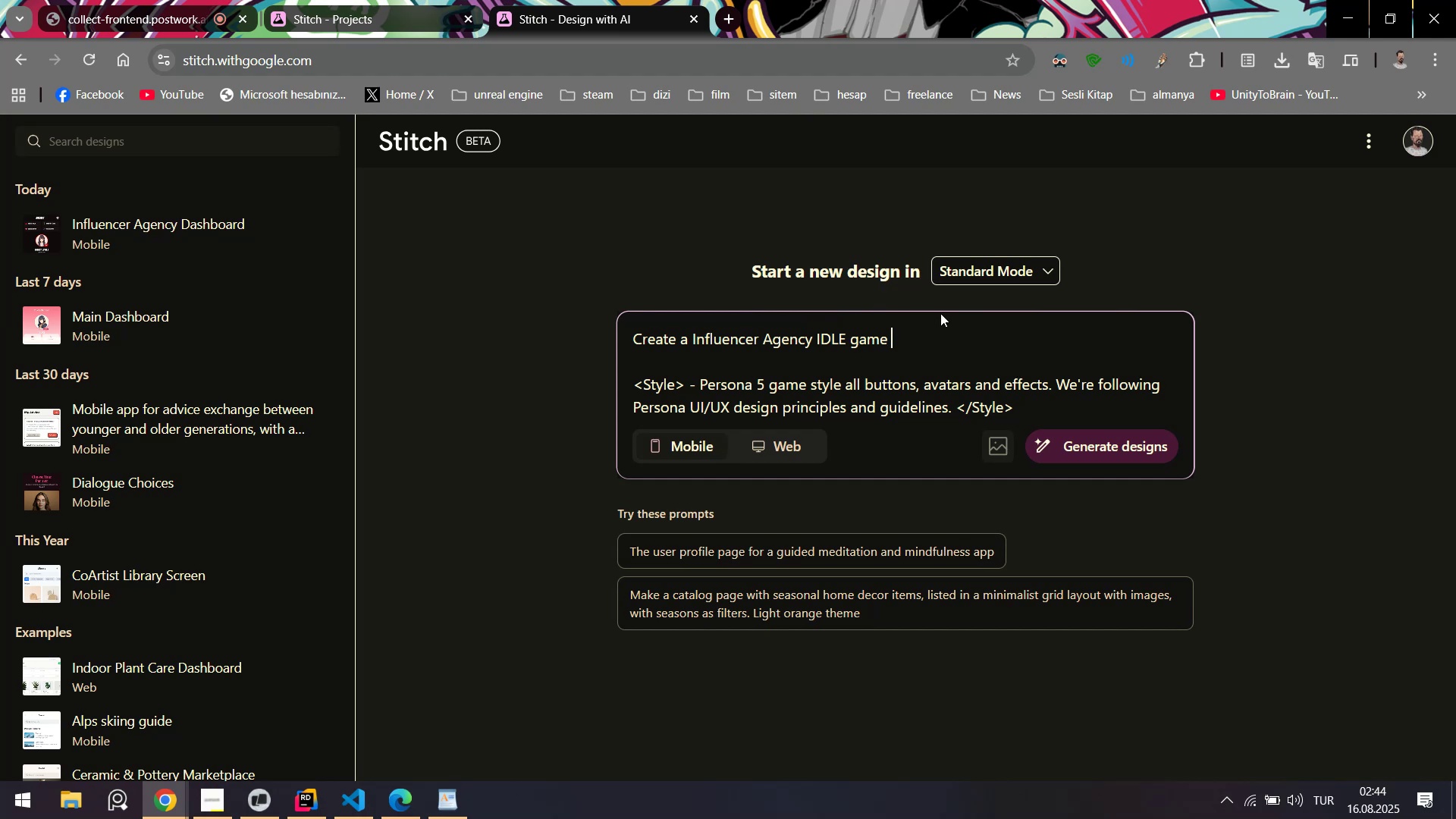 
key(Backspace)
 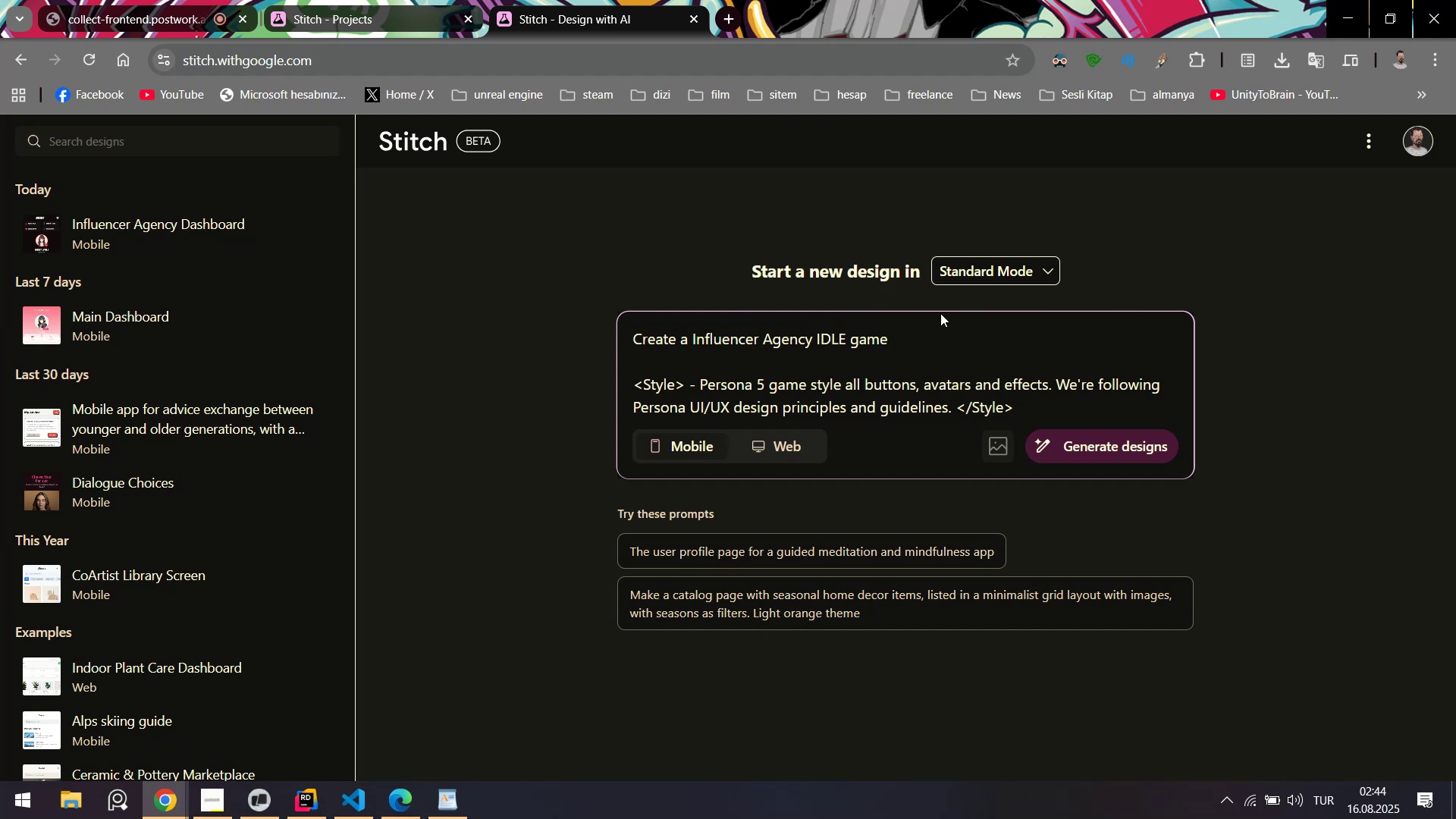 
key(Space)
 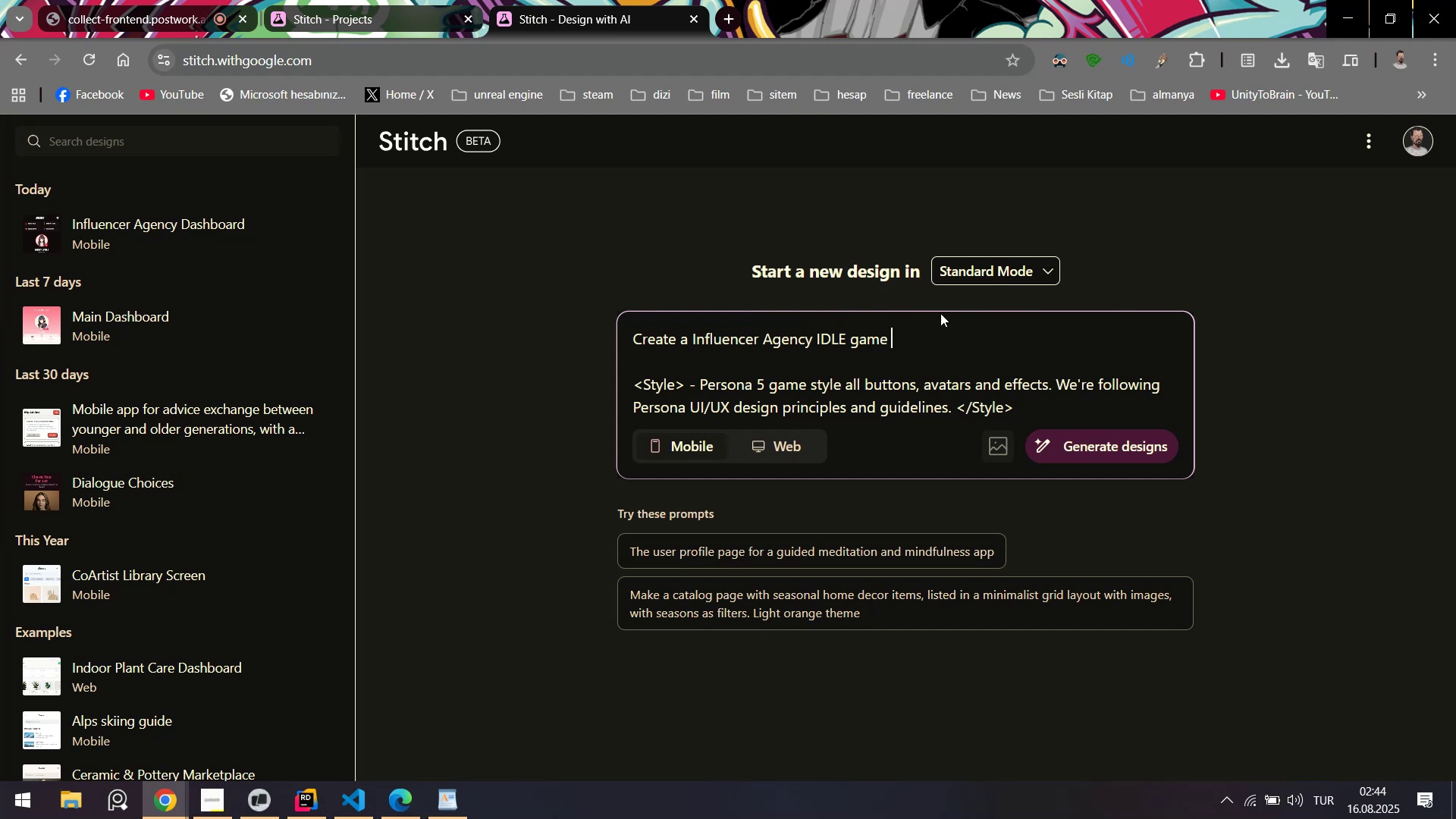 
key(Control+ControlLeft)
 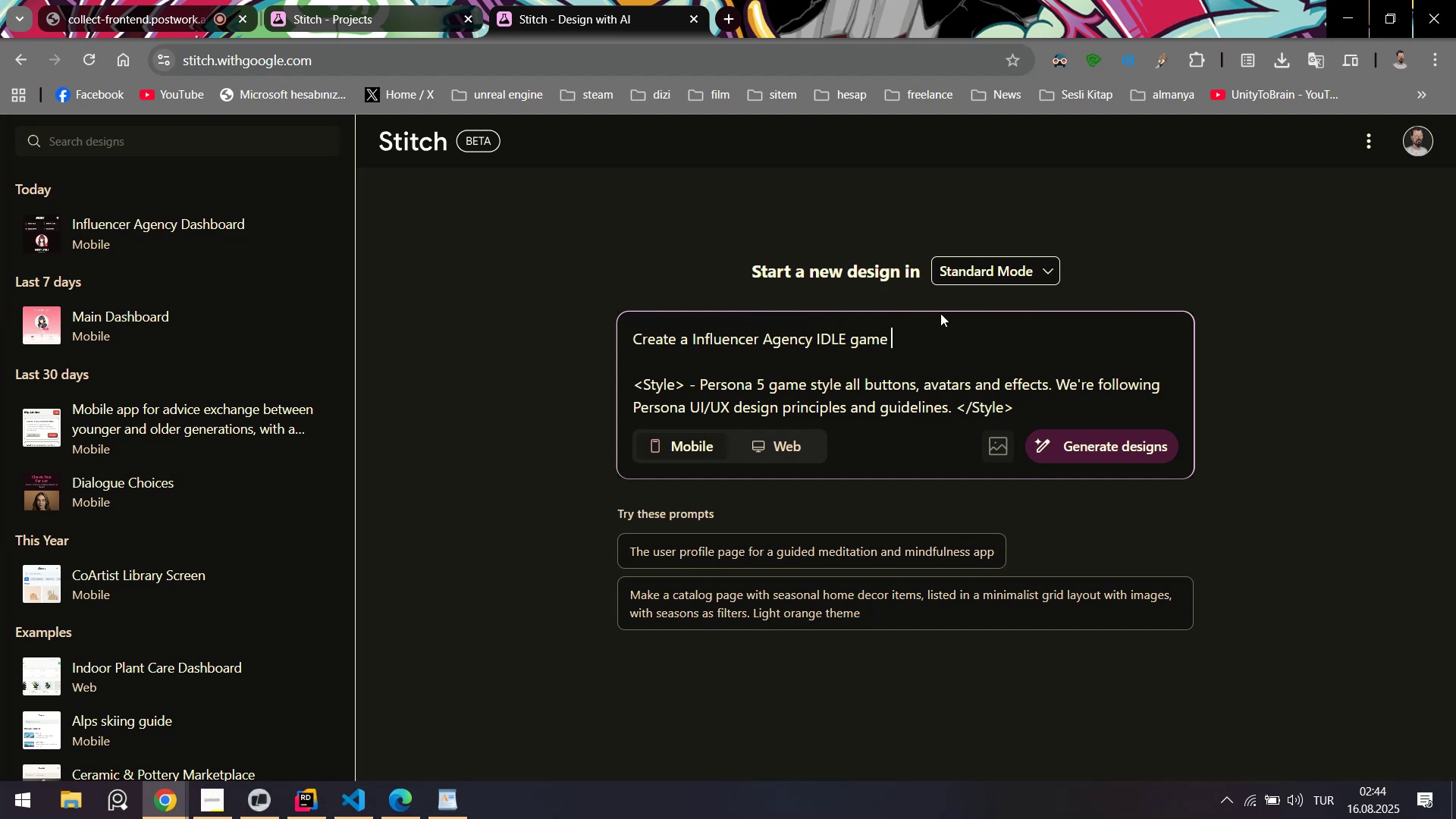 
key(Control+V)
 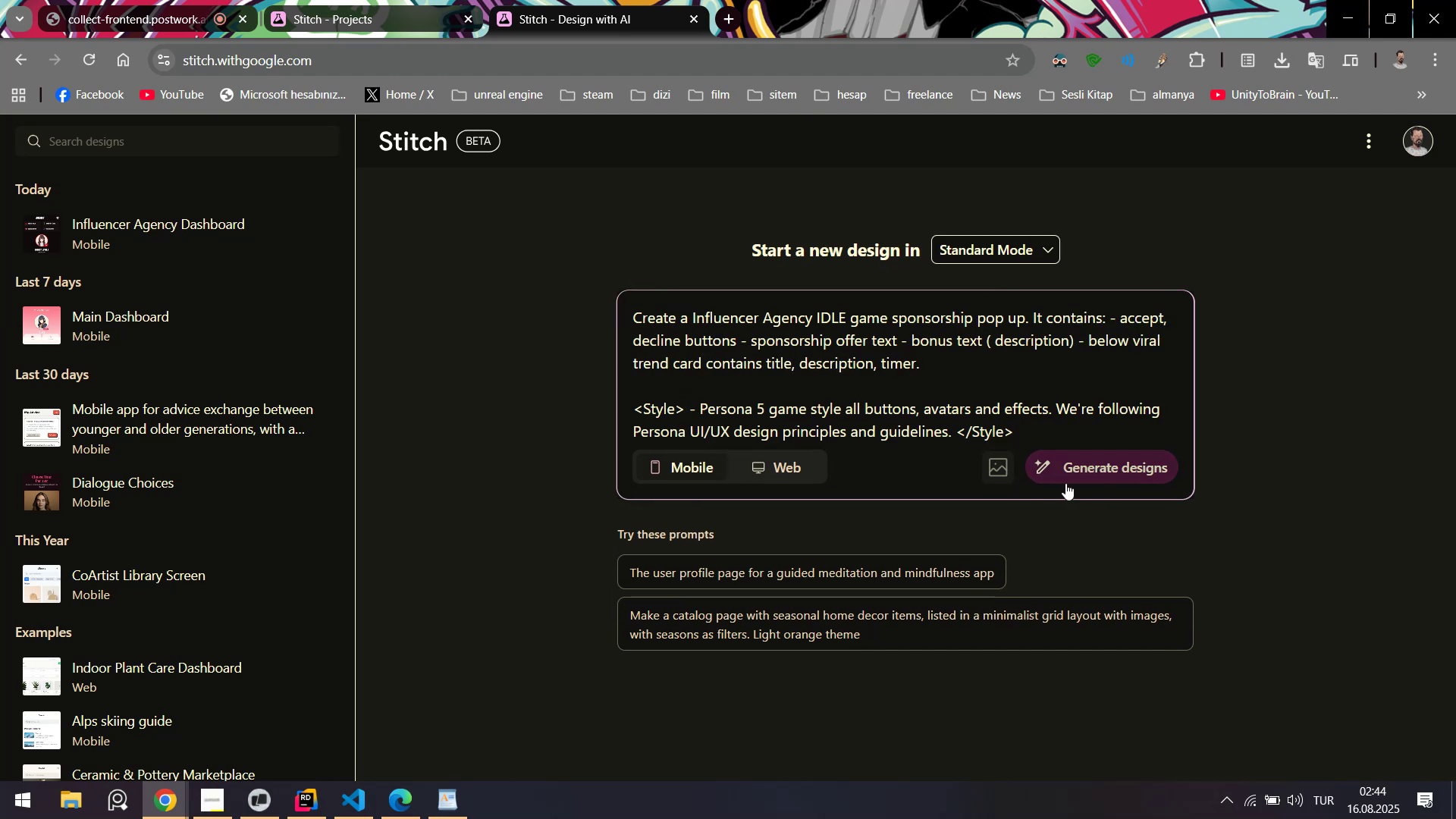 
left_click([1090, 479])
 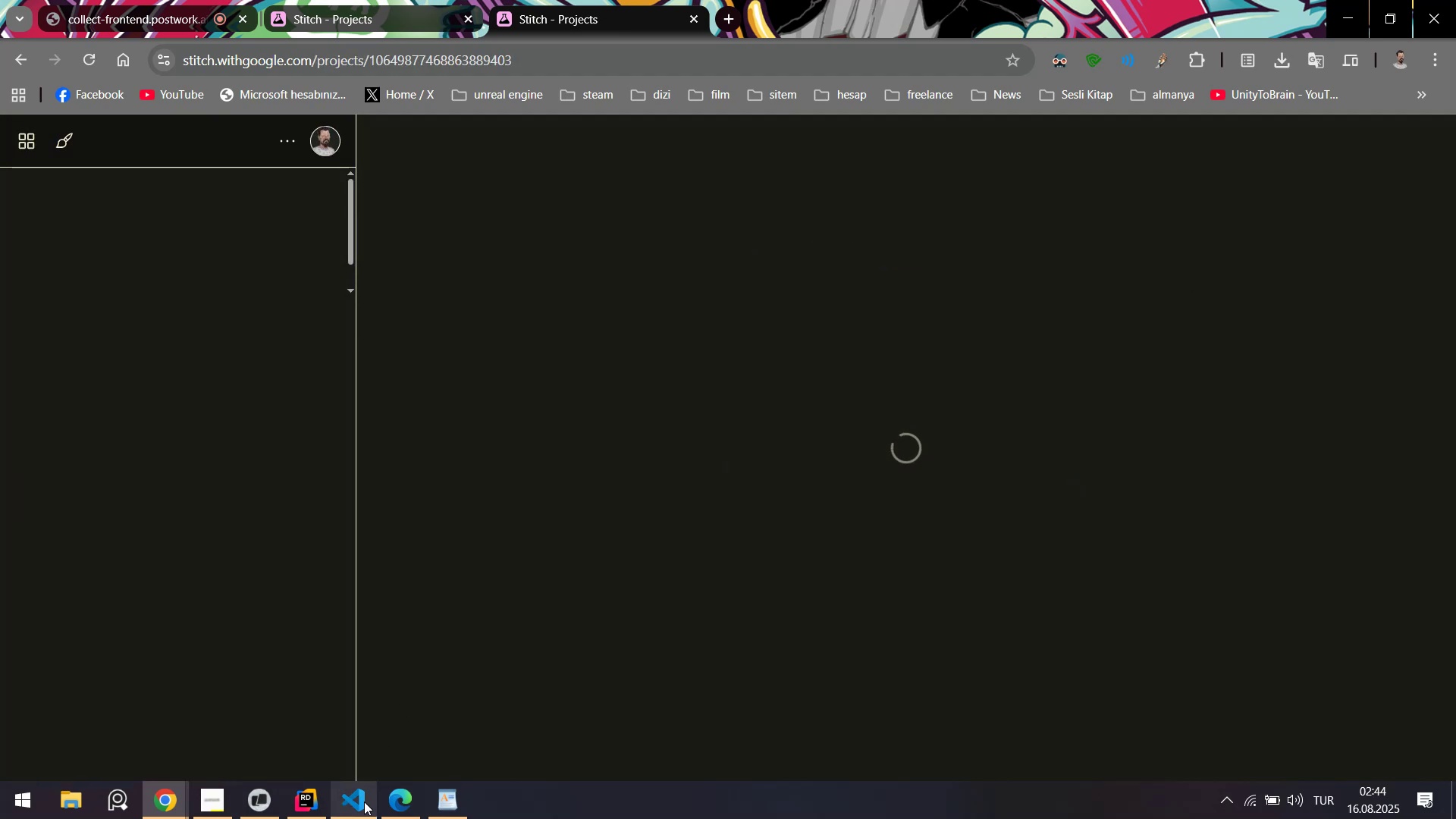 
left_click([265, 809])
 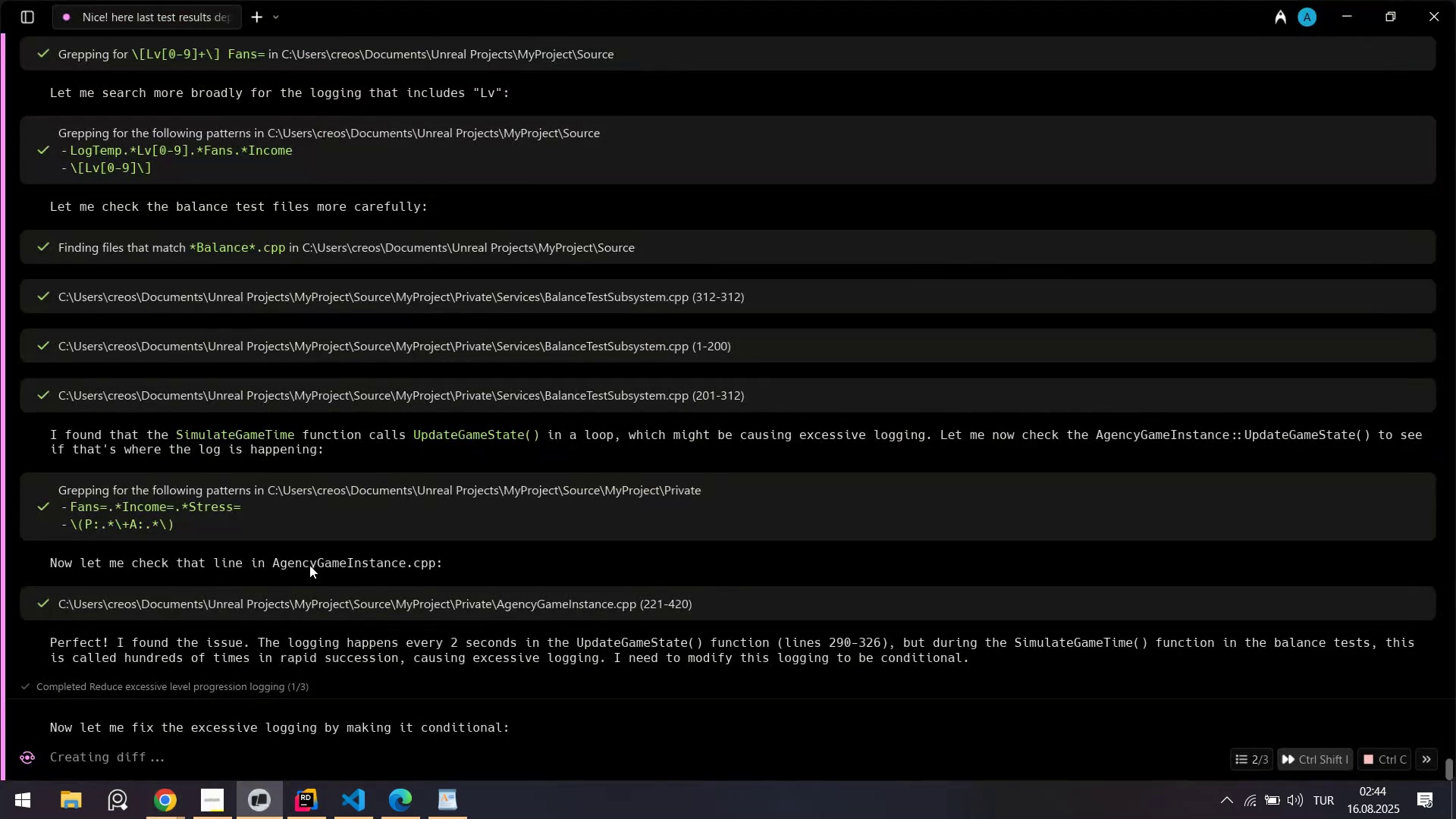 
scroll: coordinate [338, 563], scroll_direction: down, amount: 2.0
 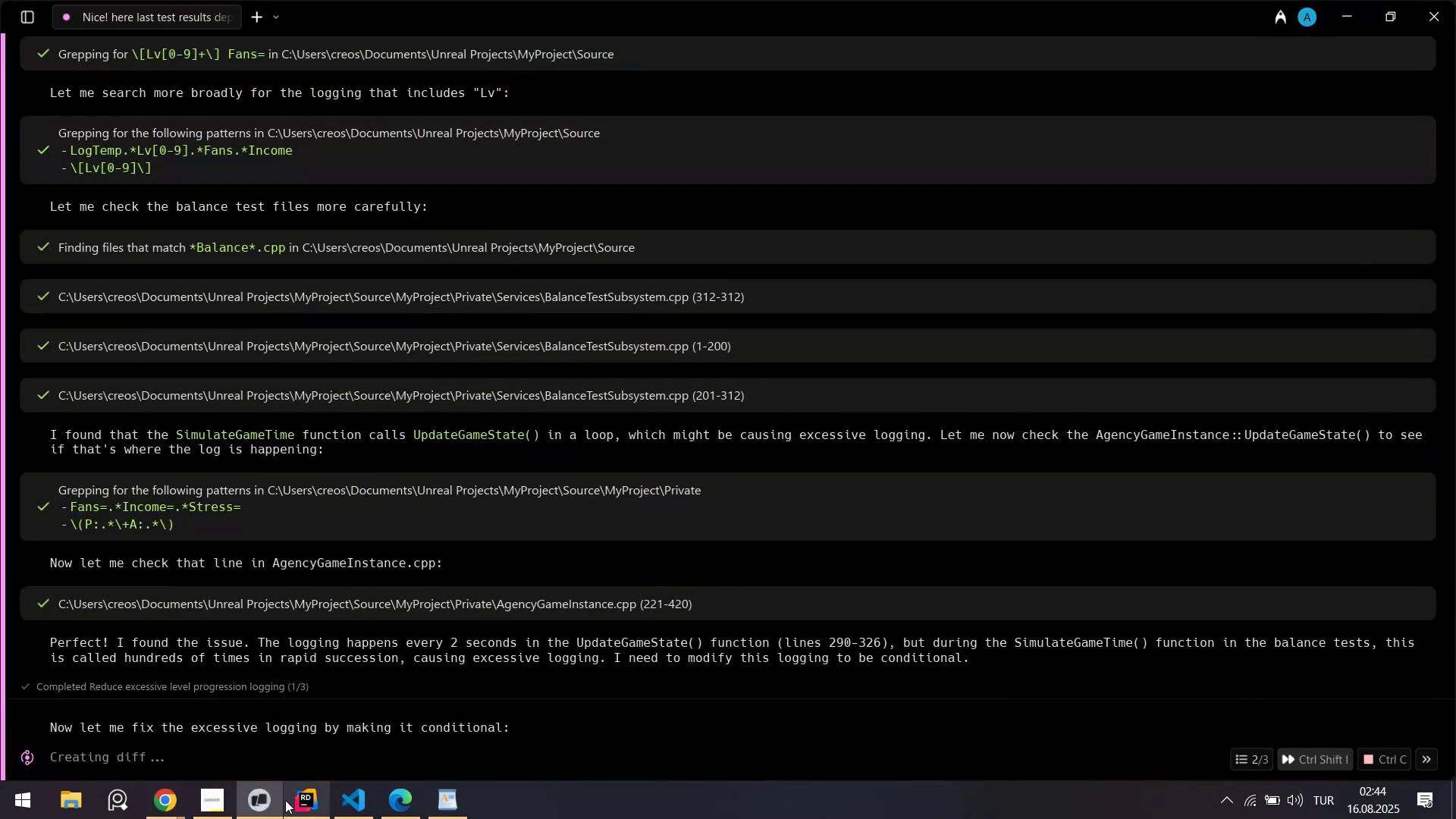 
left_click([266, 804])
 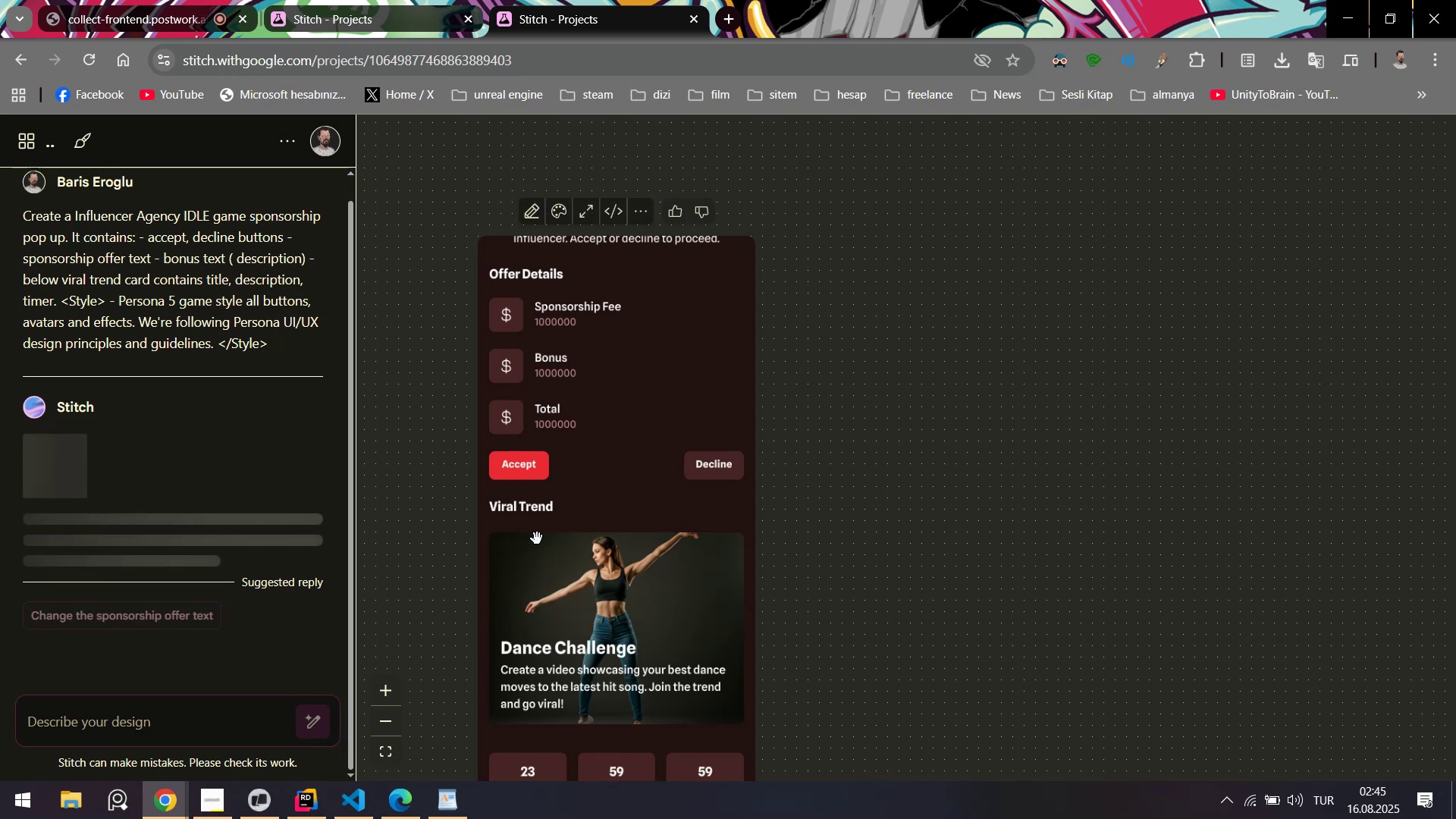 
wait(33.38)
 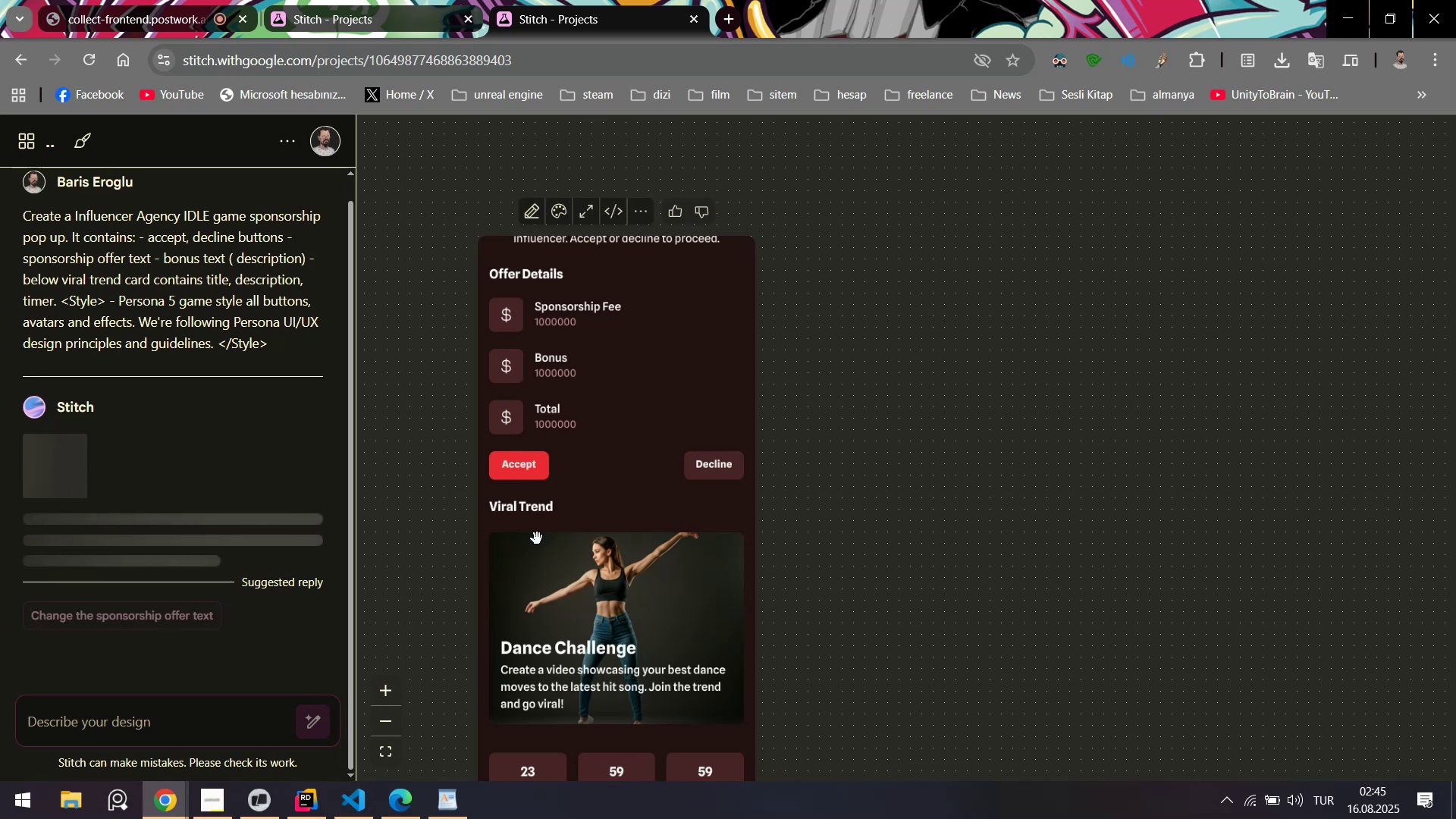 
scroll: coordinate [780, 567], scroll_direction: down, amount: 2.0
 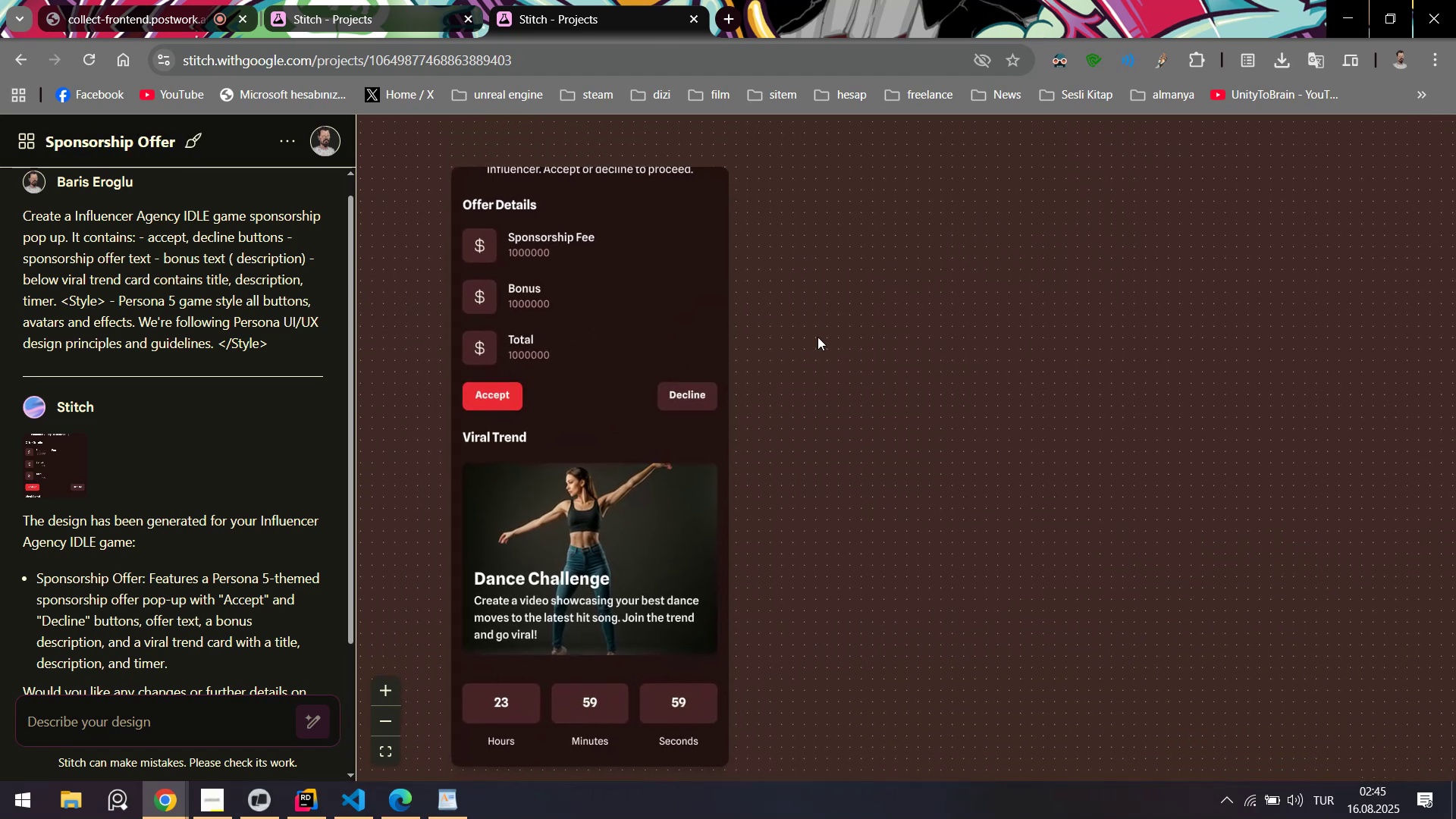 
wait(5.54)
 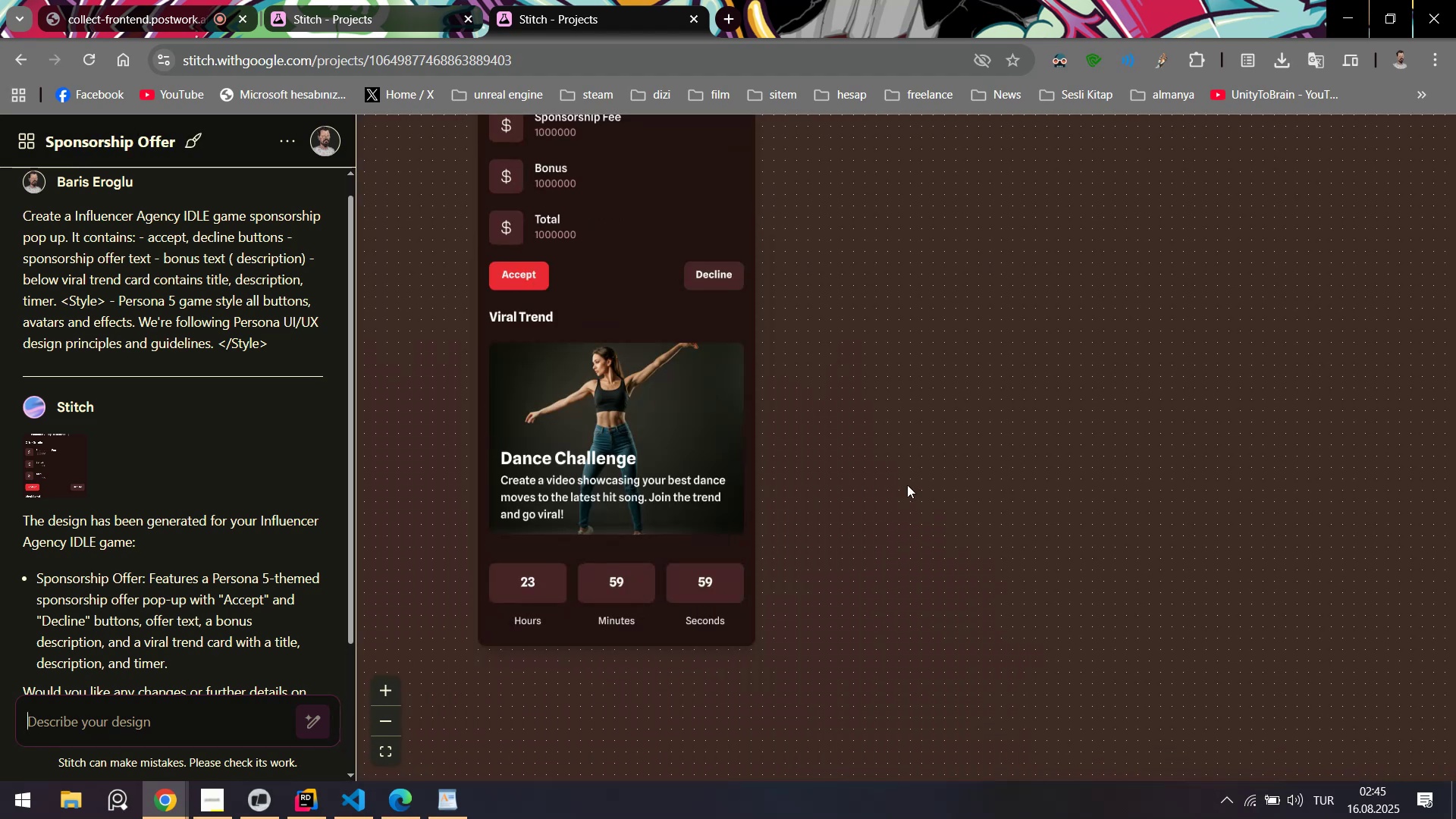 
scroll: coordinate [270, 469], scroll_direction: down, amount: 4.0
 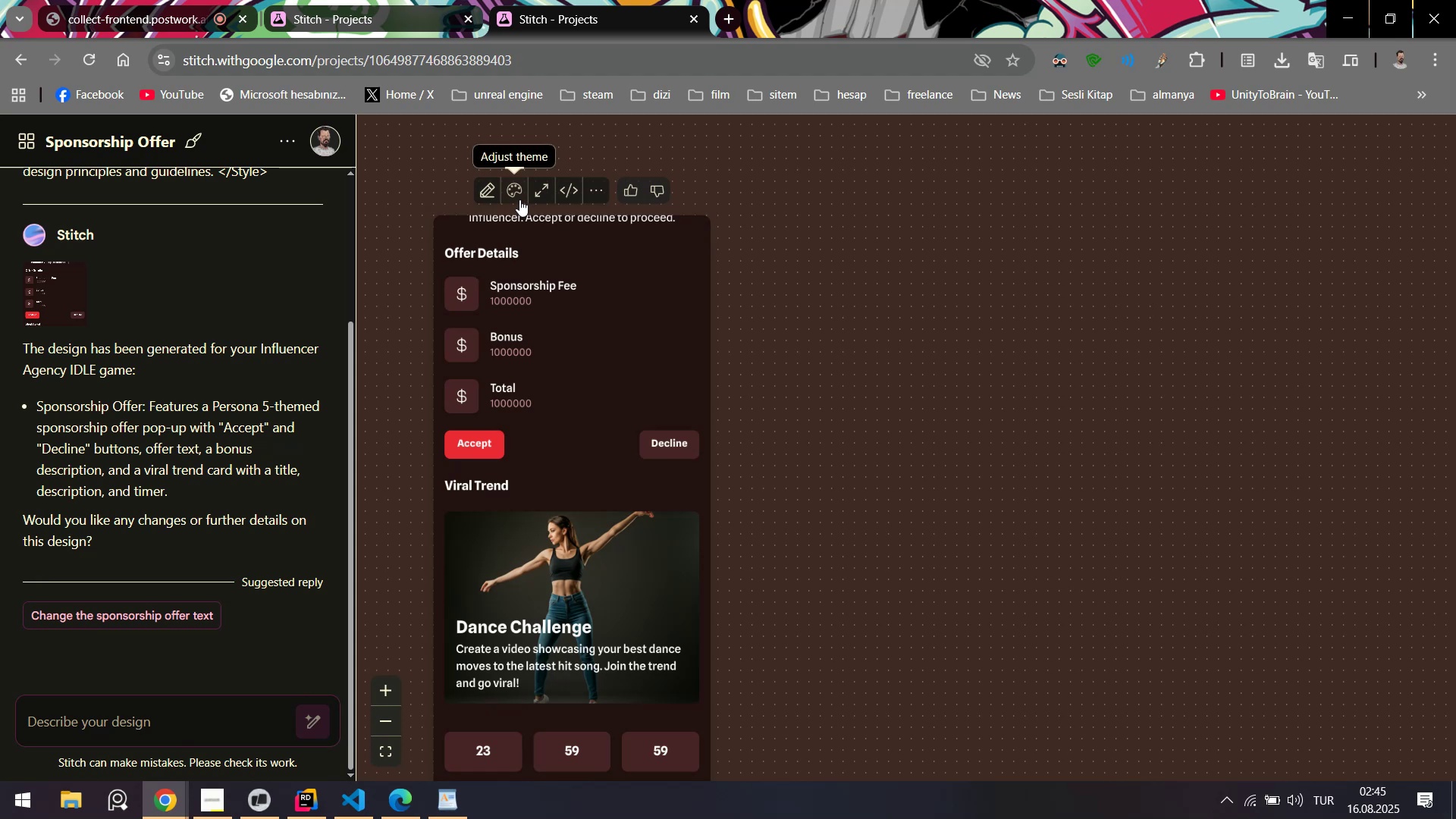 
left_click([391, 14])
 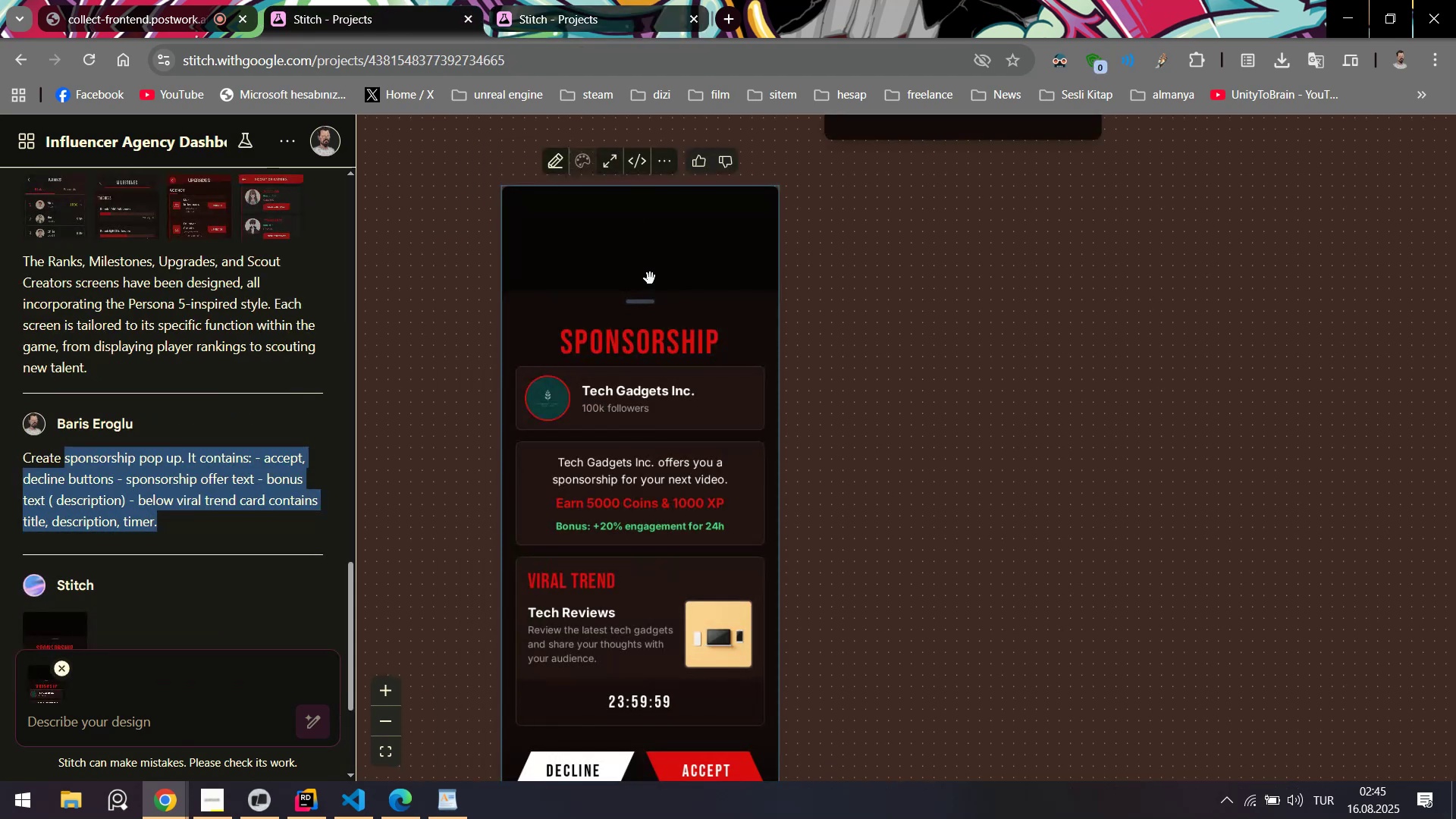 
left_click([644, 316])
 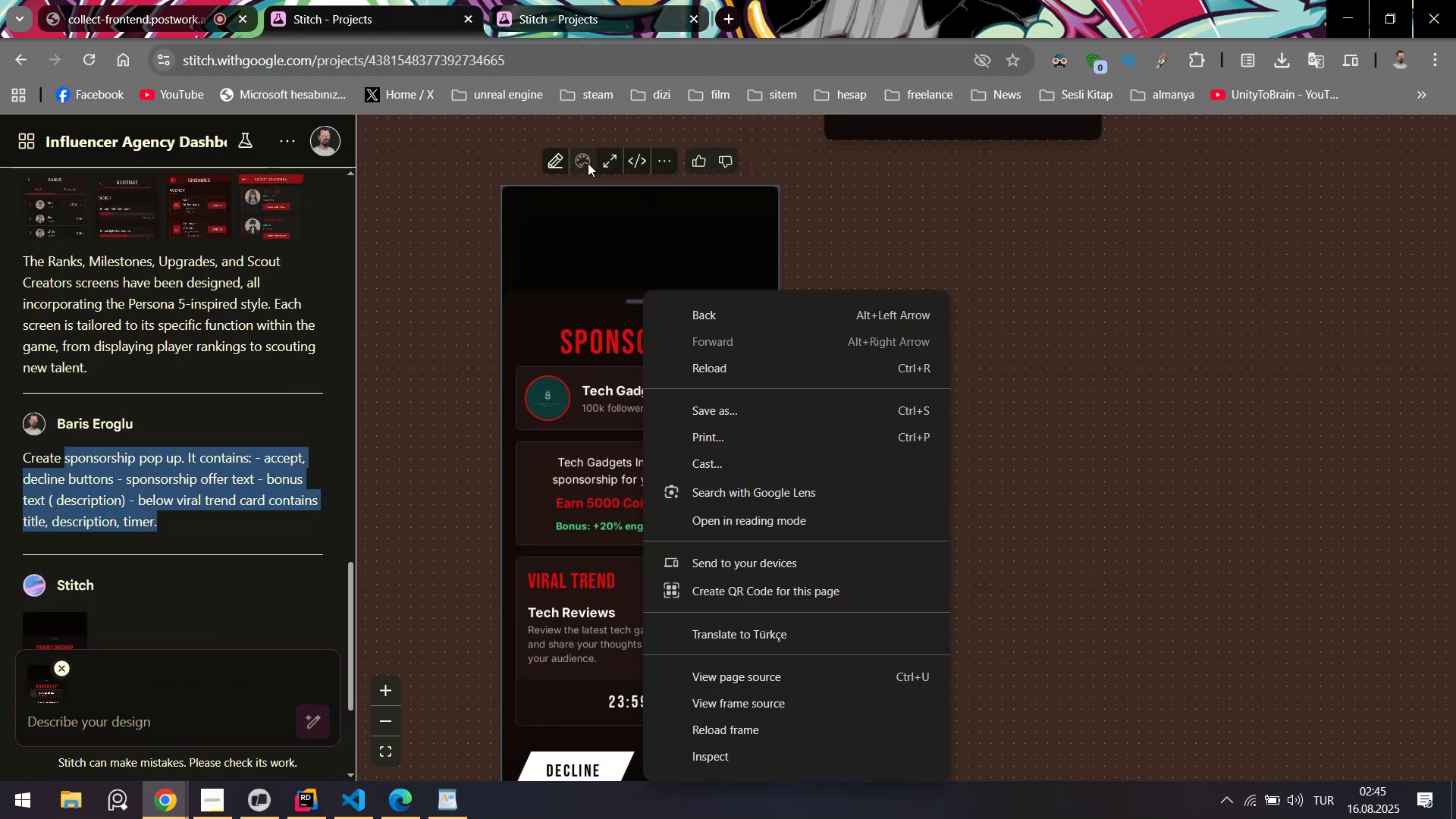 
left_click([640, 169])
 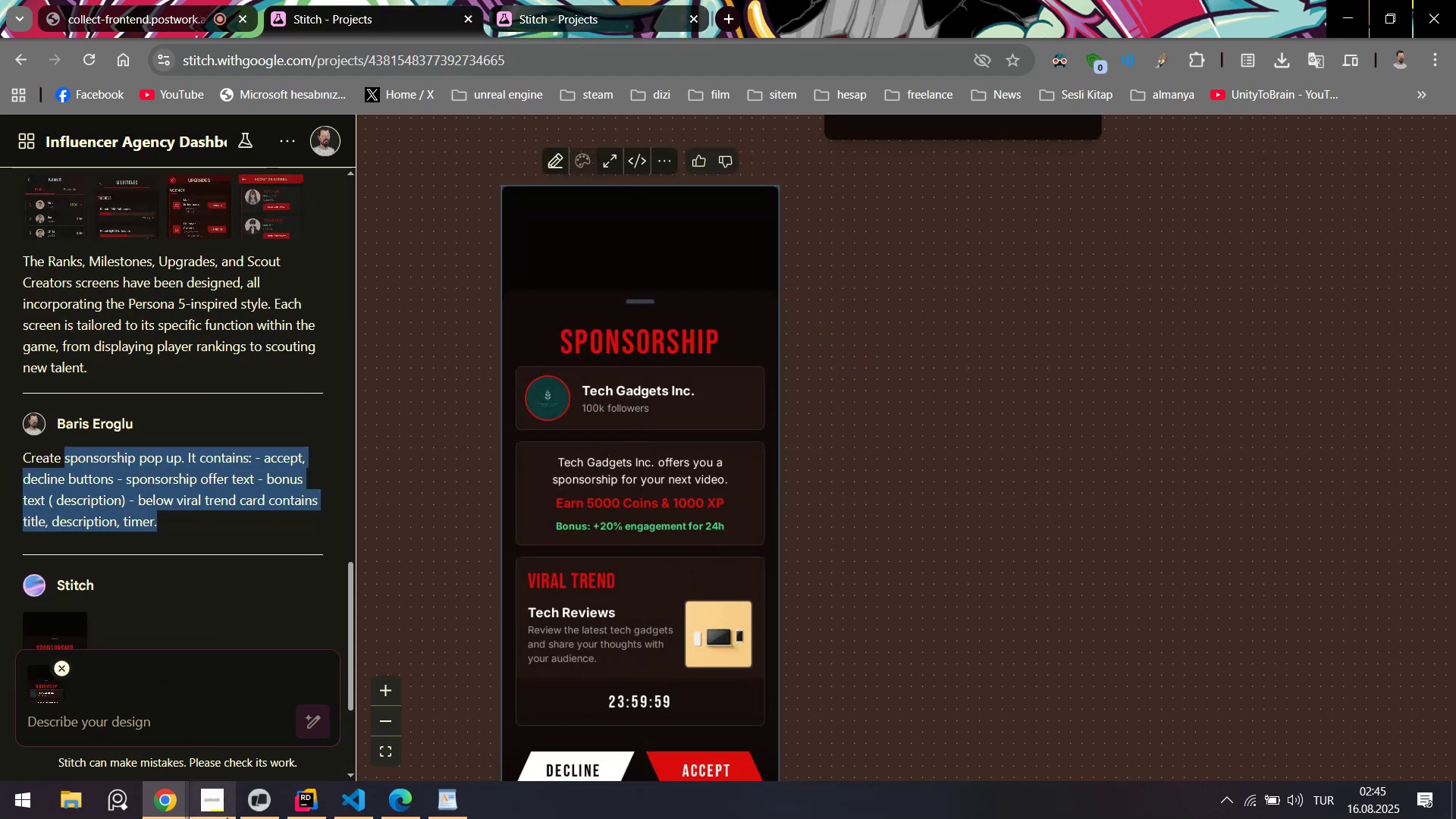 
left_click([265, 815])
 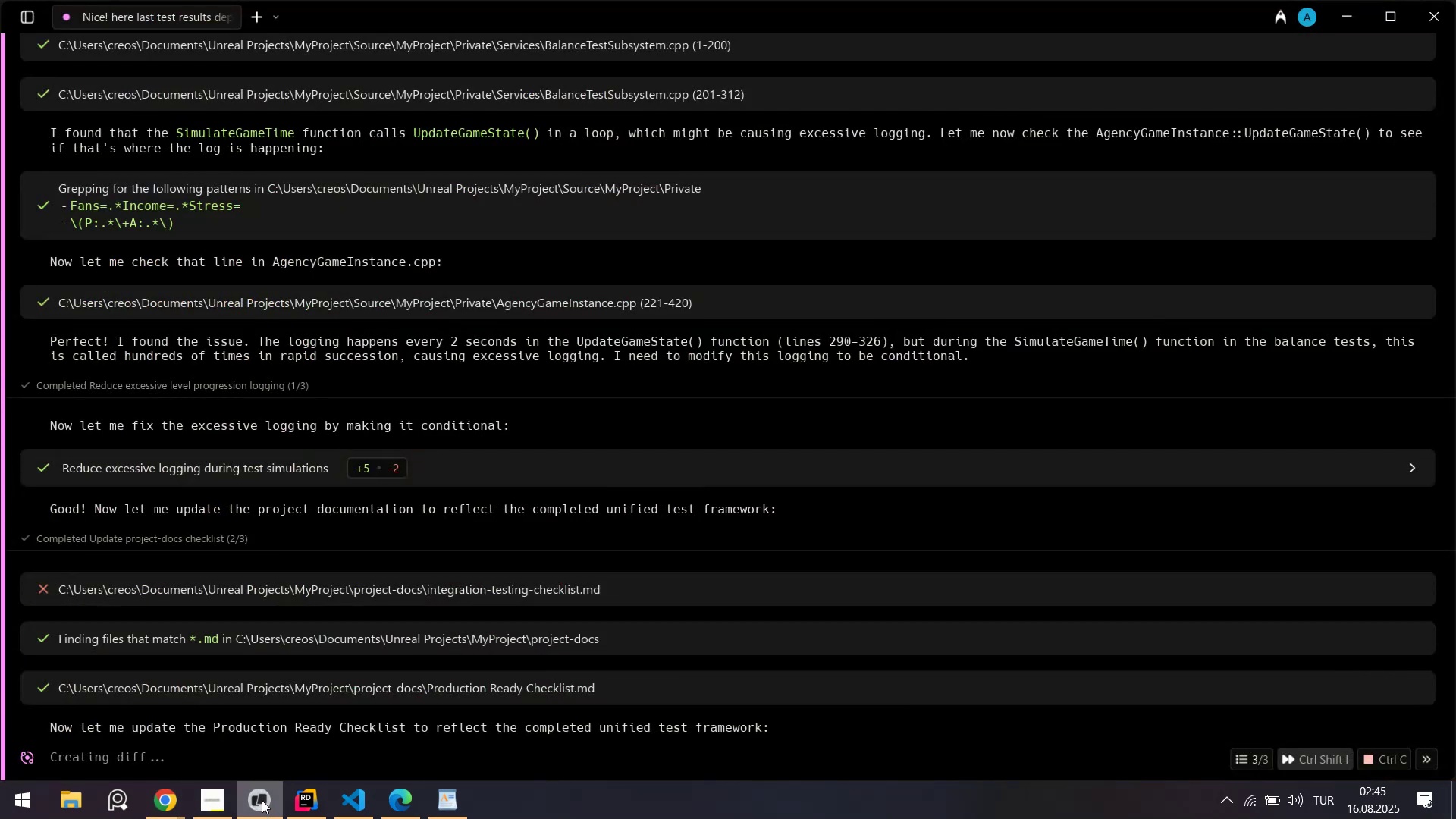 
left_click([262, 800])
 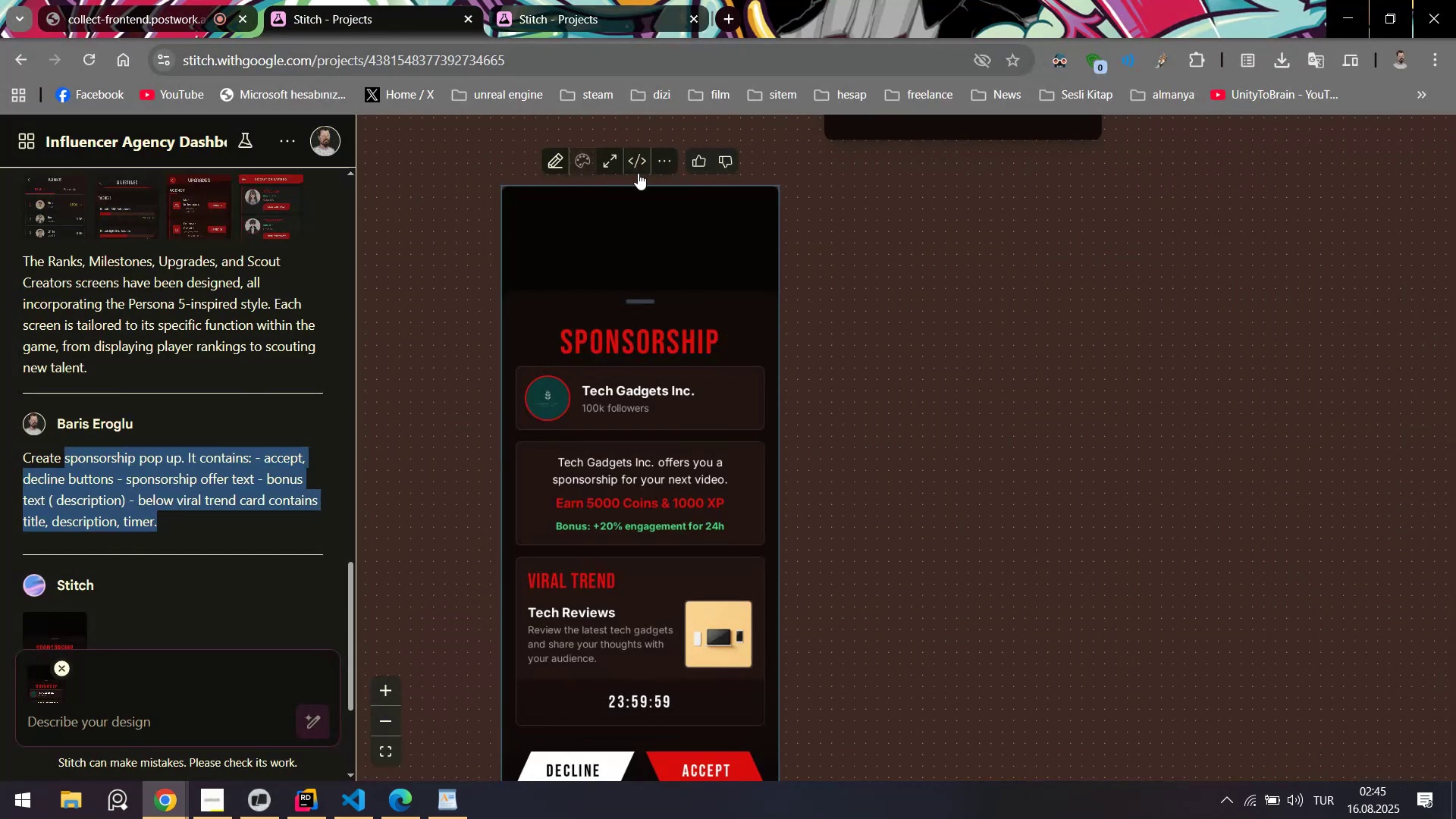 
left_click([633, 159])
 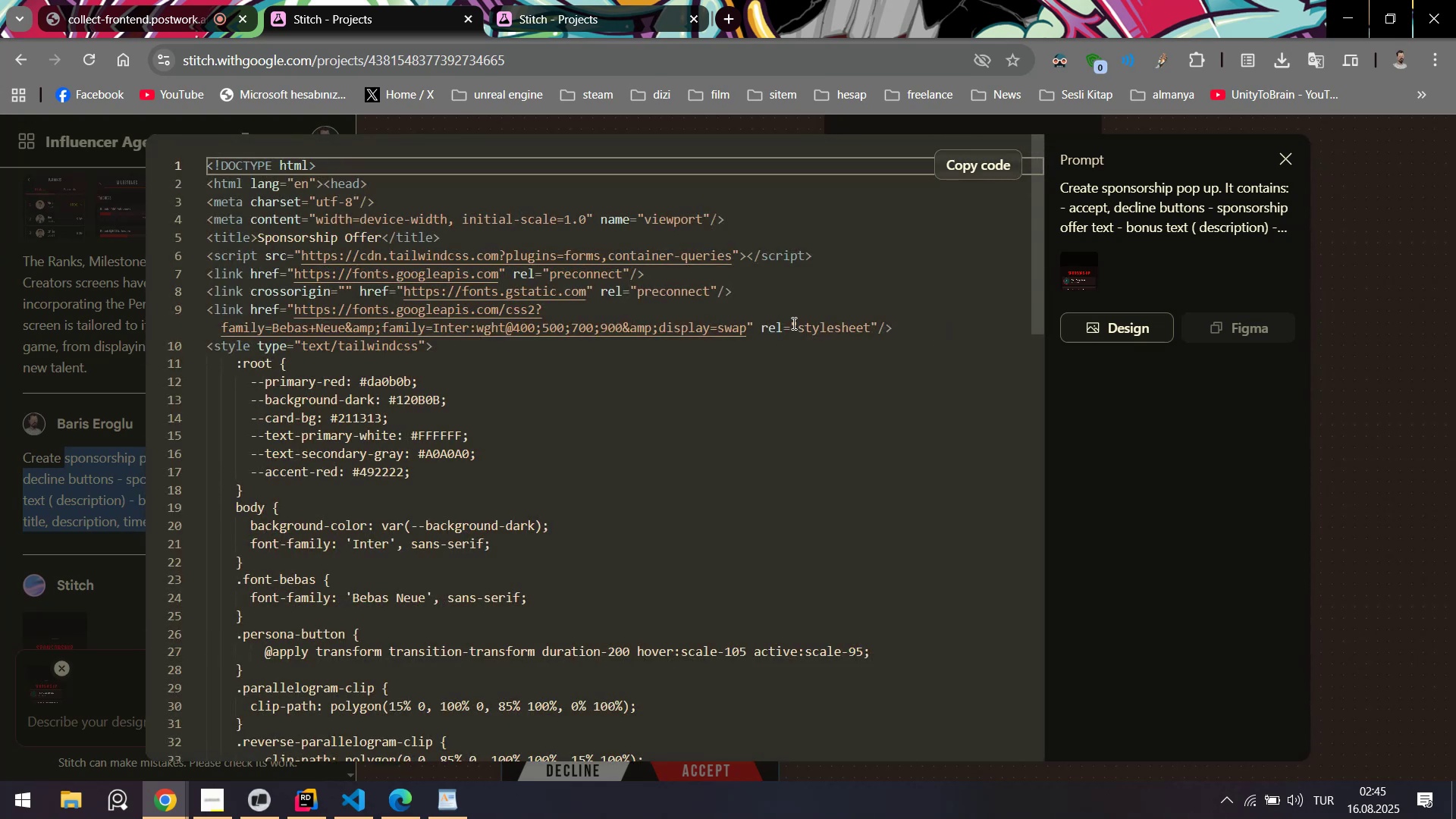 
left_click([1131, 334])
 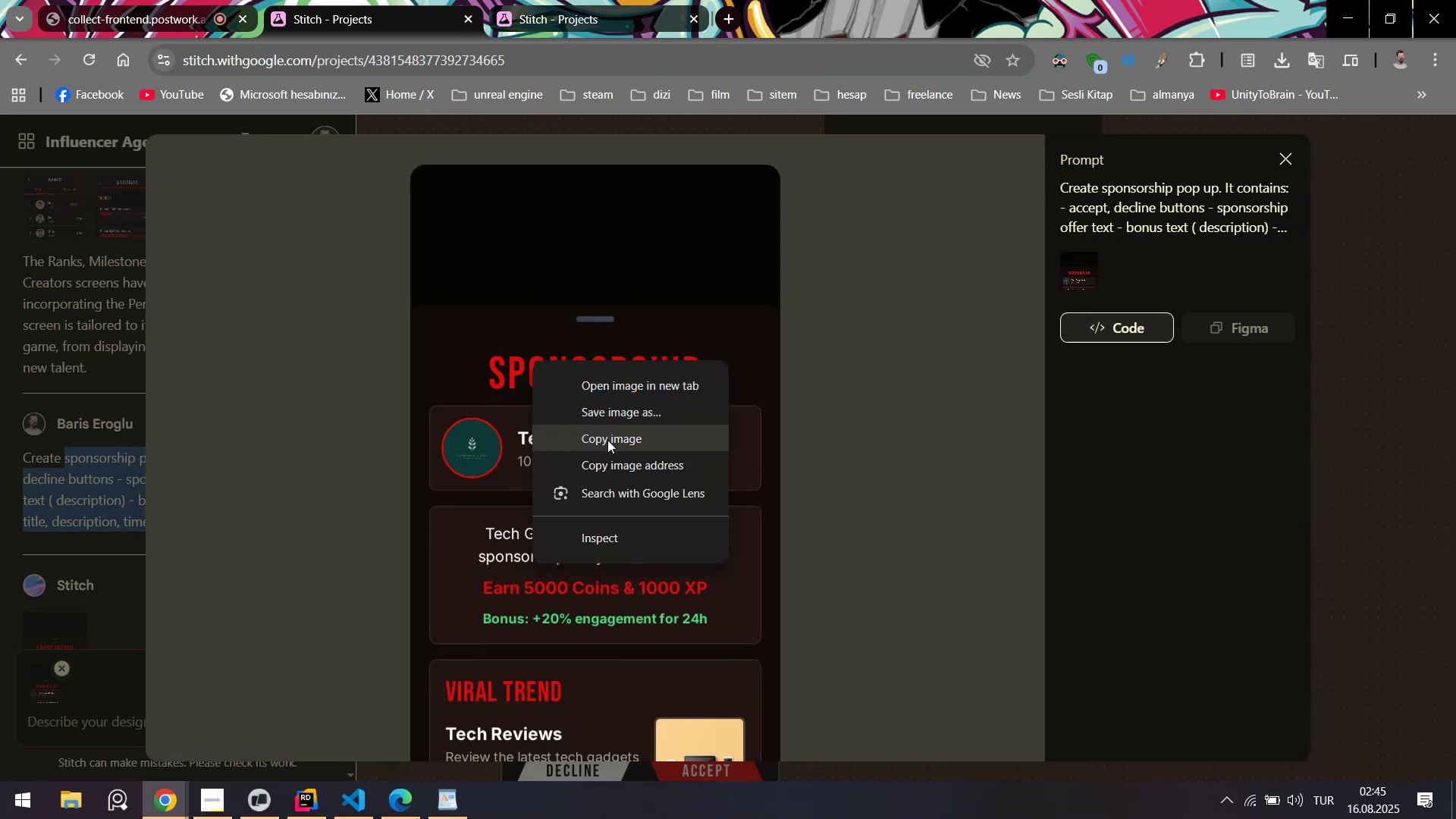 
double_click([595, 0])
 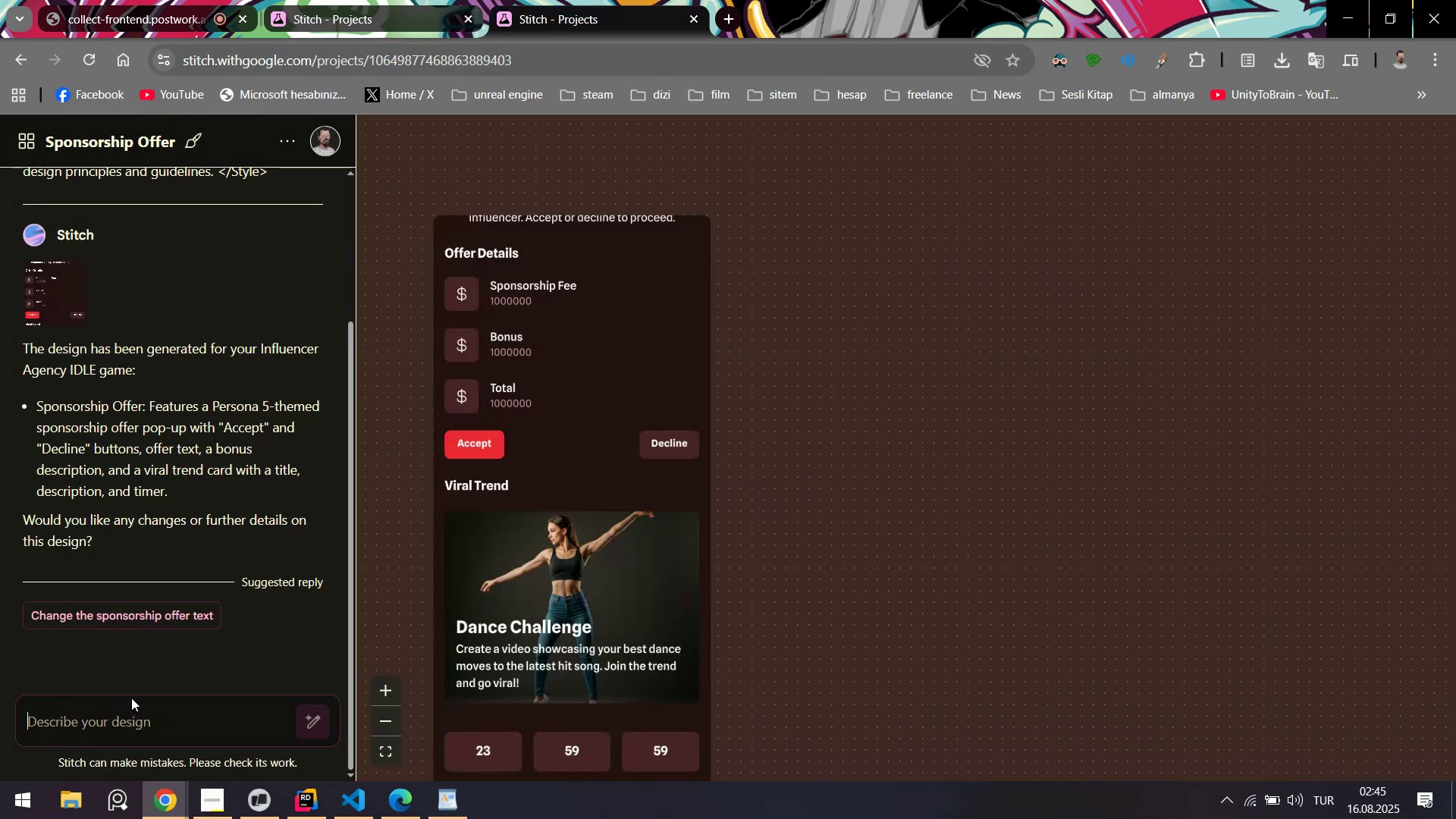 
type(make more m'n'mal l'ke th's and care our persona 5 style!)
 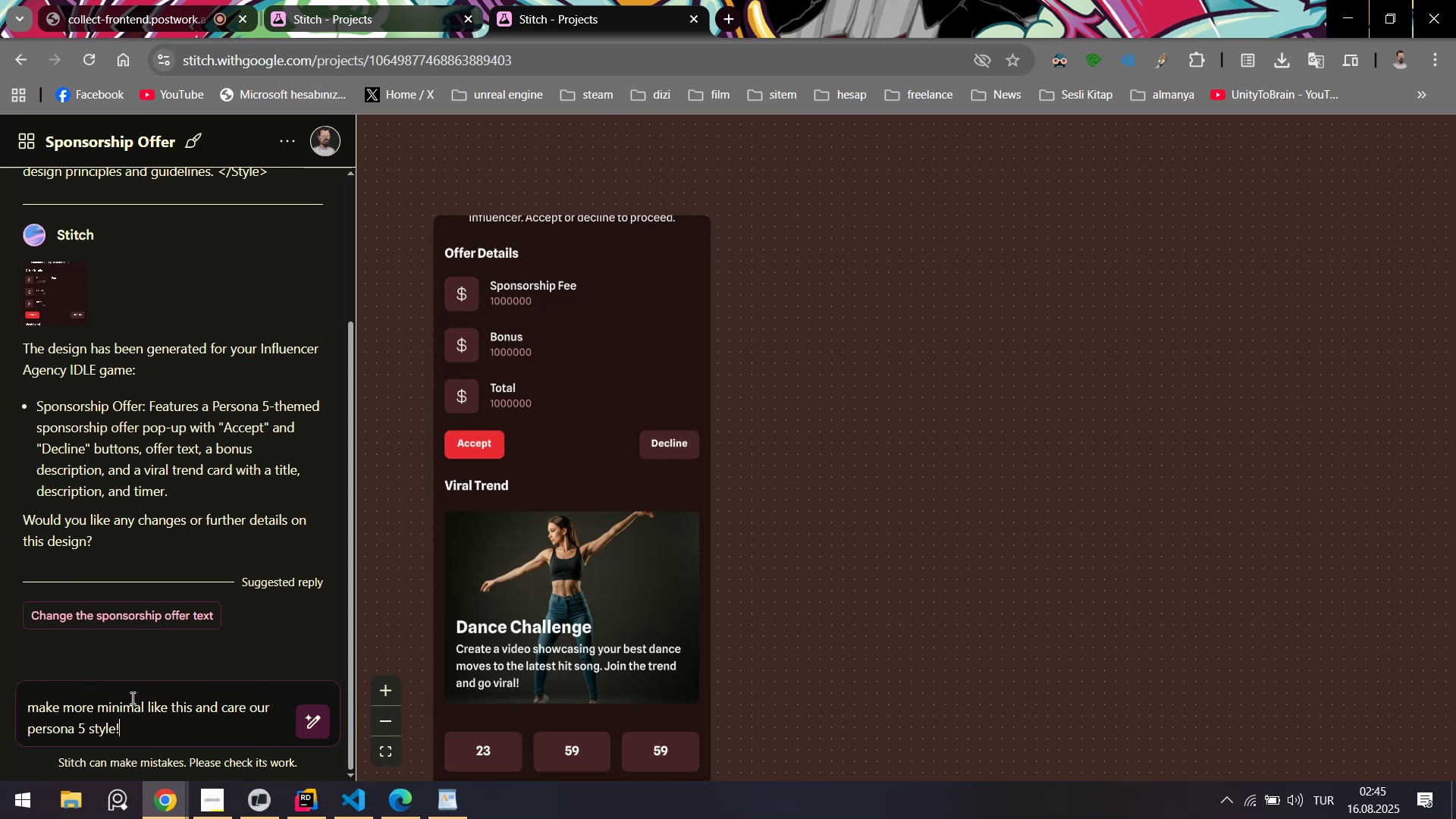 
key(Shift+Enter)
 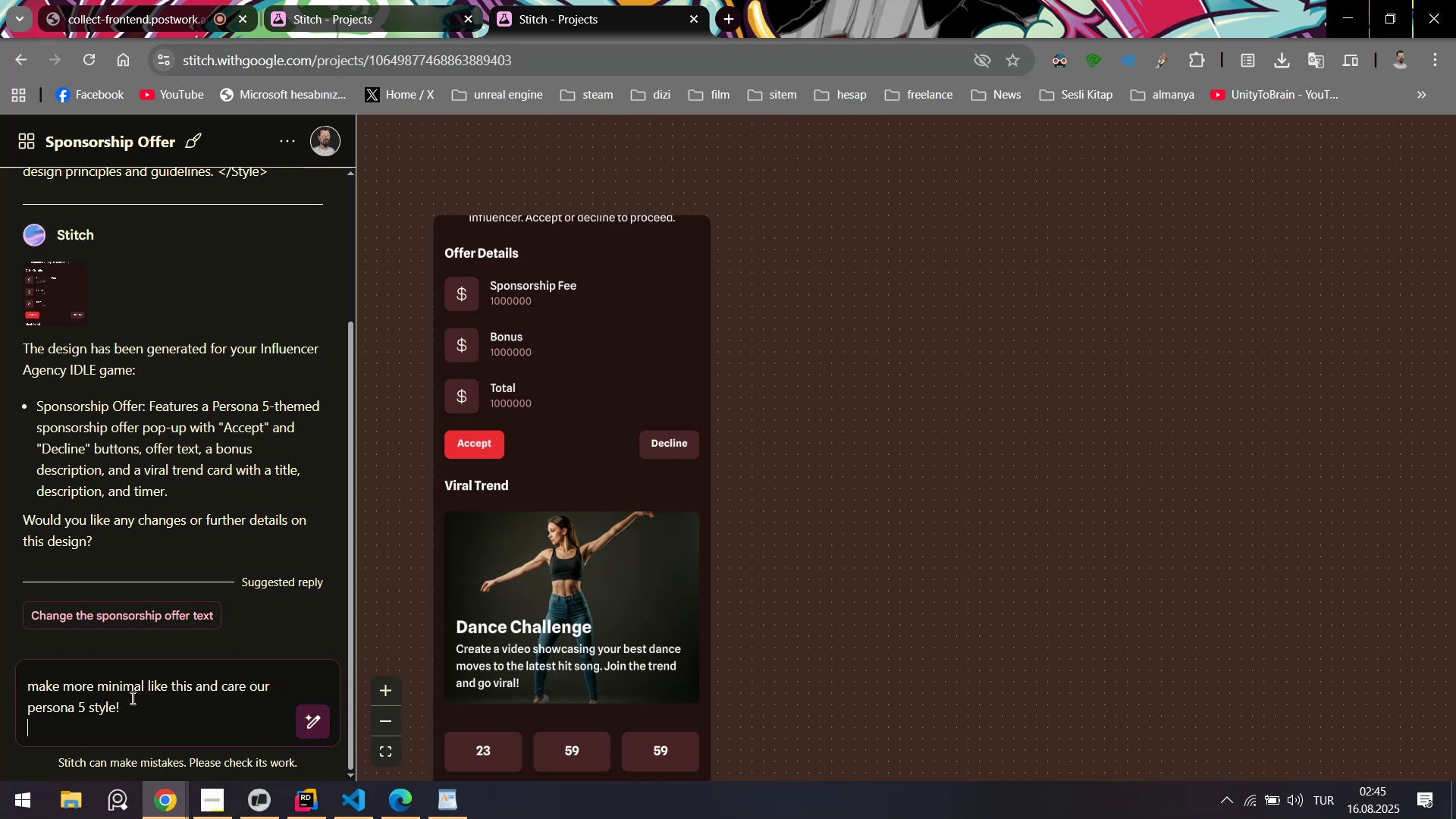 
key(Control+ControlLeft)
 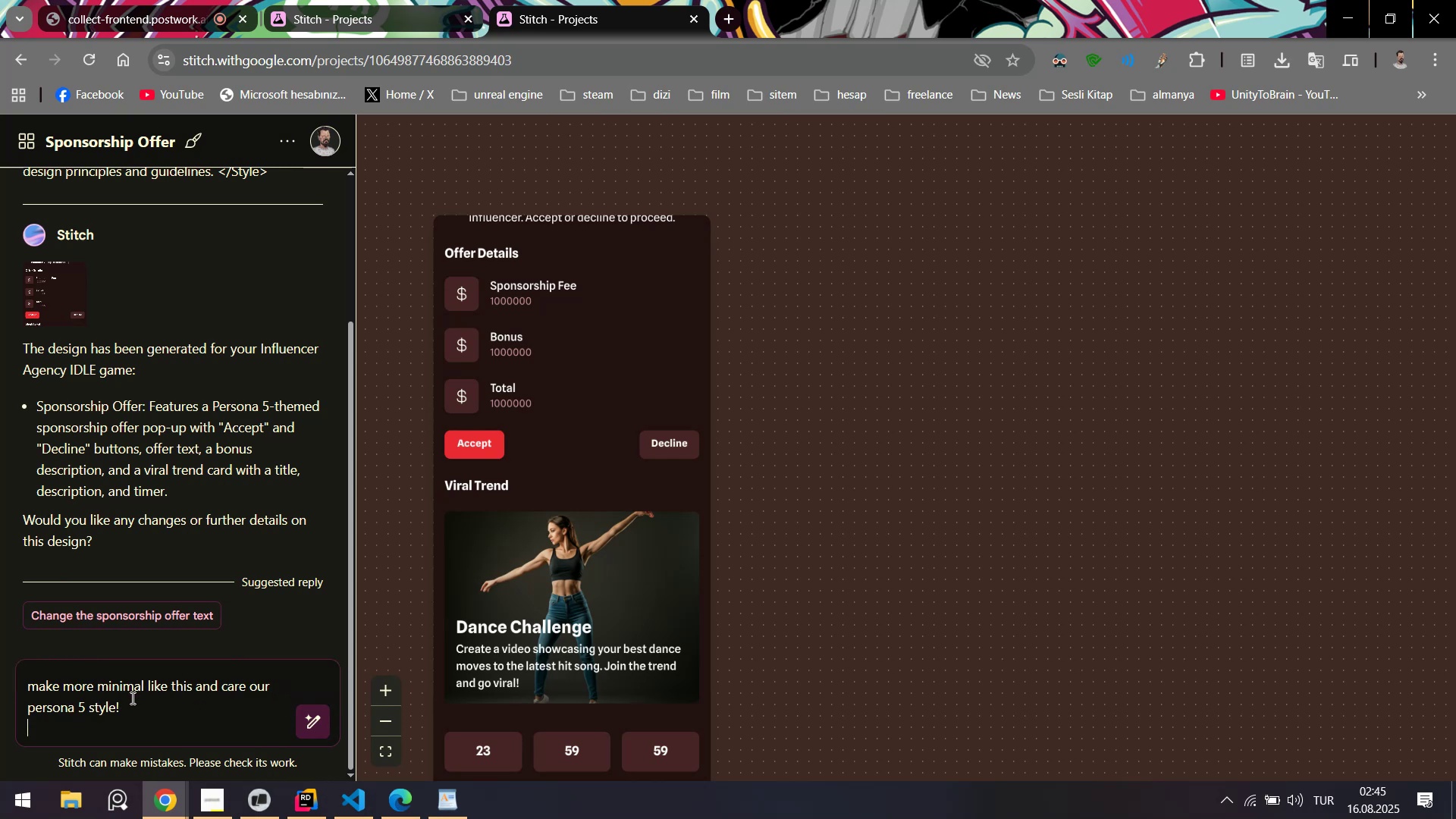 
key(Control+V)
 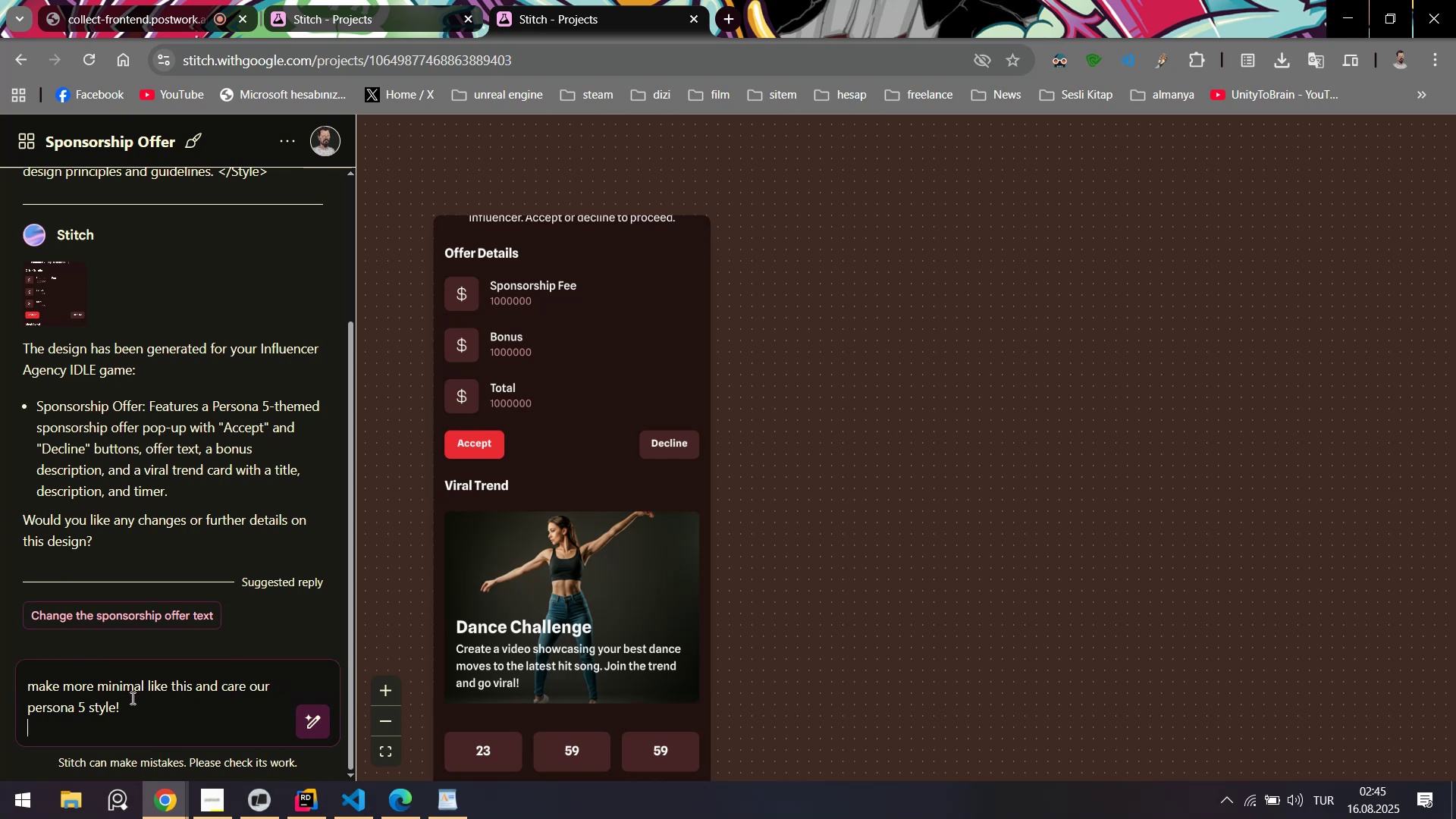 
key(Backspace)
 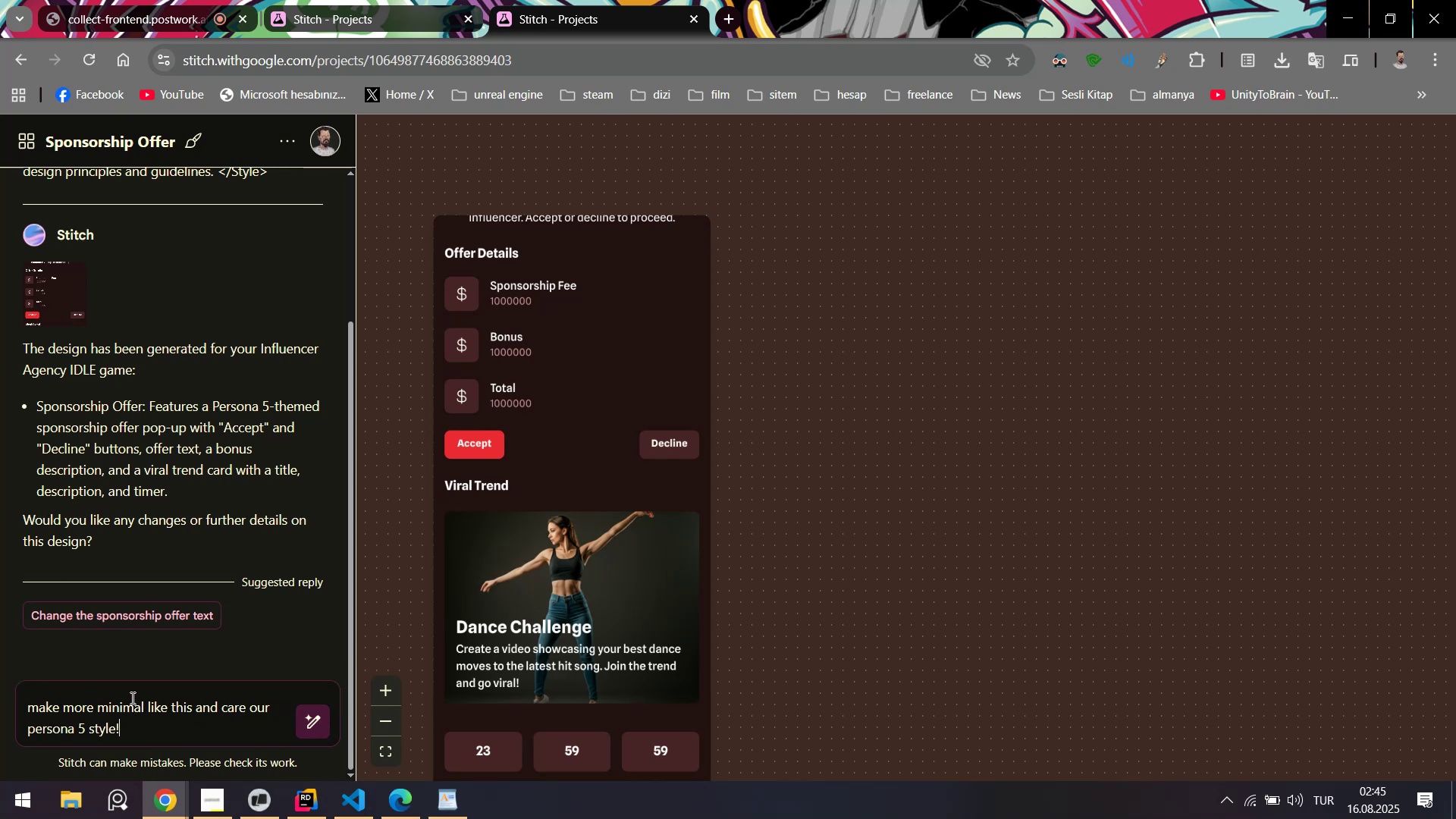 
scroll: coordinate [202, 639], scroll_direction: down, amount: 4.0
 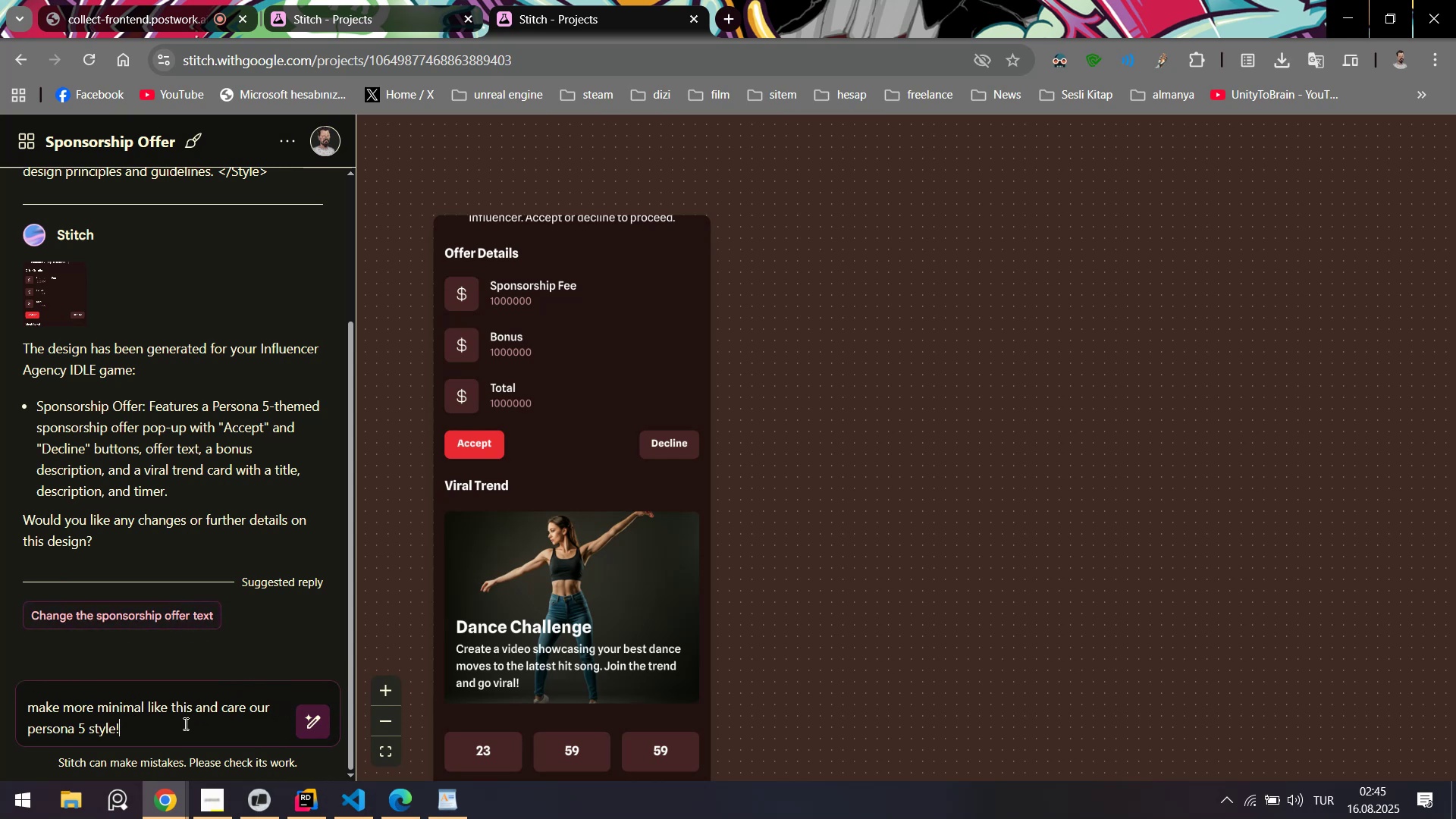 
left_click_drag(start_coordinate=[184, 723], to_coordinate=[0, 680])
 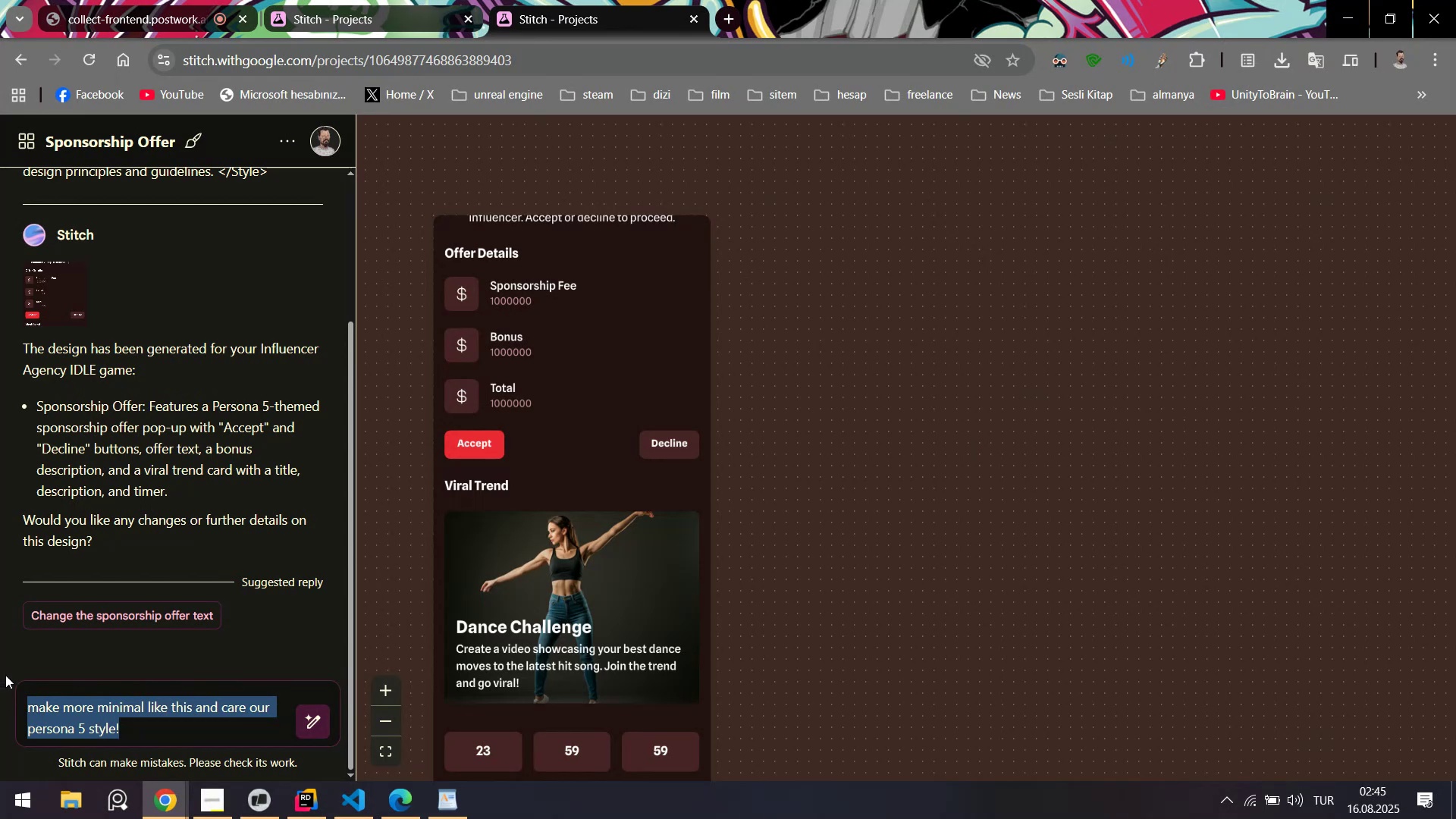 
key(Control+ControlLeft)
 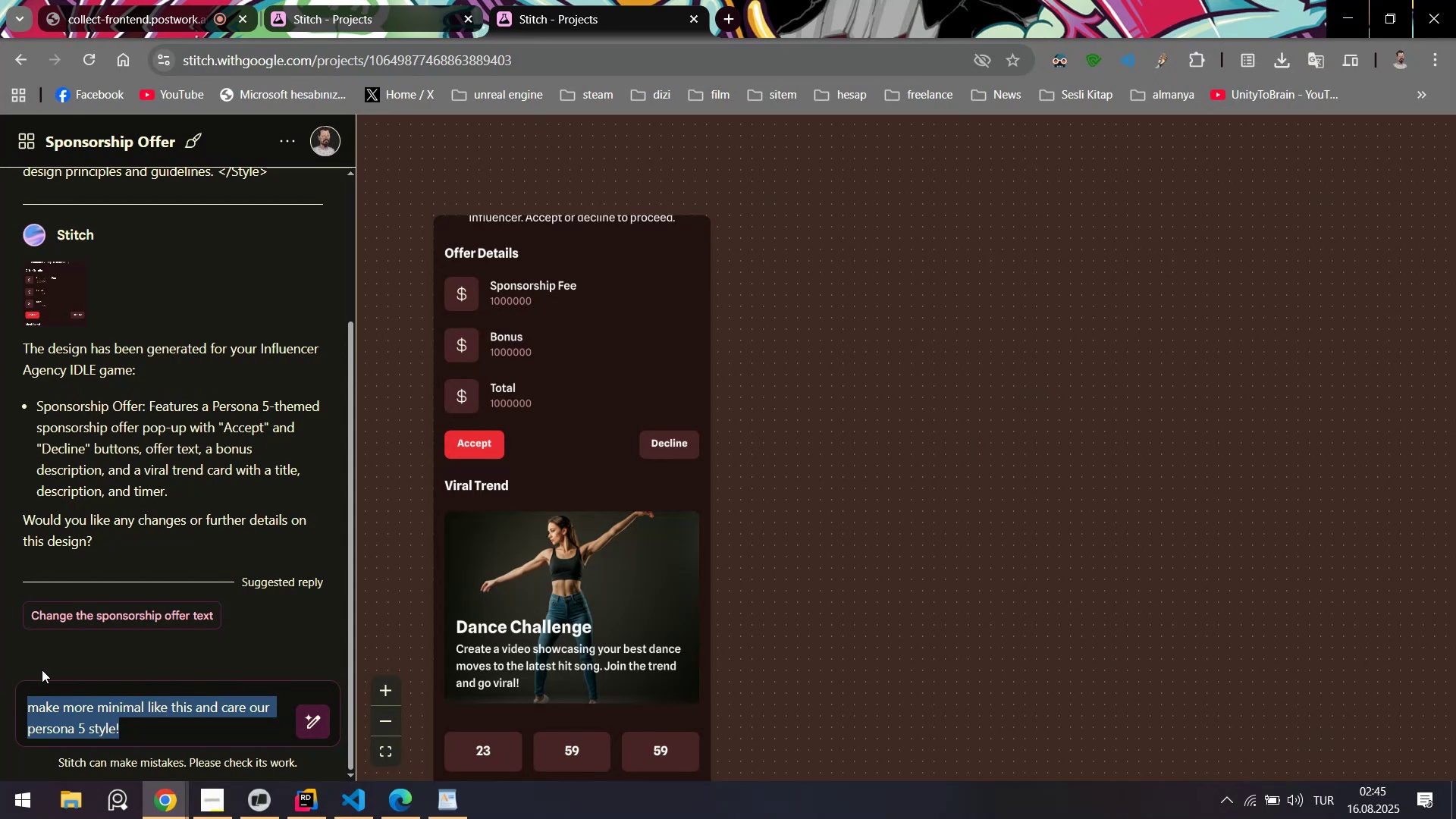 
key(Control+X)
 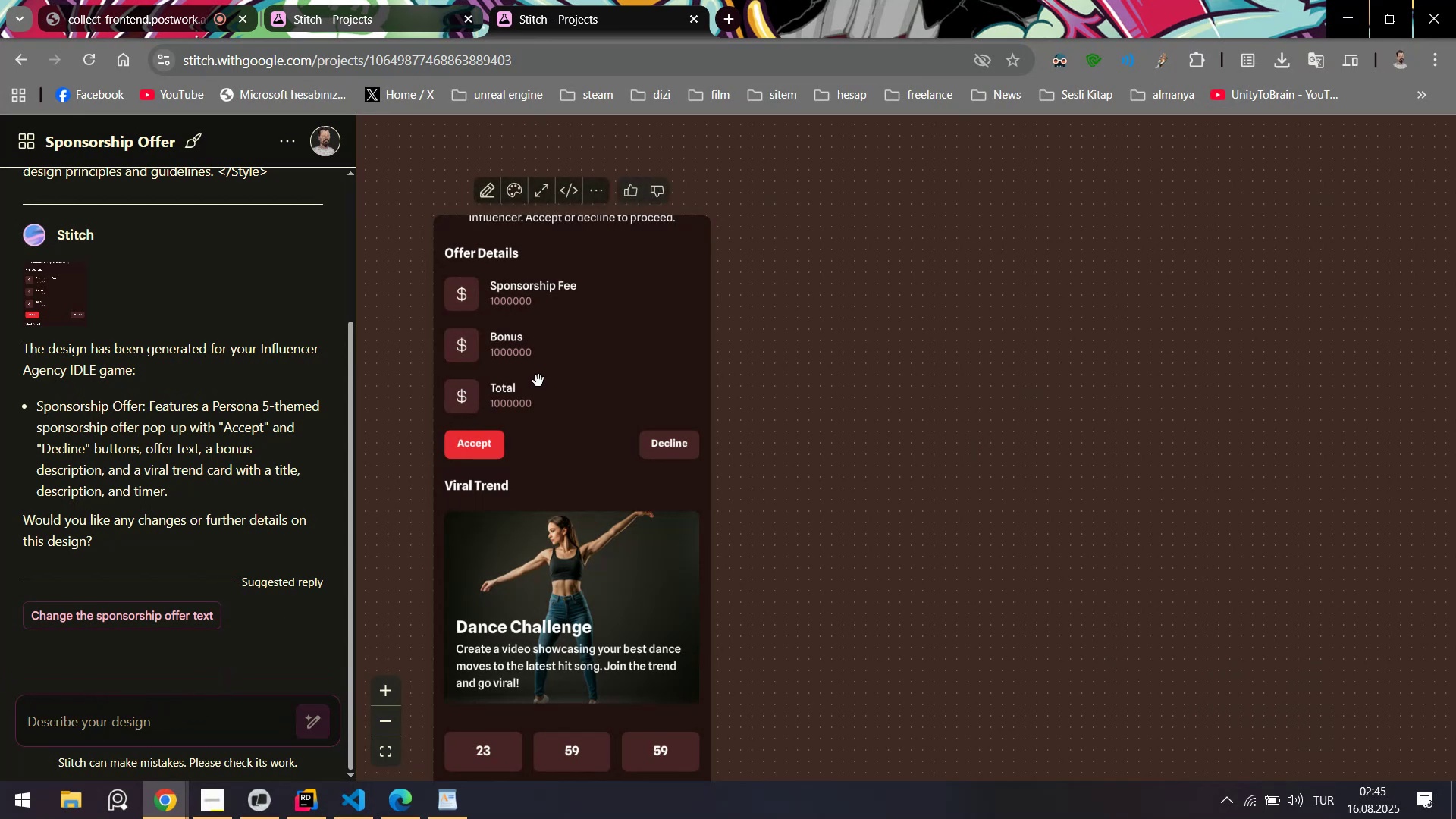 
mouse_move([537, 193])
 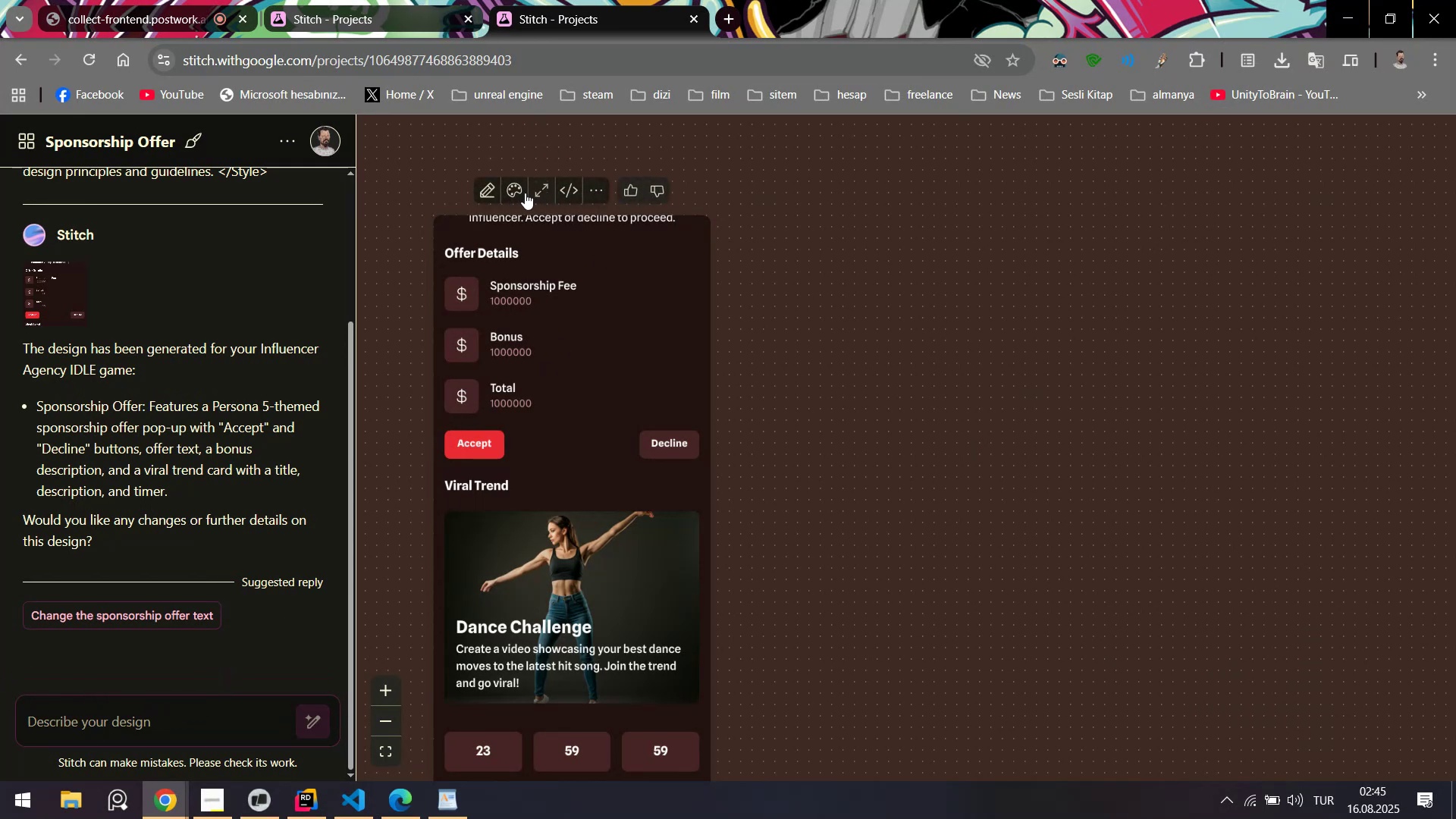 
left_click([516, 193])
 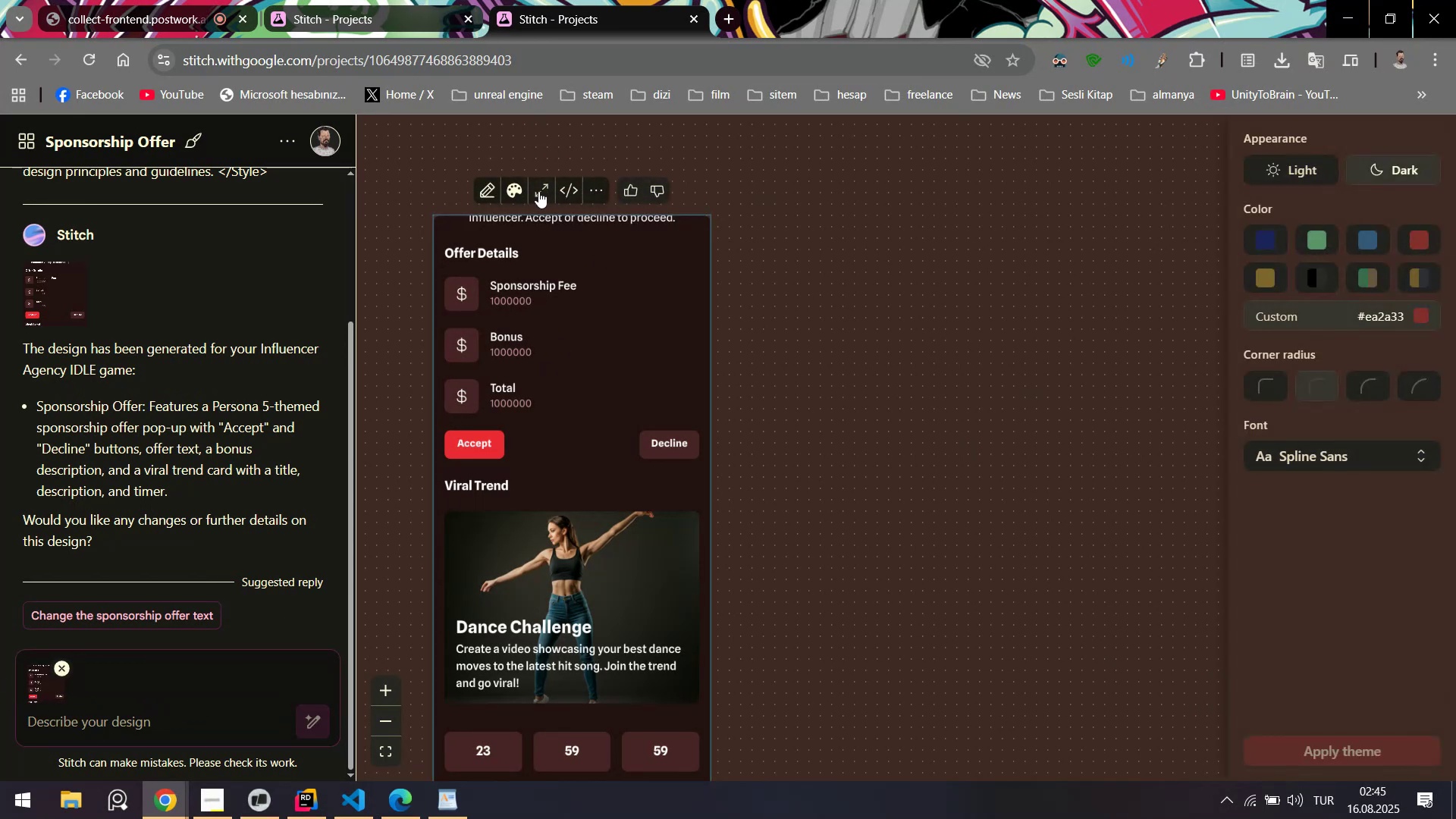 
left_click([479, 196])
 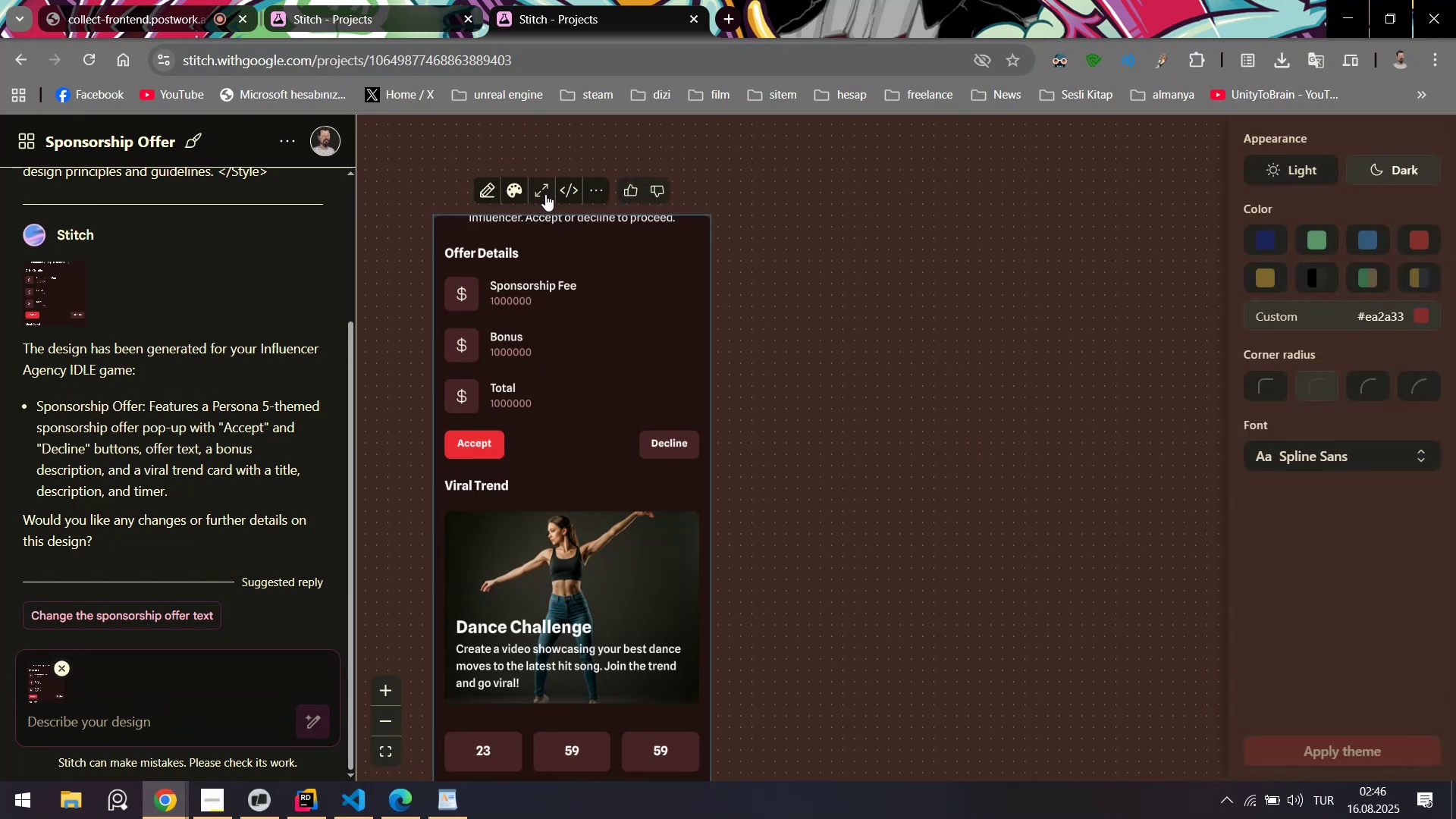 
left_click([569, 193])
 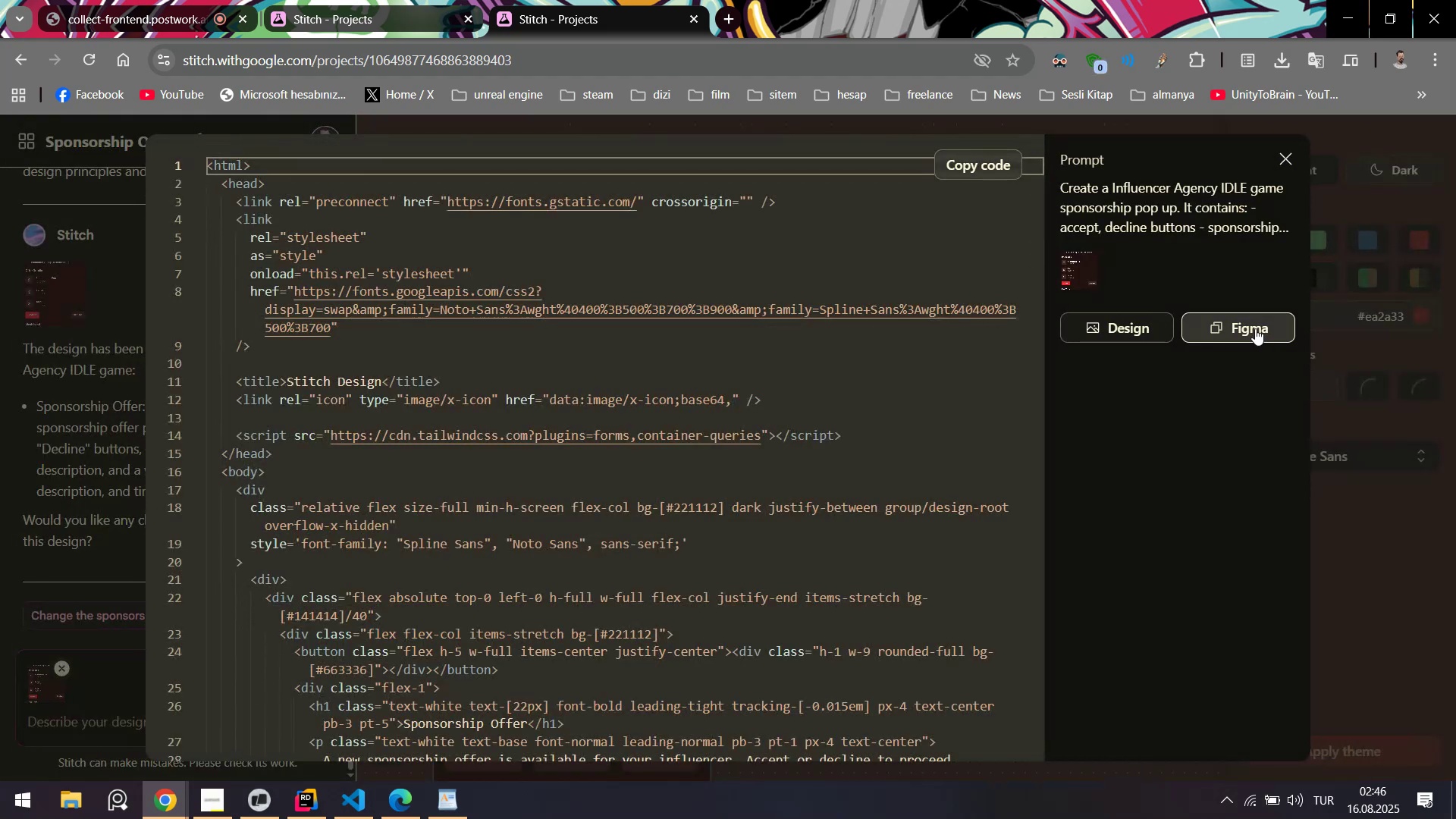 
left_click([1255, 328])
 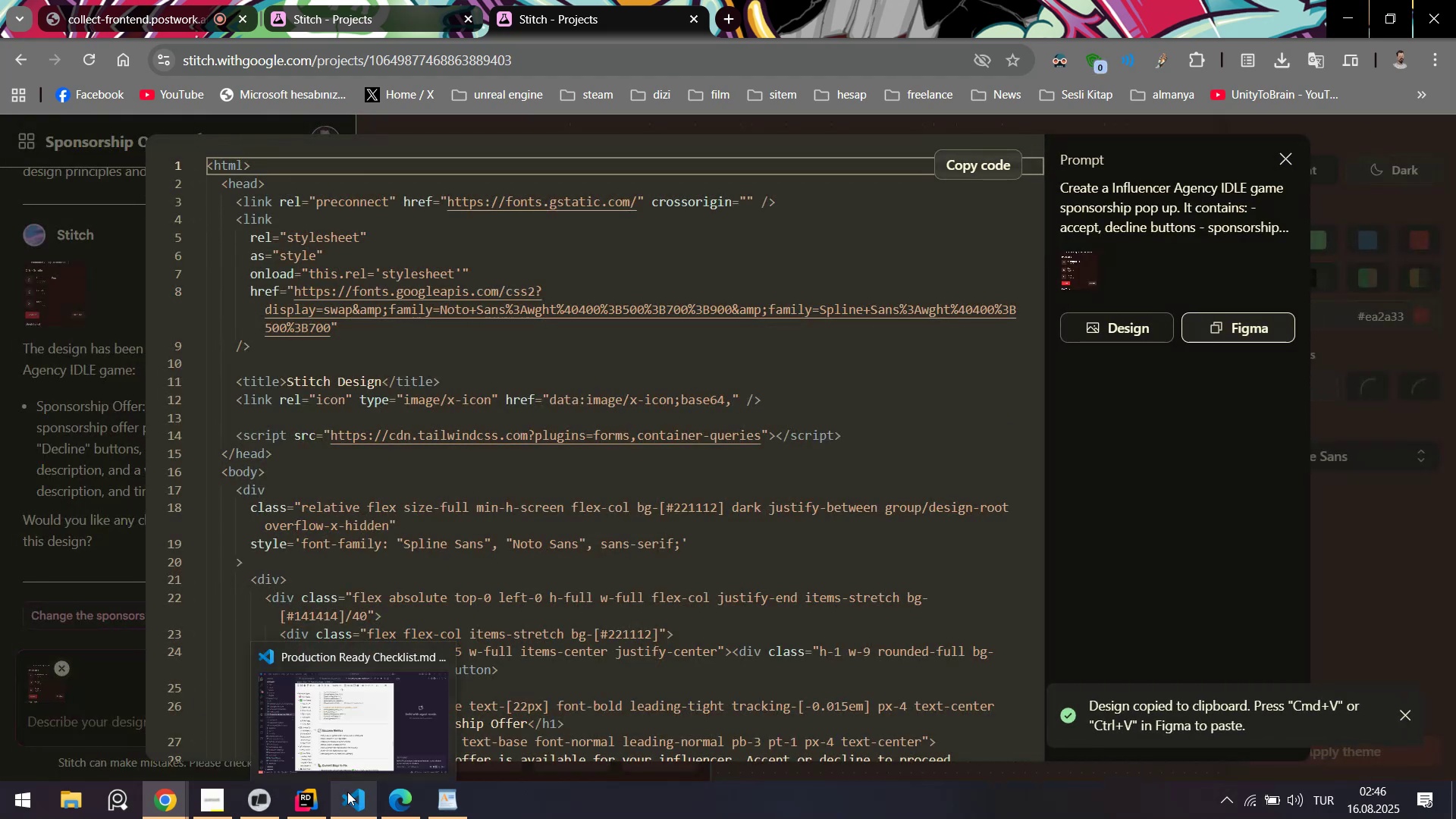 
left_click([387, 798])
 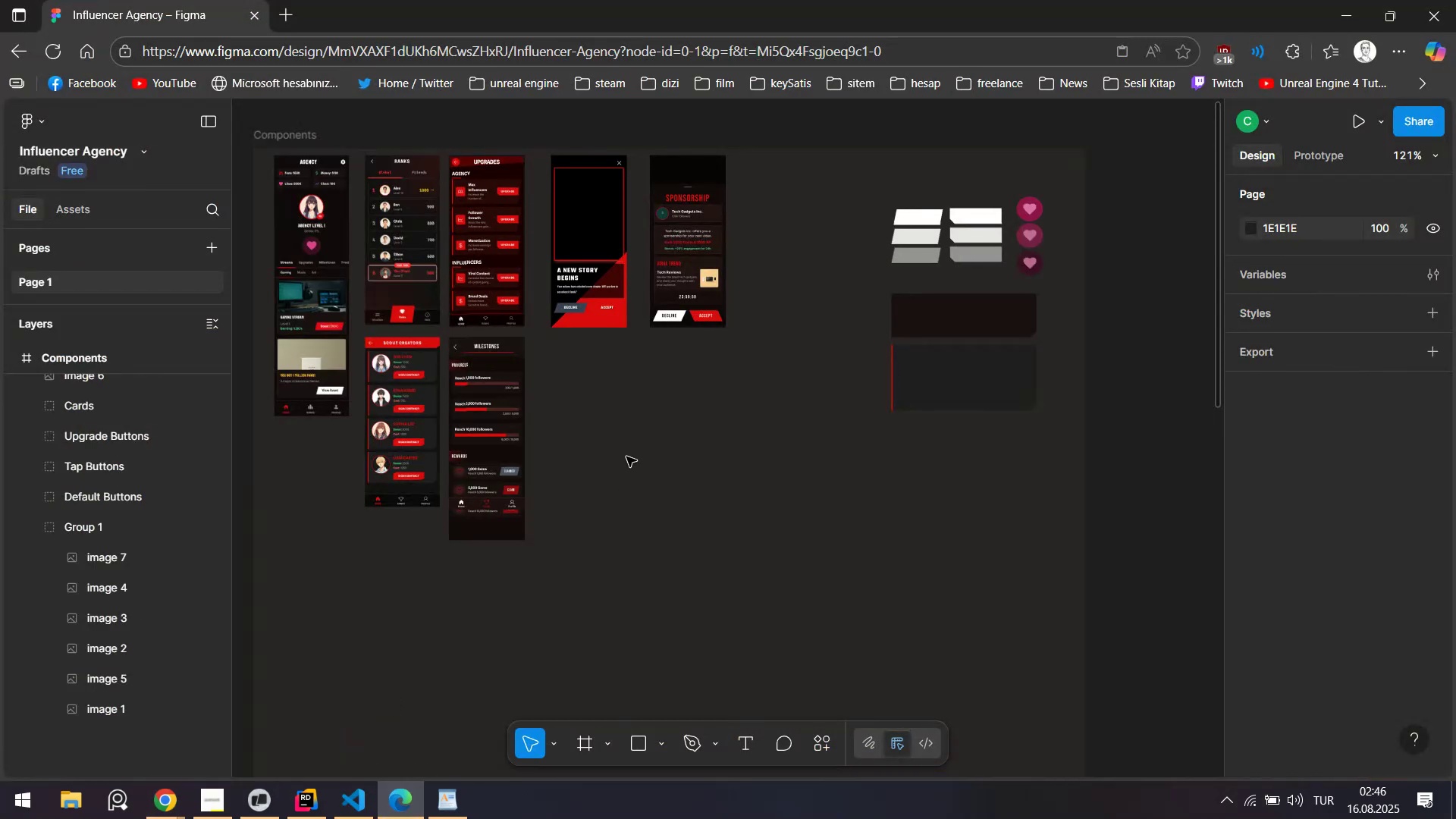 
left_click([626, 457])
 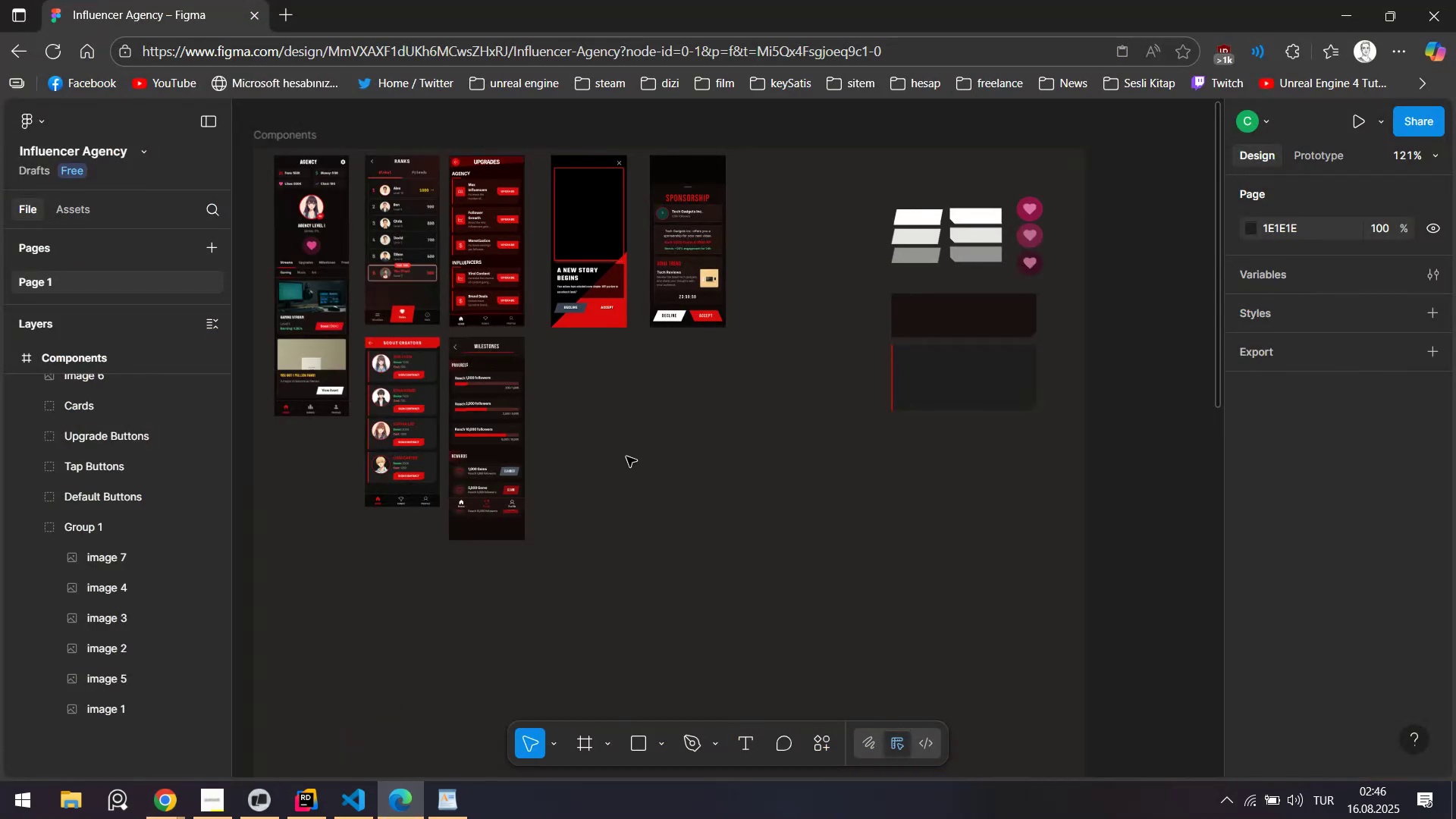 
key(Control+V)
 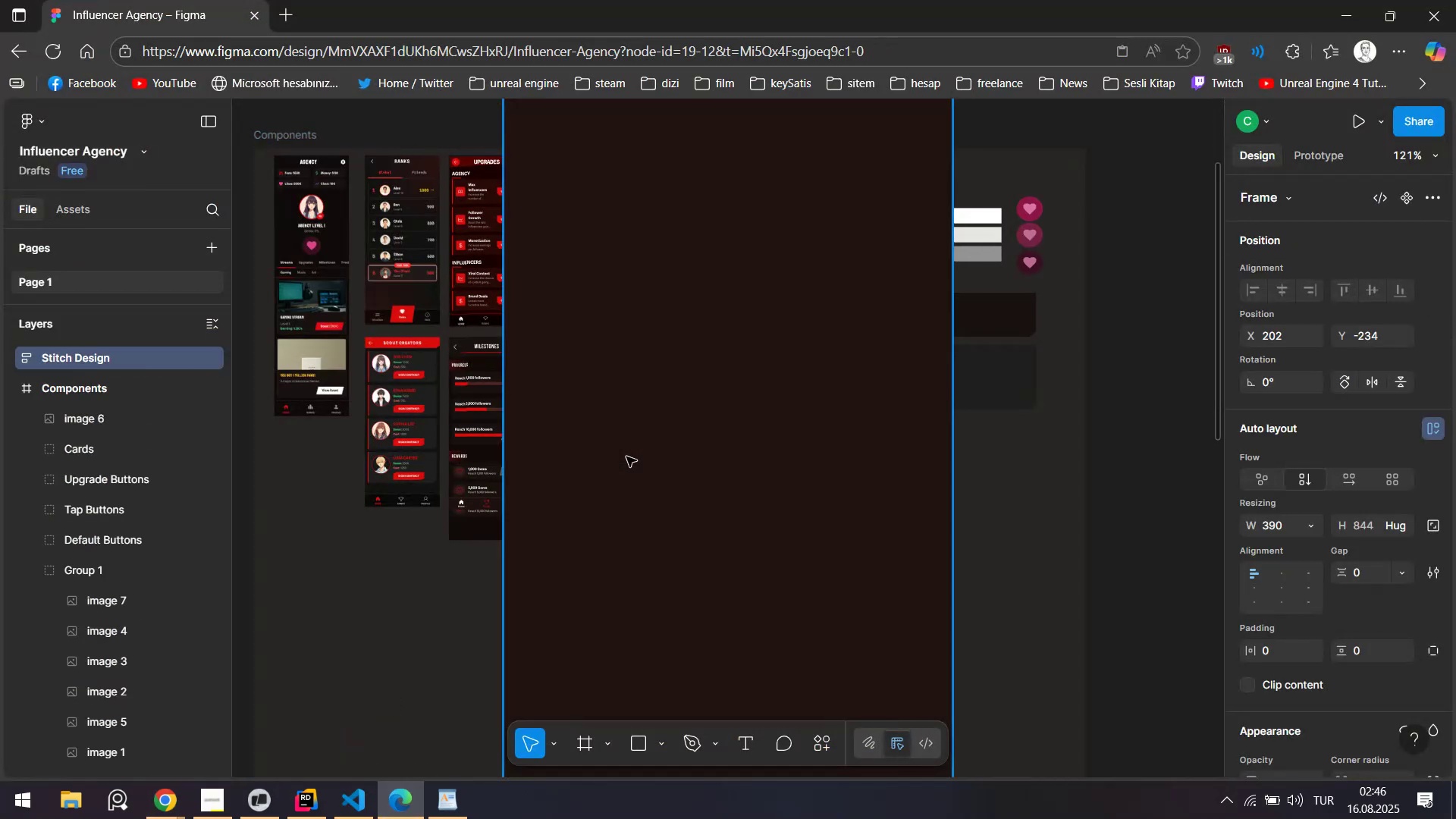 
hold_key(key=ControlLeft, duration=0.71)
scroll: coordinate [631, 457], scroll_direction: down, amount: 6.0
 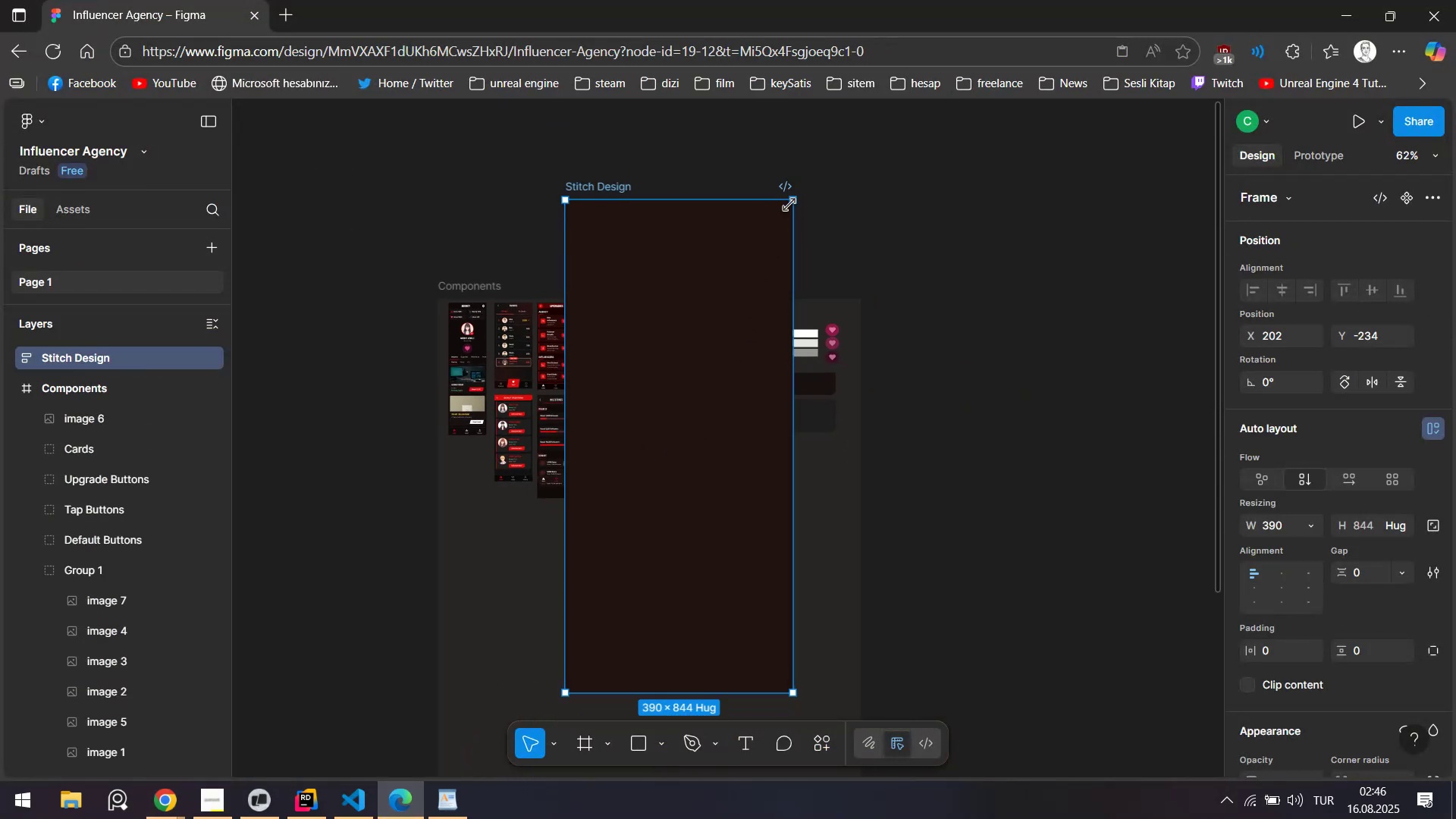 
left_click_drag(start_coordinate=[794, 204], to_coordinate=[592, 512])
 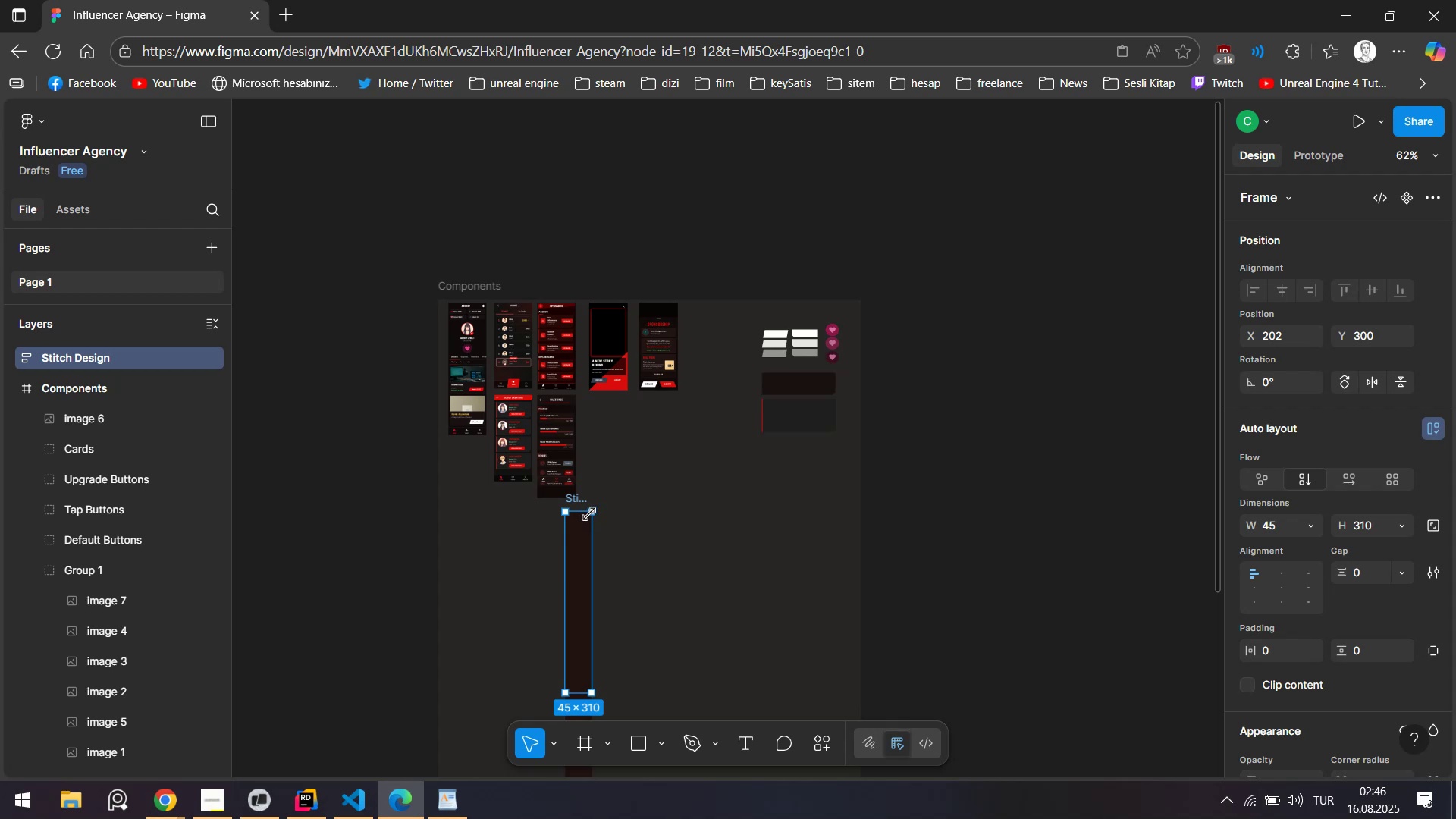 
left_click_drag(start_coordinate=[591, 514], to_coordinate=[795, 337])
 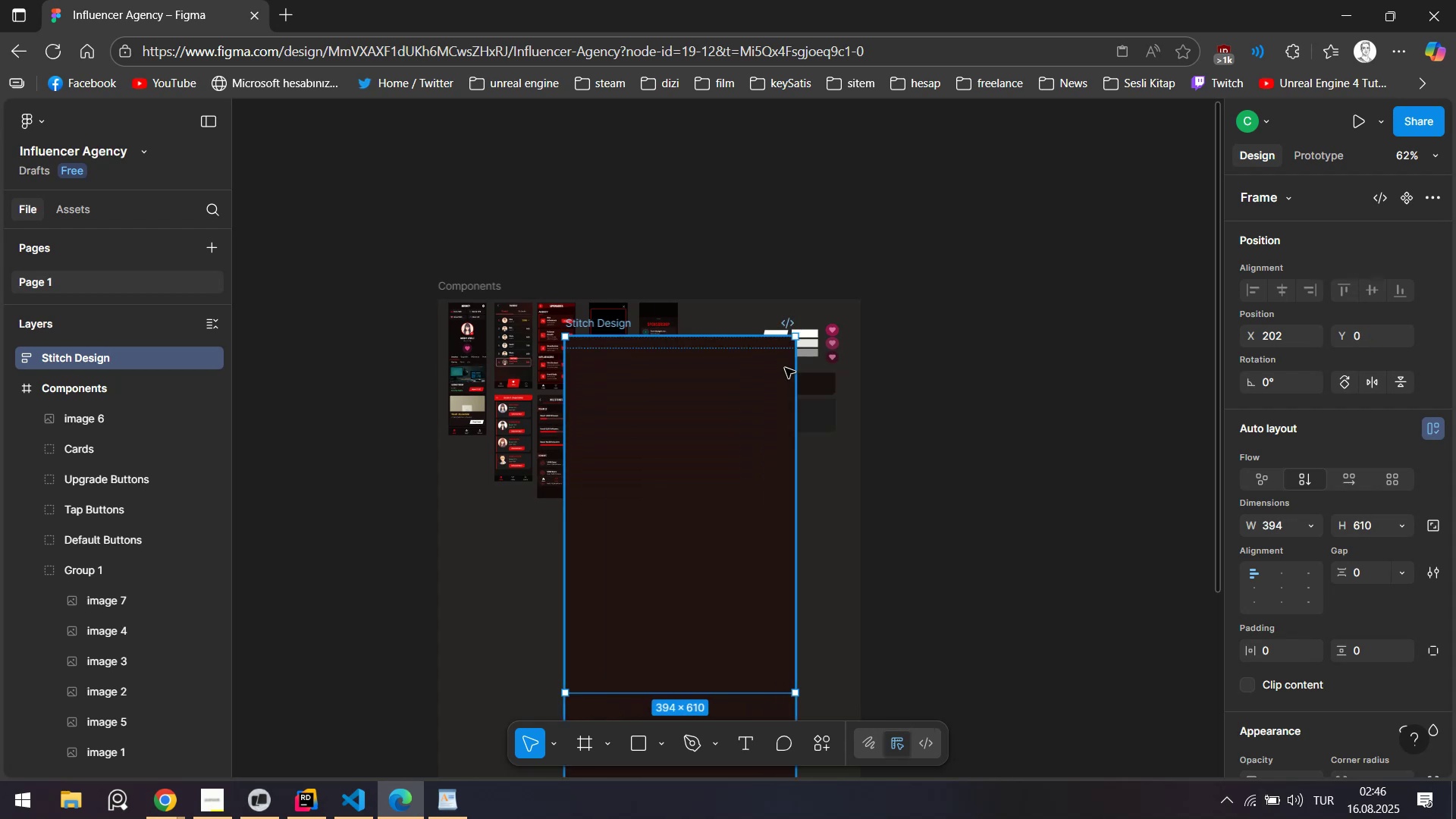 
scroll: coordinate [811, 449], scroll_direction: down, amount: 10.0
 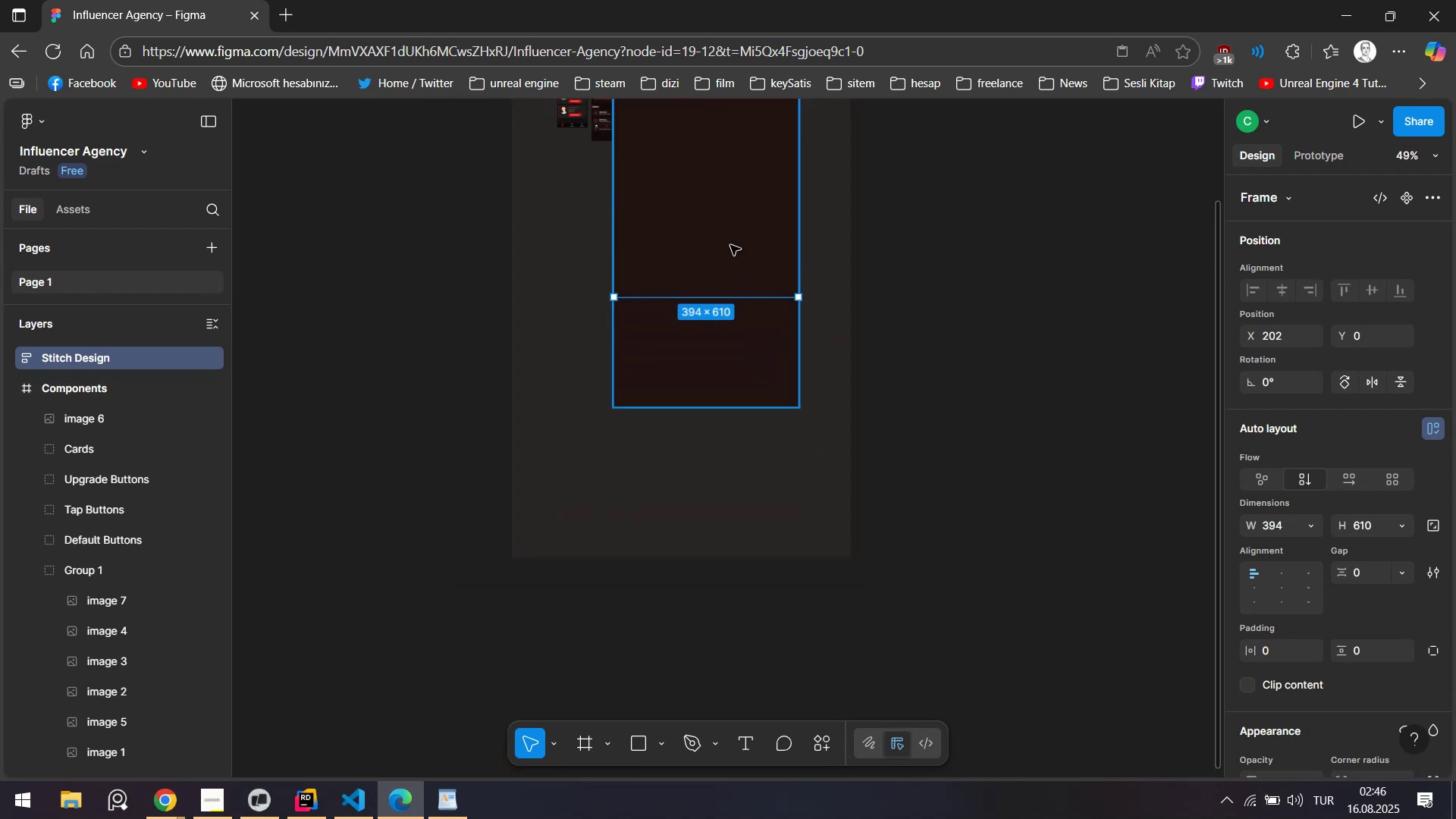 
hold_key(key=ControlLeft, duration=0.55)
 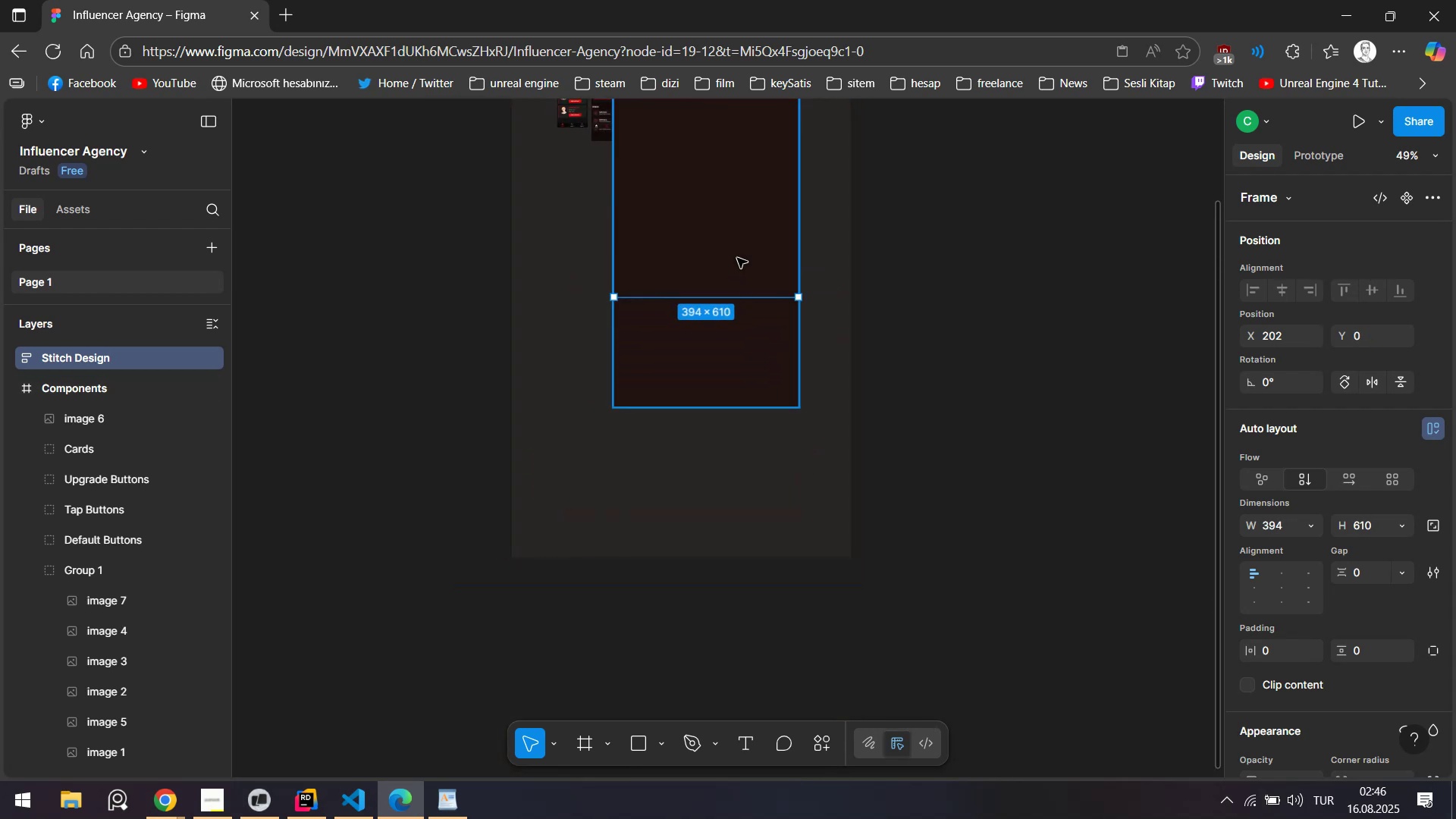 
left_click_drag(start_coordinate=[730, 245], to_coordinate=[325, 375])
 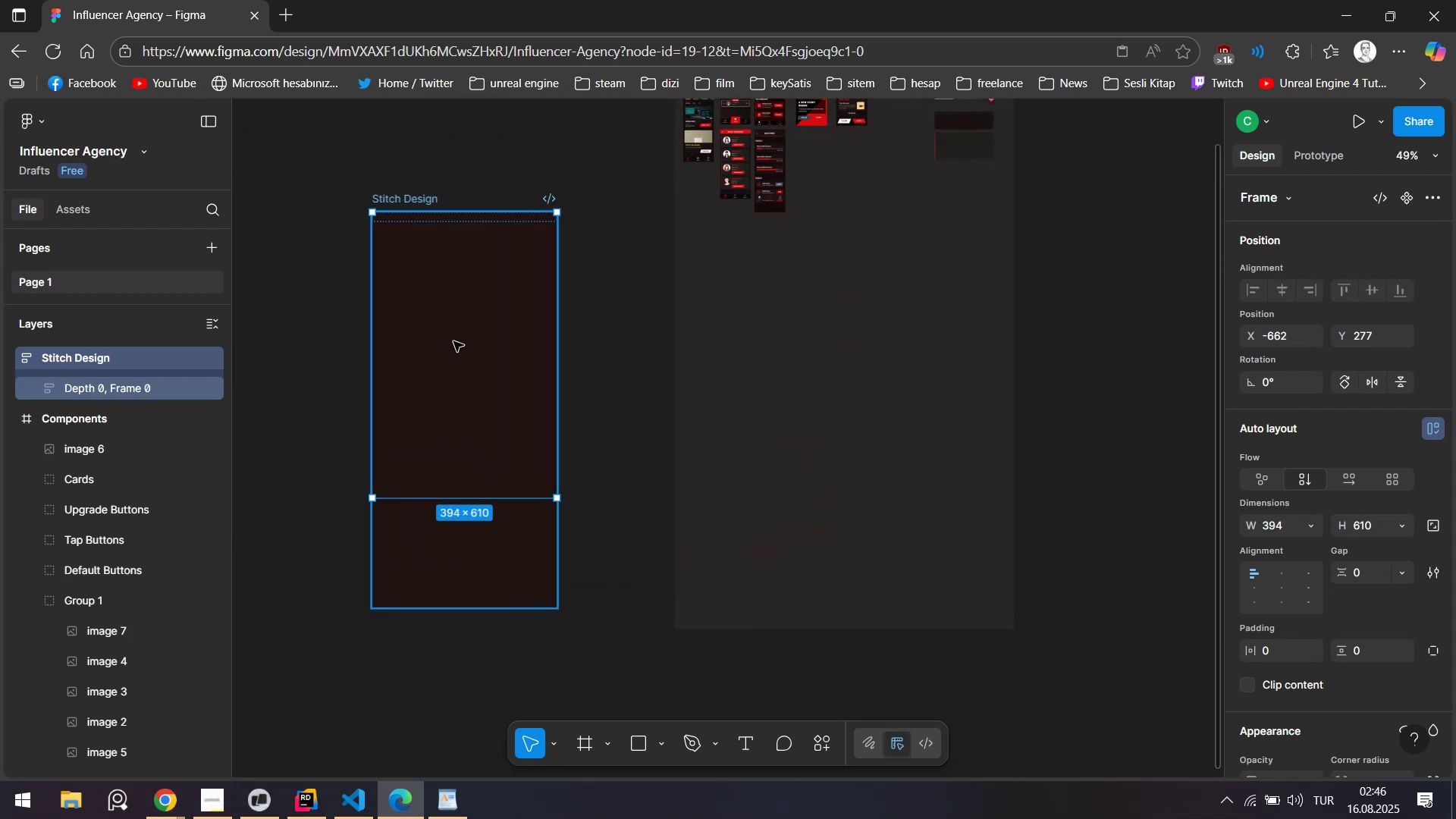 
left_click([428, 335])
 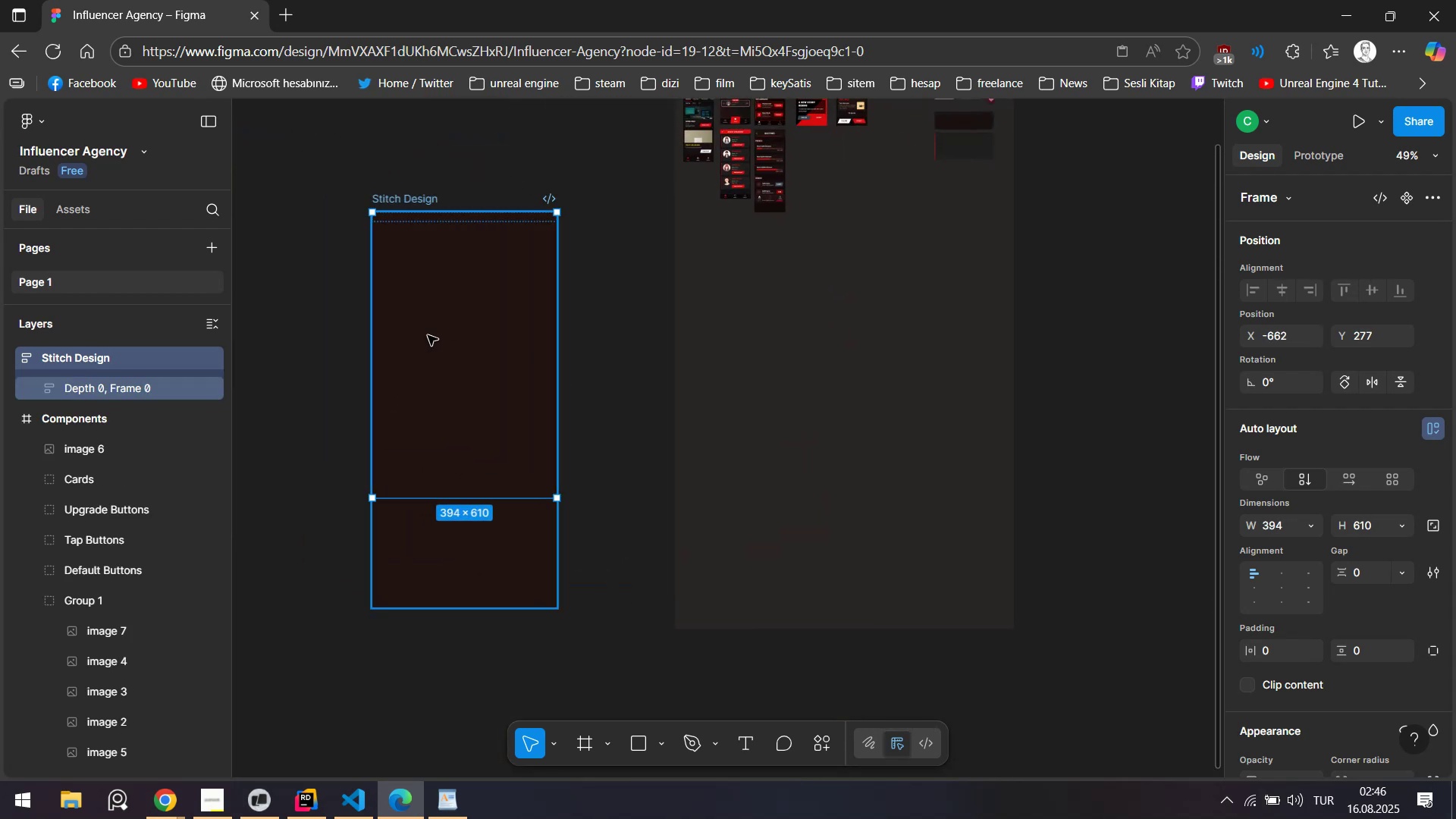 
key(Control+X)
 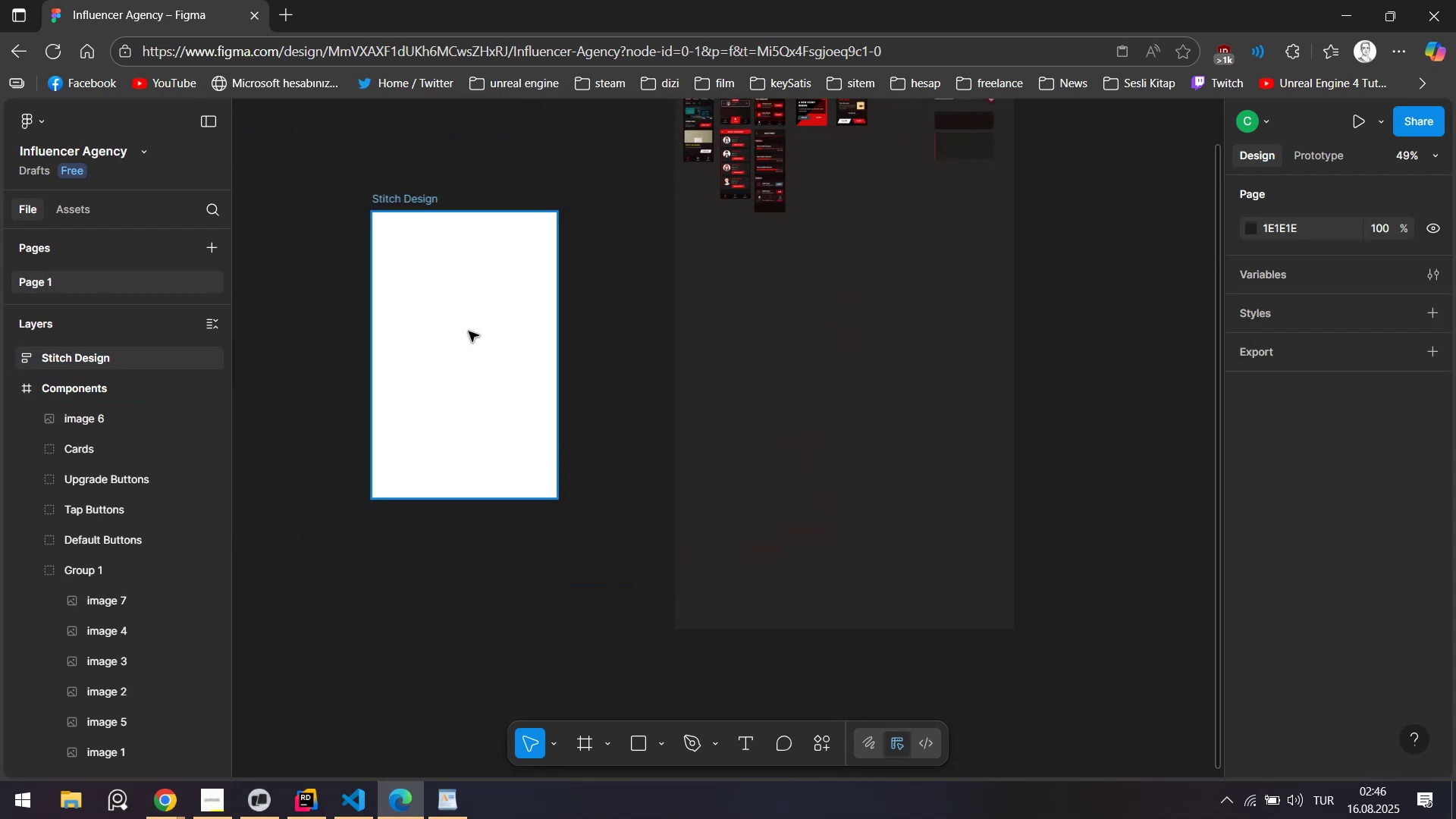 
left_click([470, 329])
 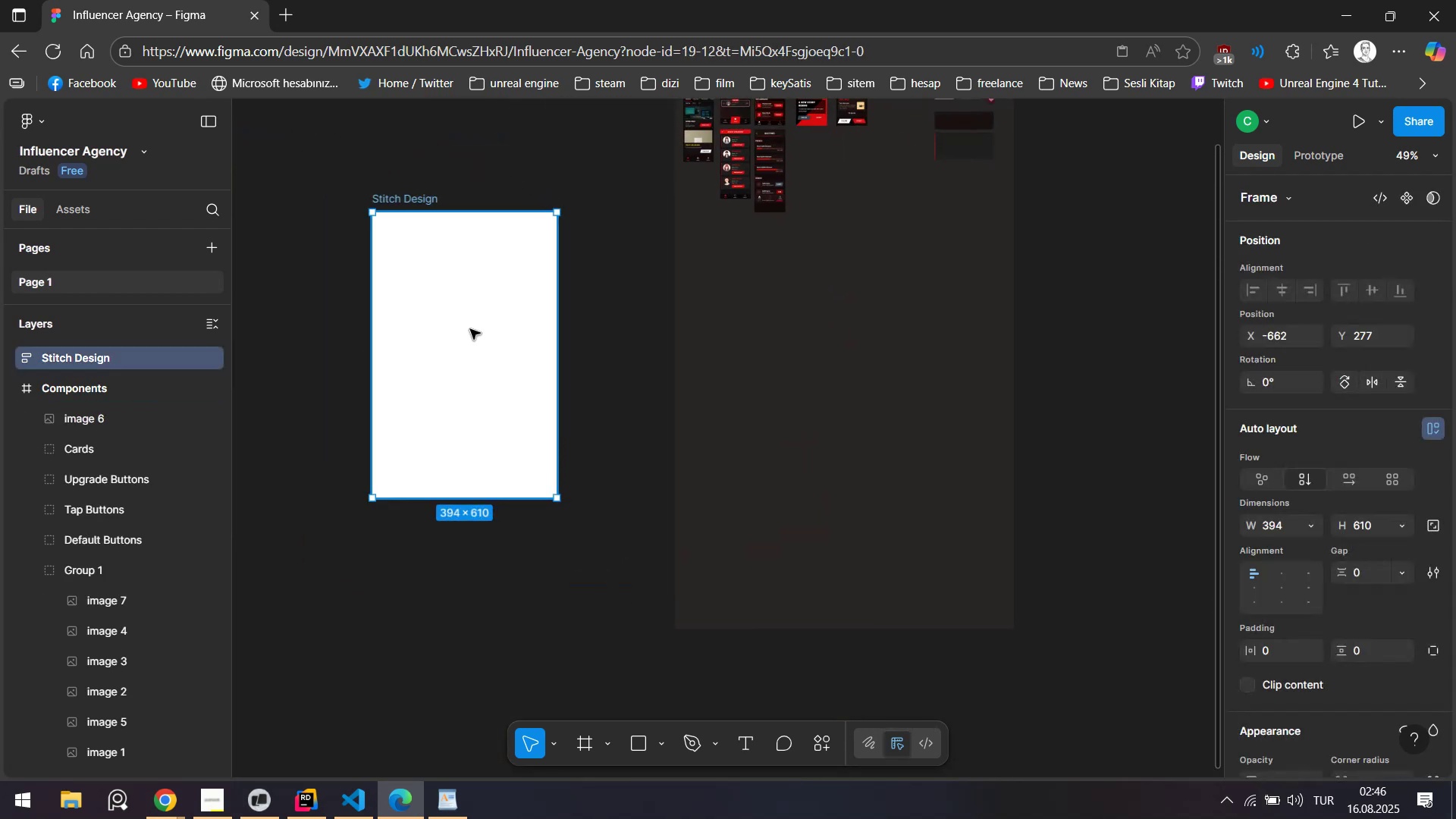 
key(Control+X)
 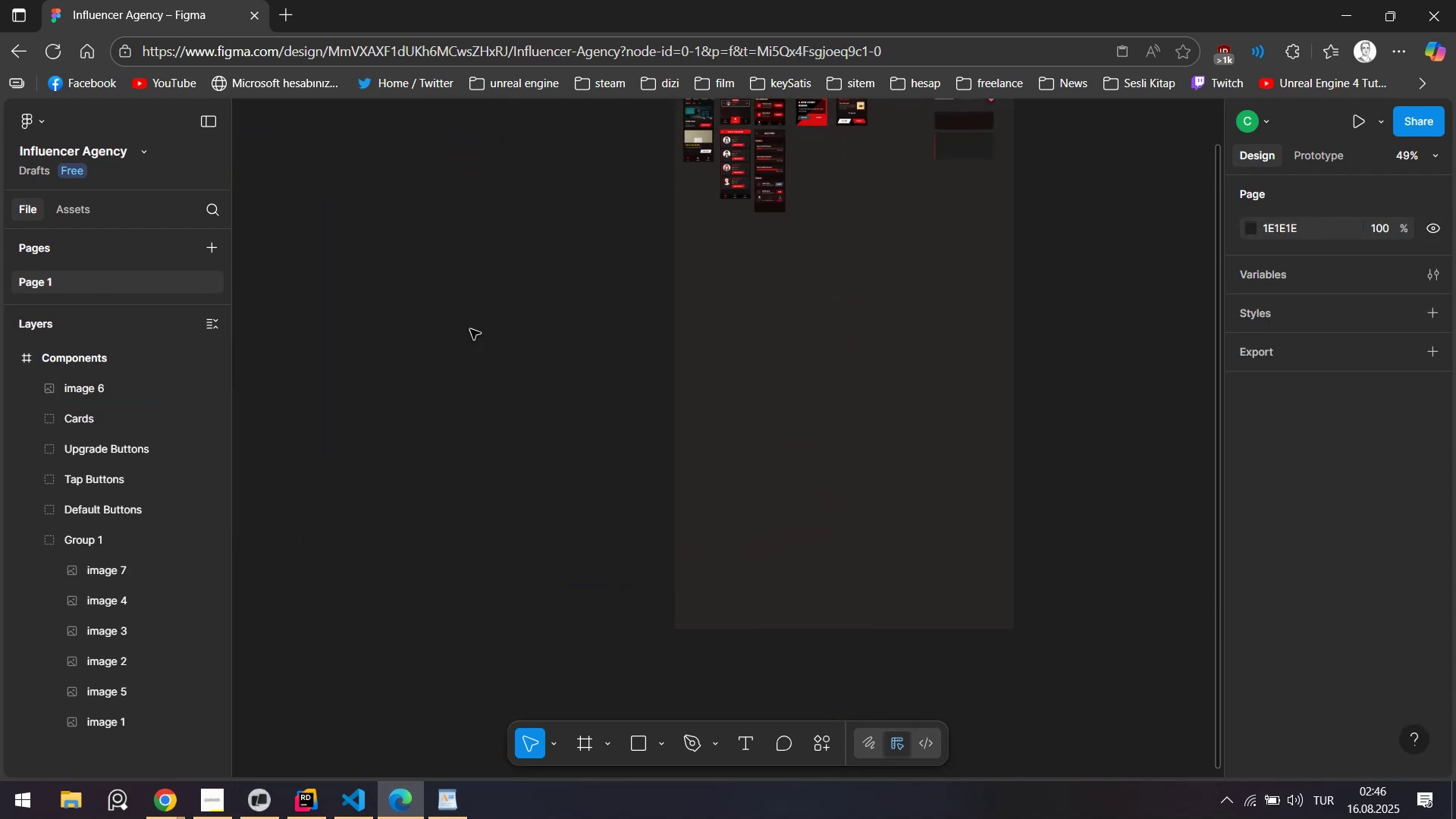 
key(Alt+AltLeft)
 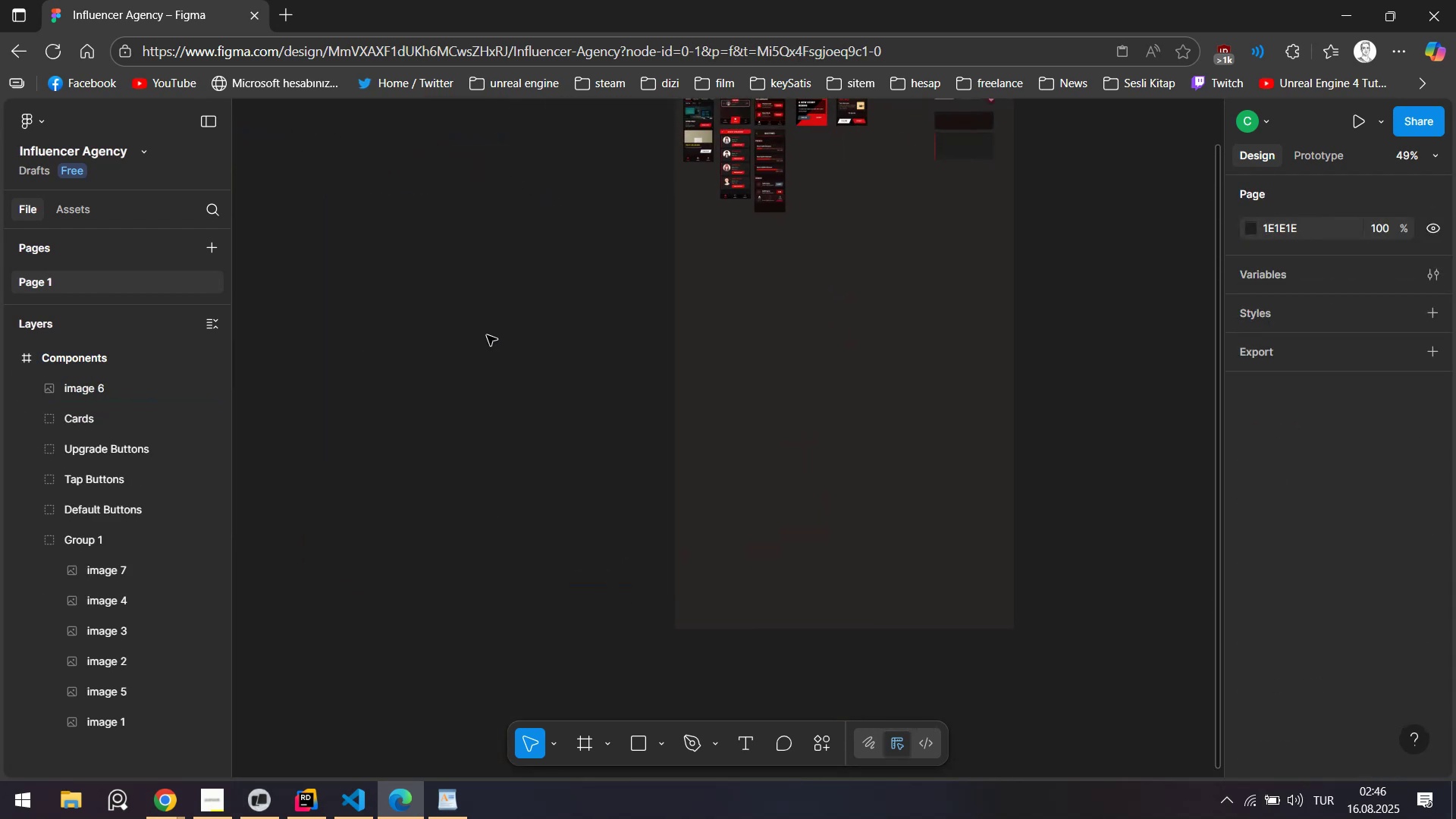 
key(Alt+Tab)
 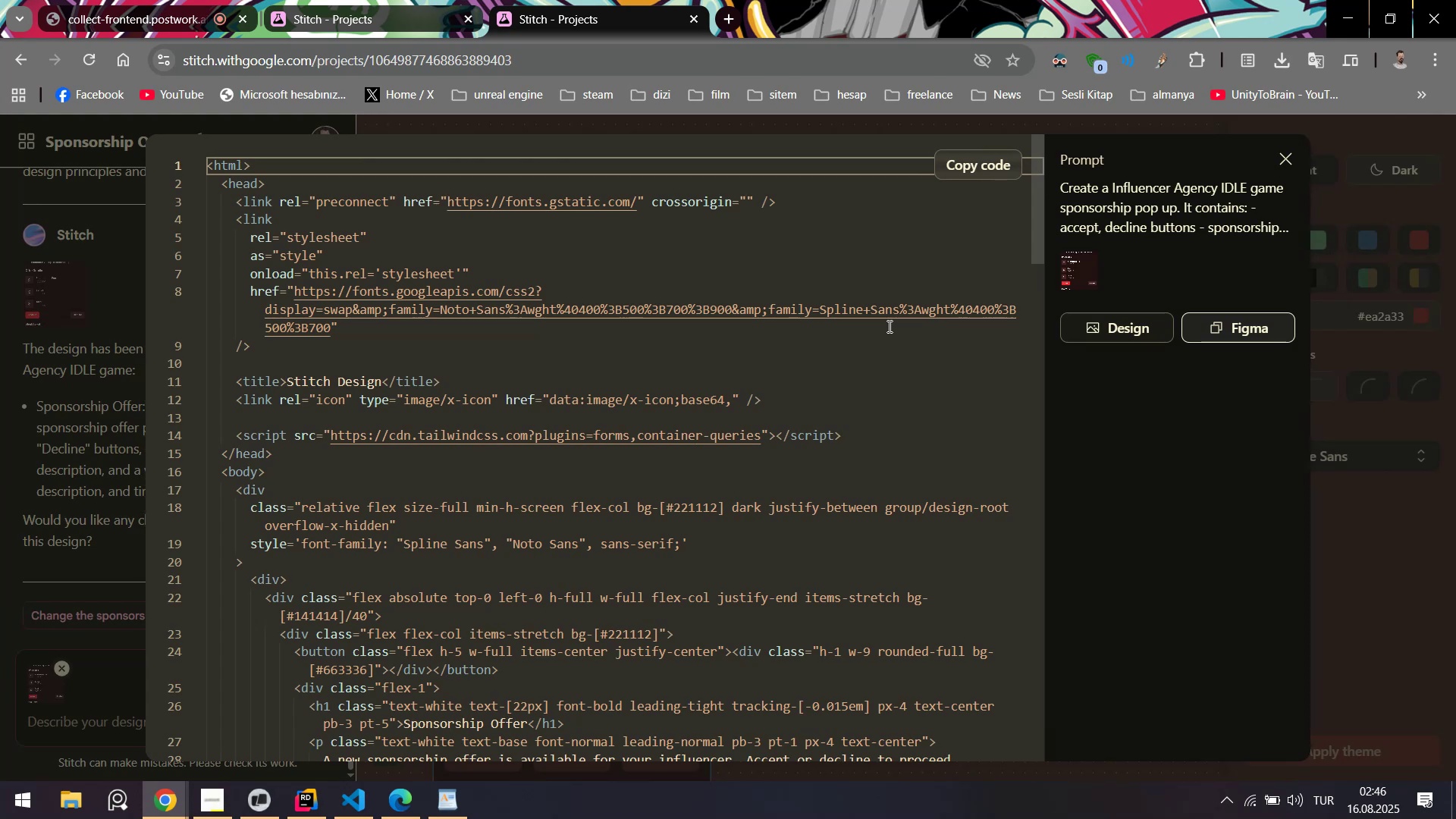 
wait(7.98)
 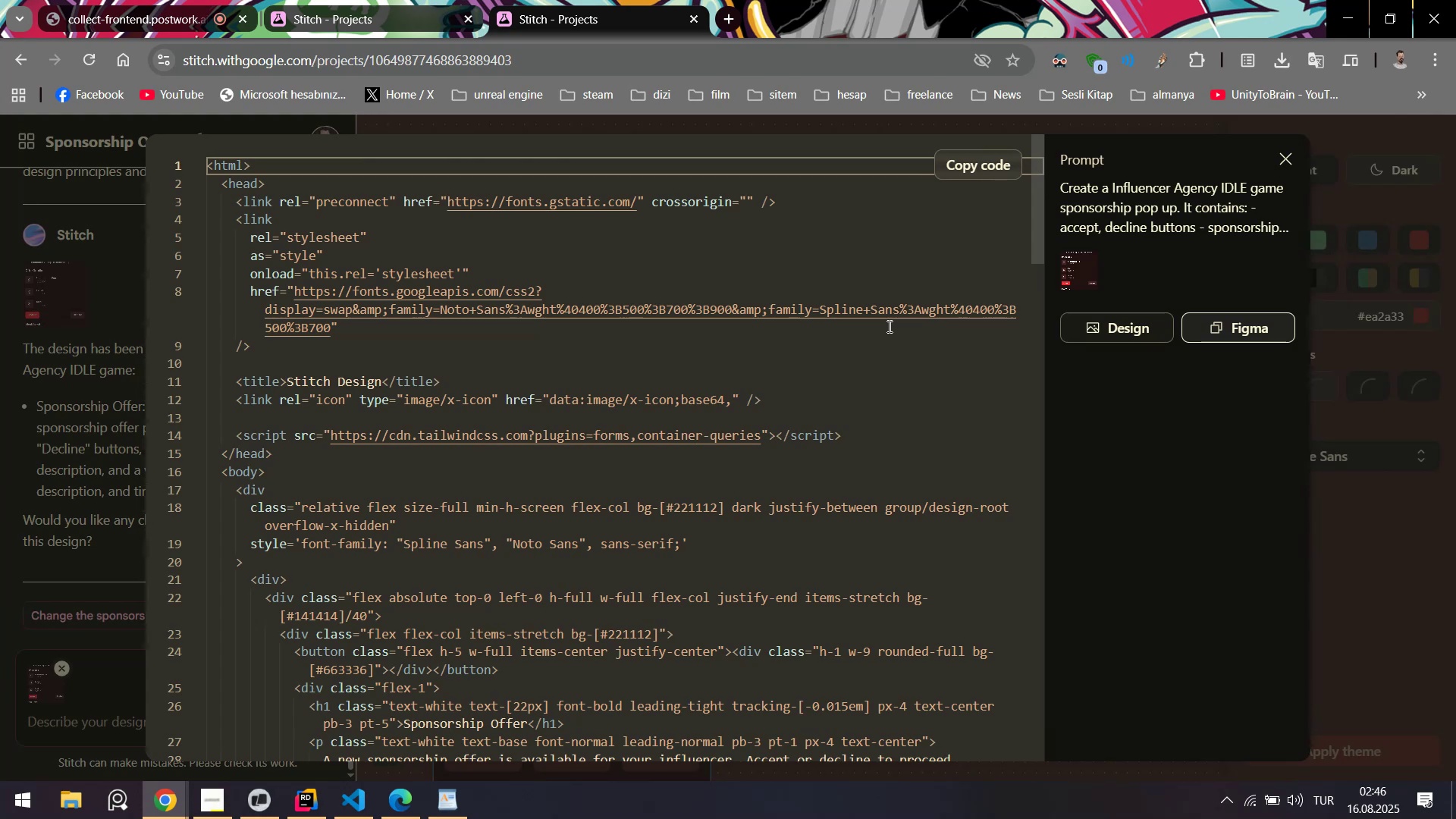 
left_click([1128, 412])
 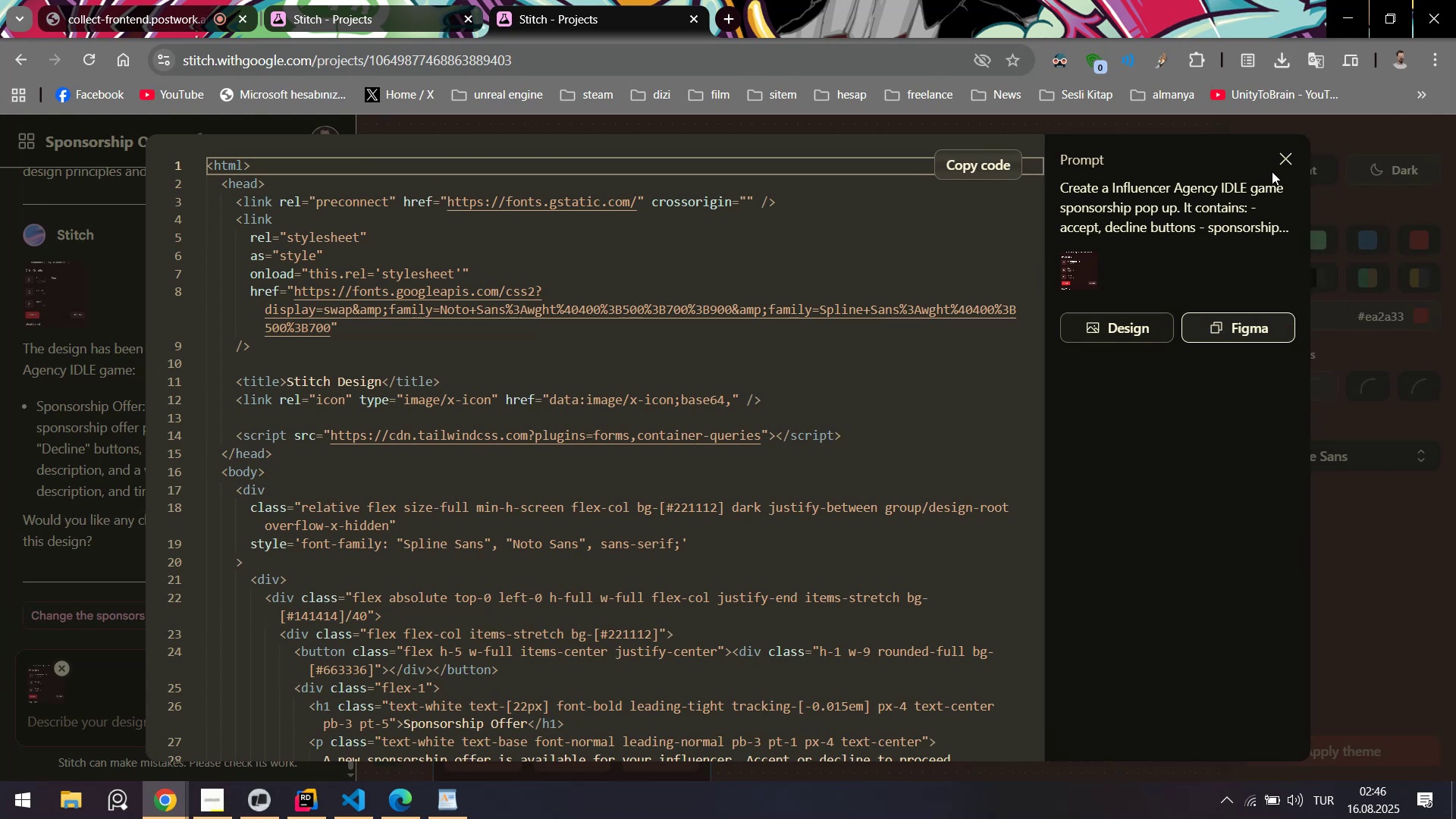 
left_click([1289, 158])
 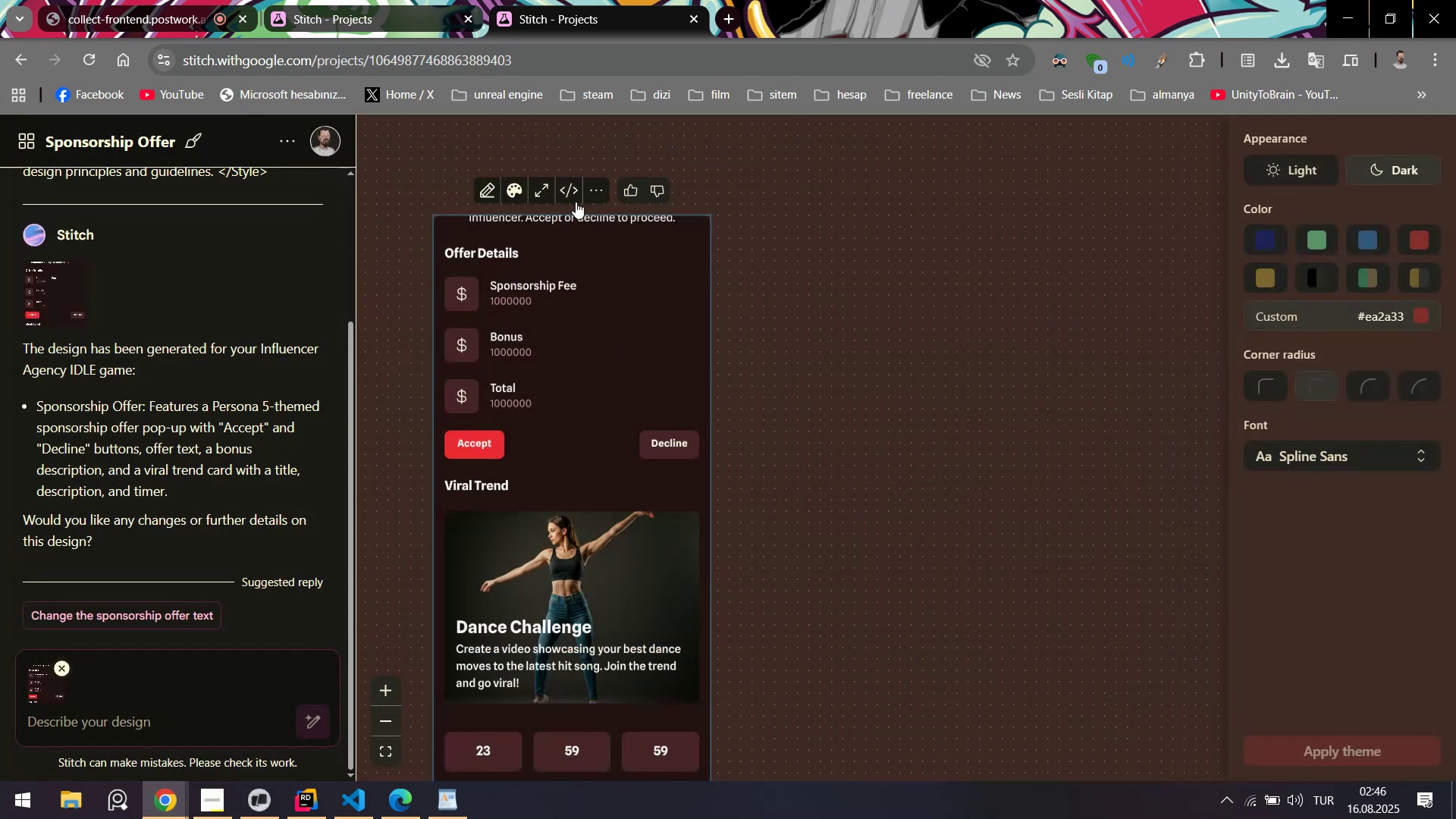 
left_click([565, 196])
 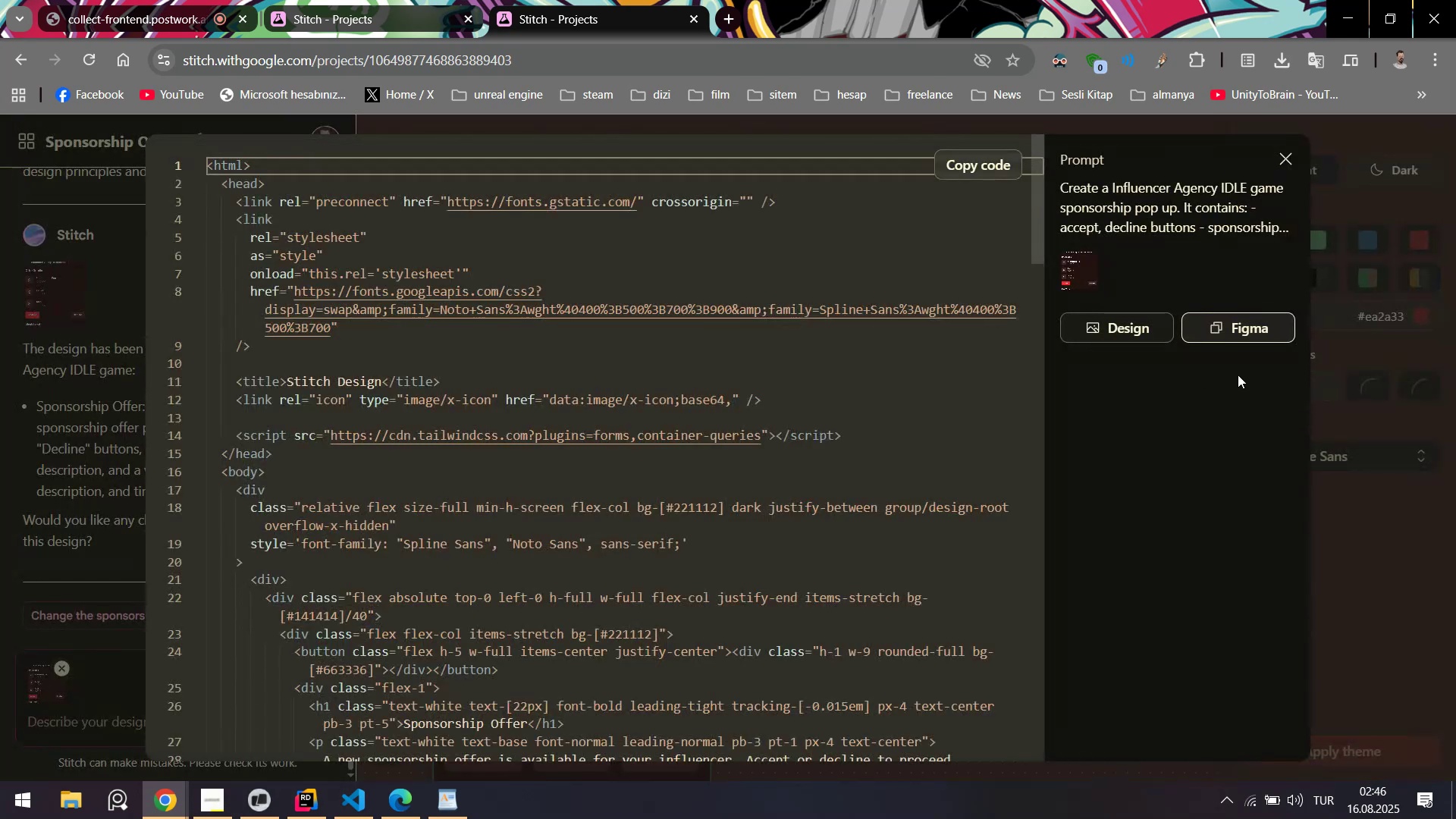 
left_click([1226, 373])
 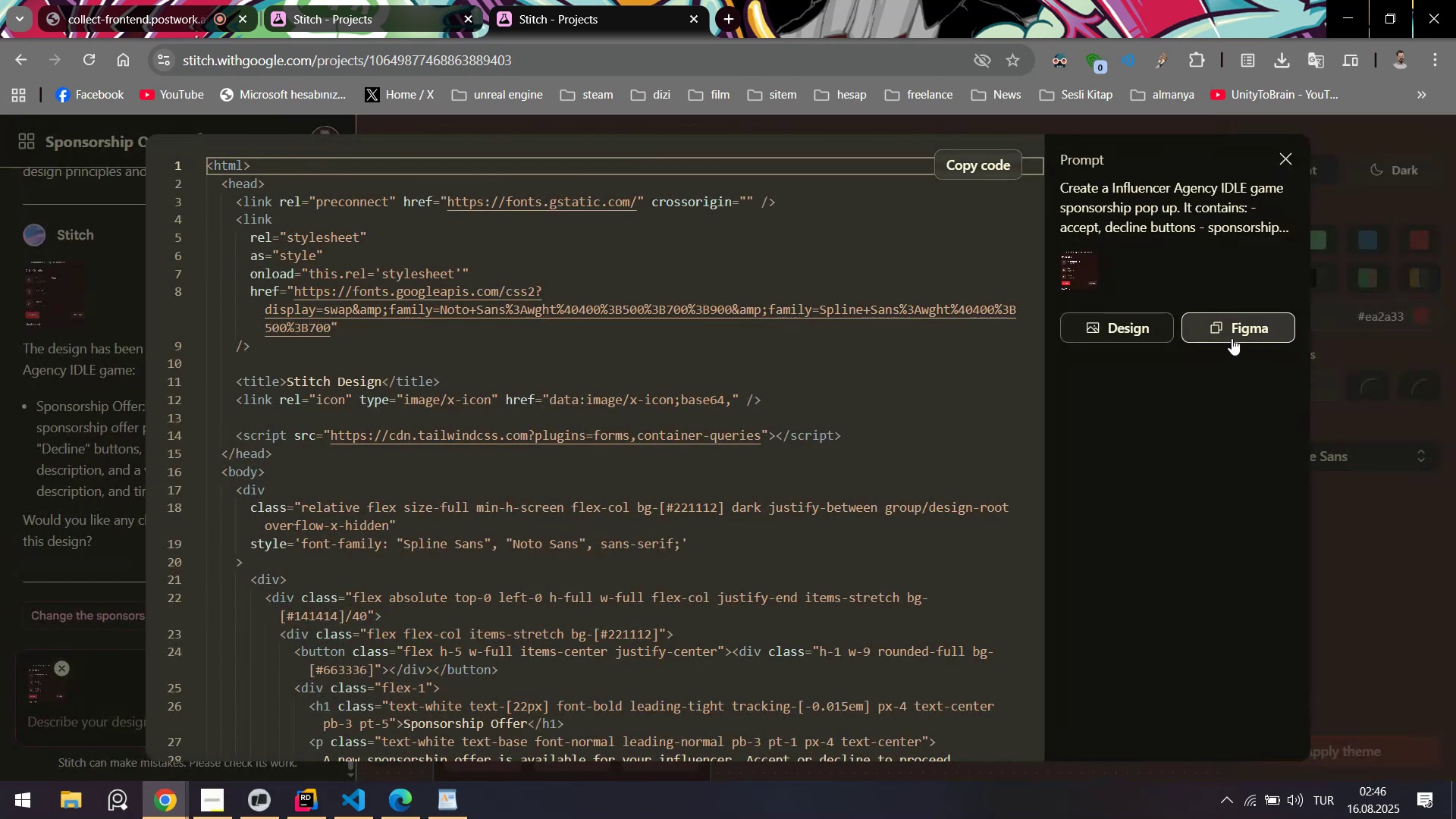 
left_click([1232, 337])
 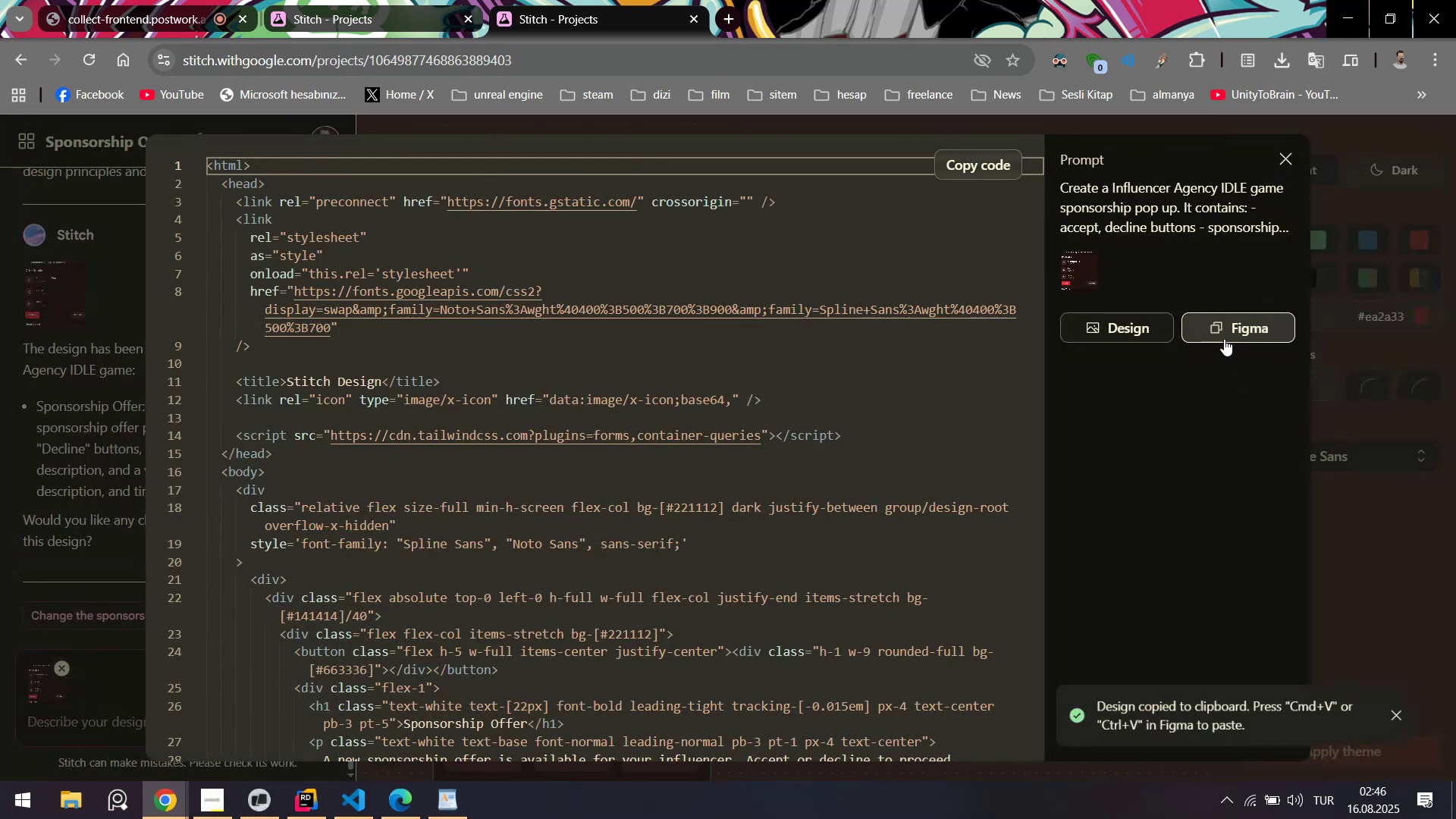 
key(Alt+AltLeft)
 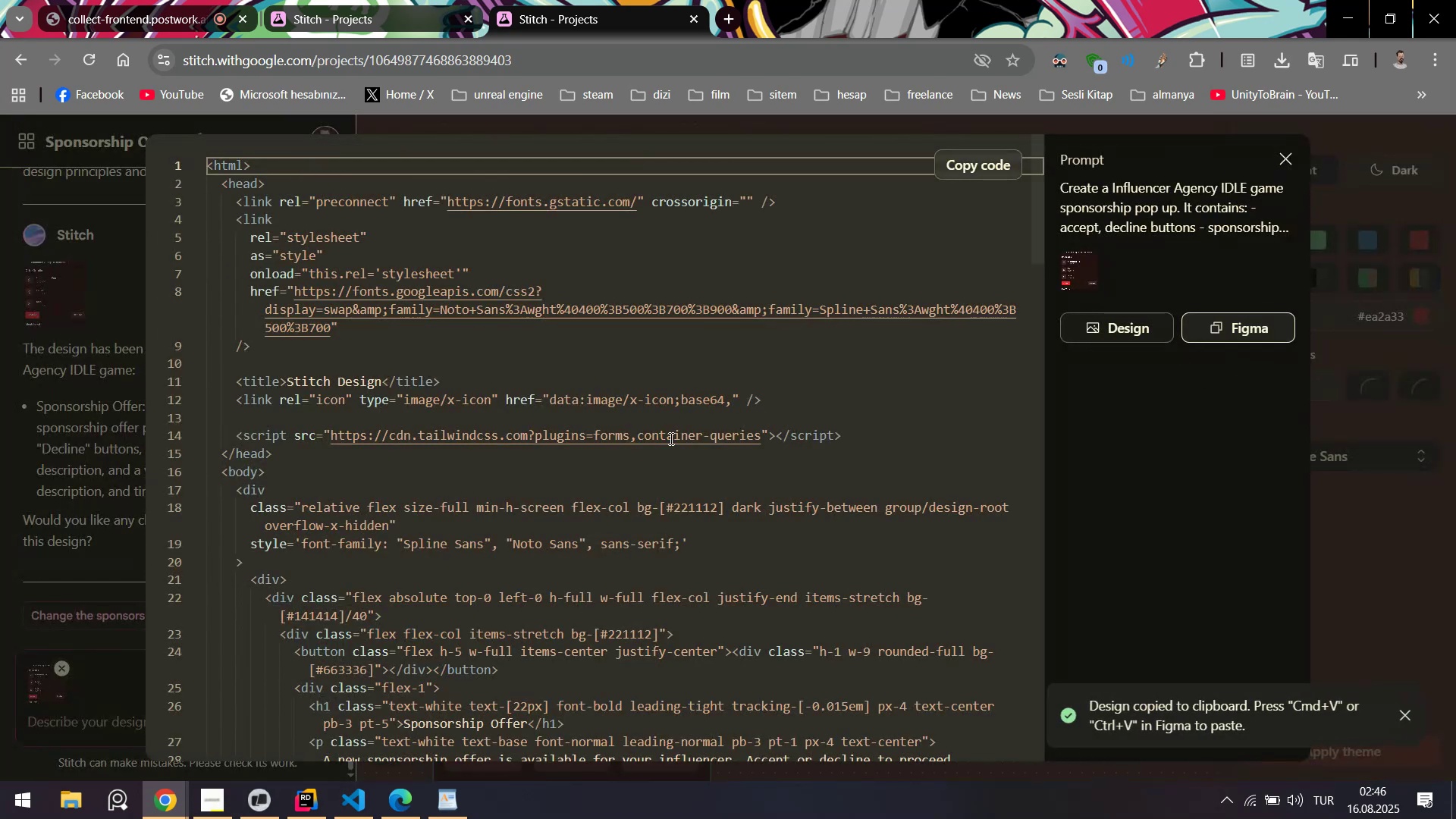 
key(Alt+Tab)
 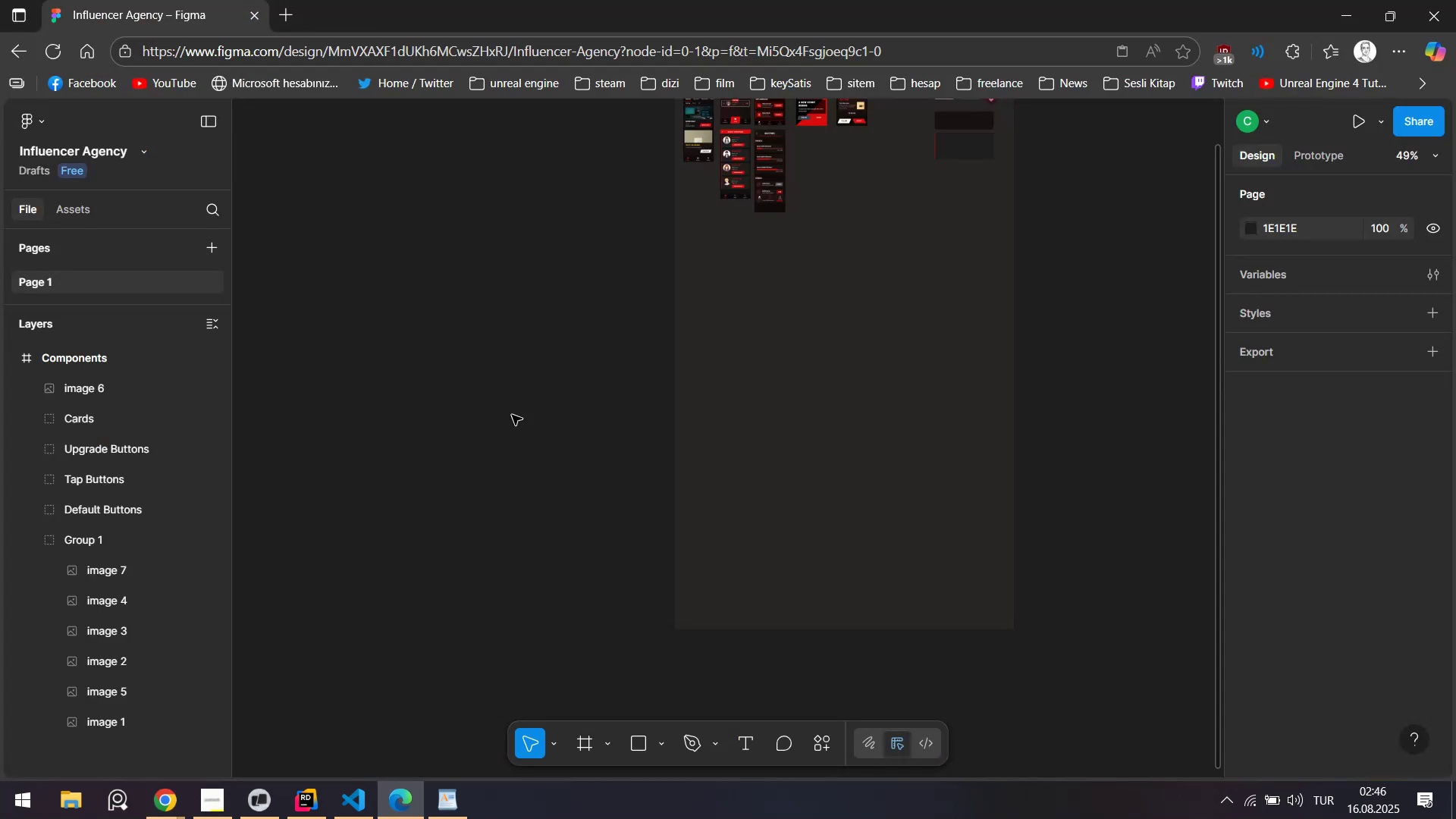 
left_click([485, 391])
 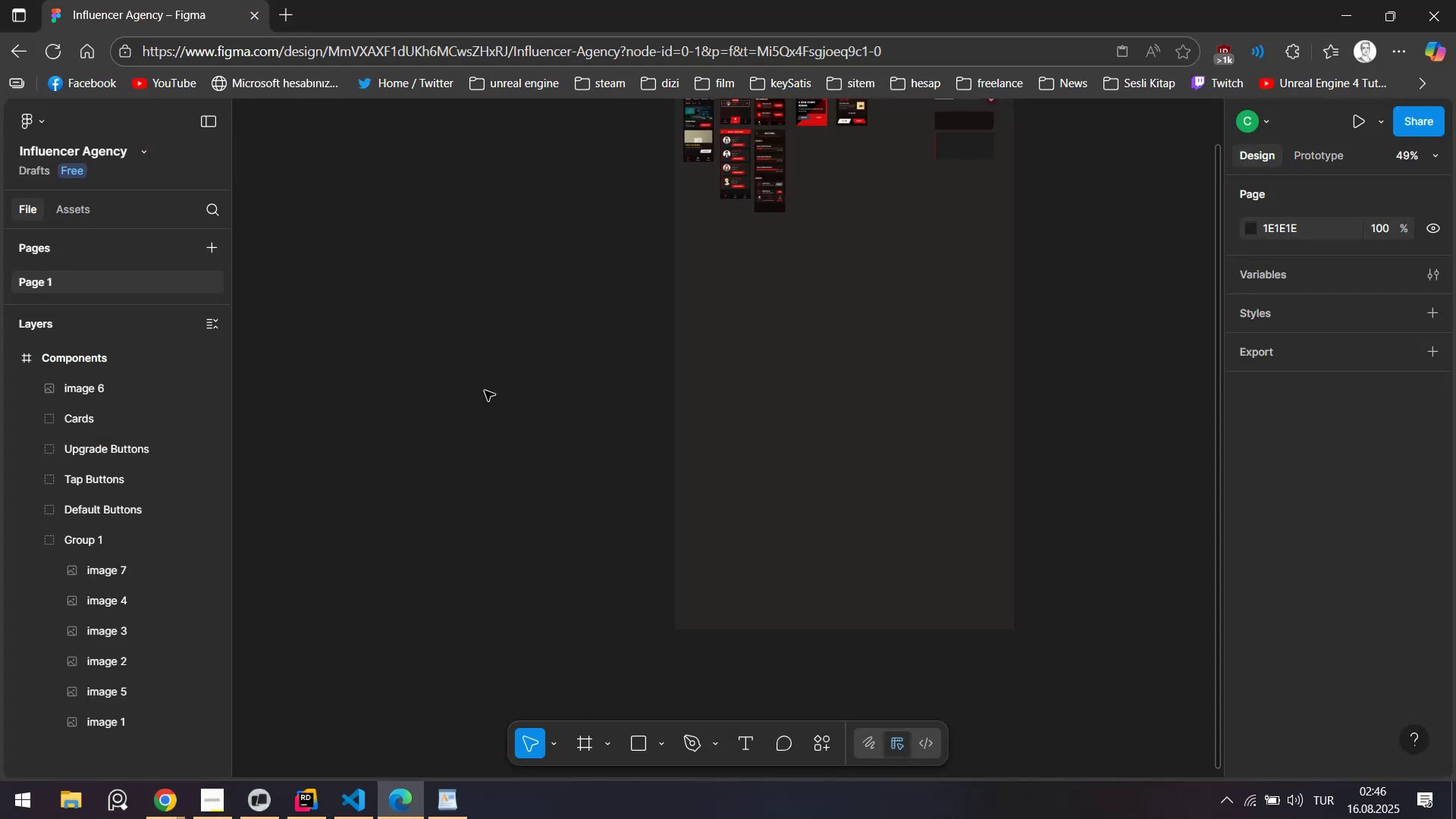 
key(Alt+AltLeft)
 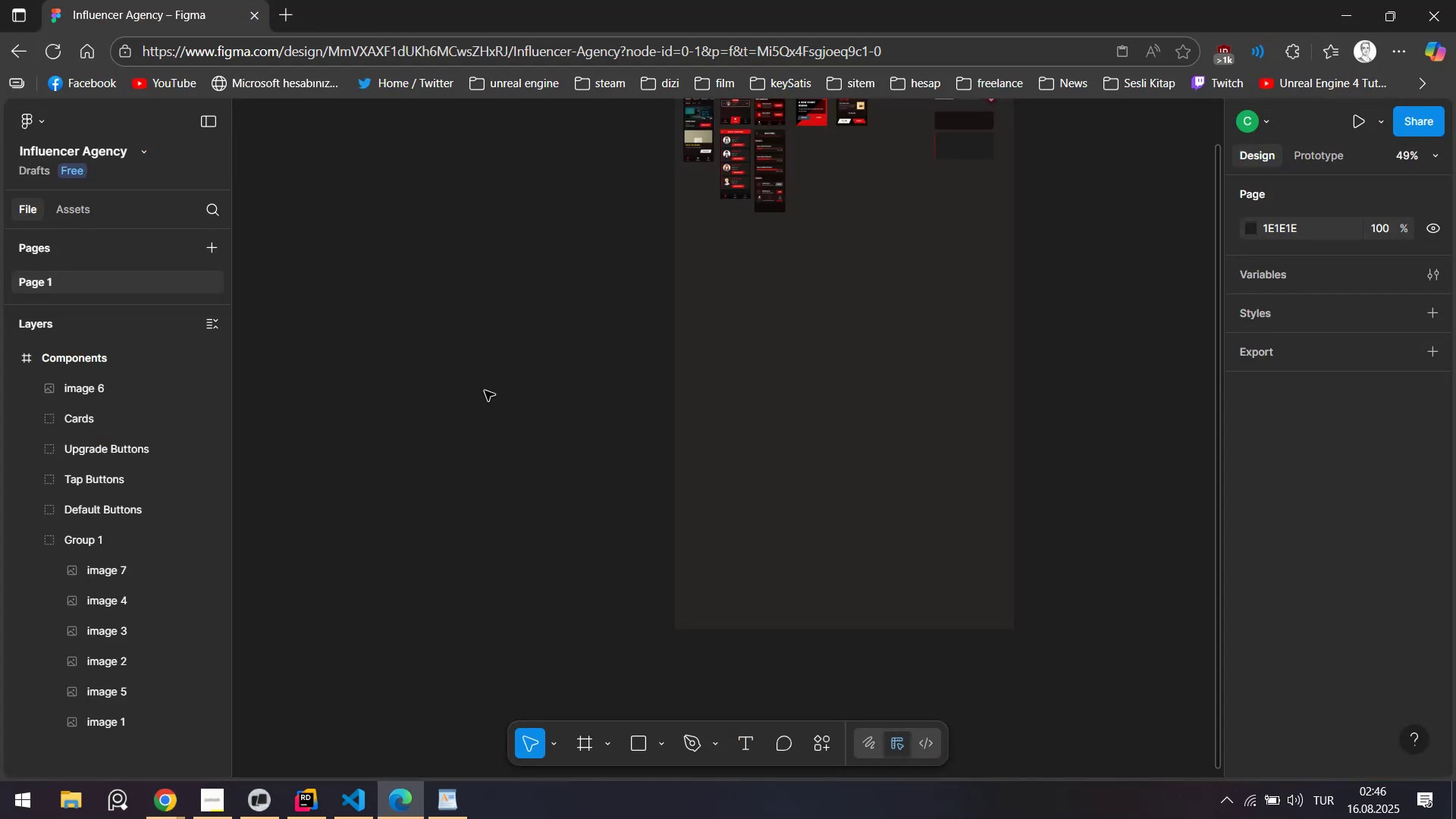 
key(Alt+Tab)
 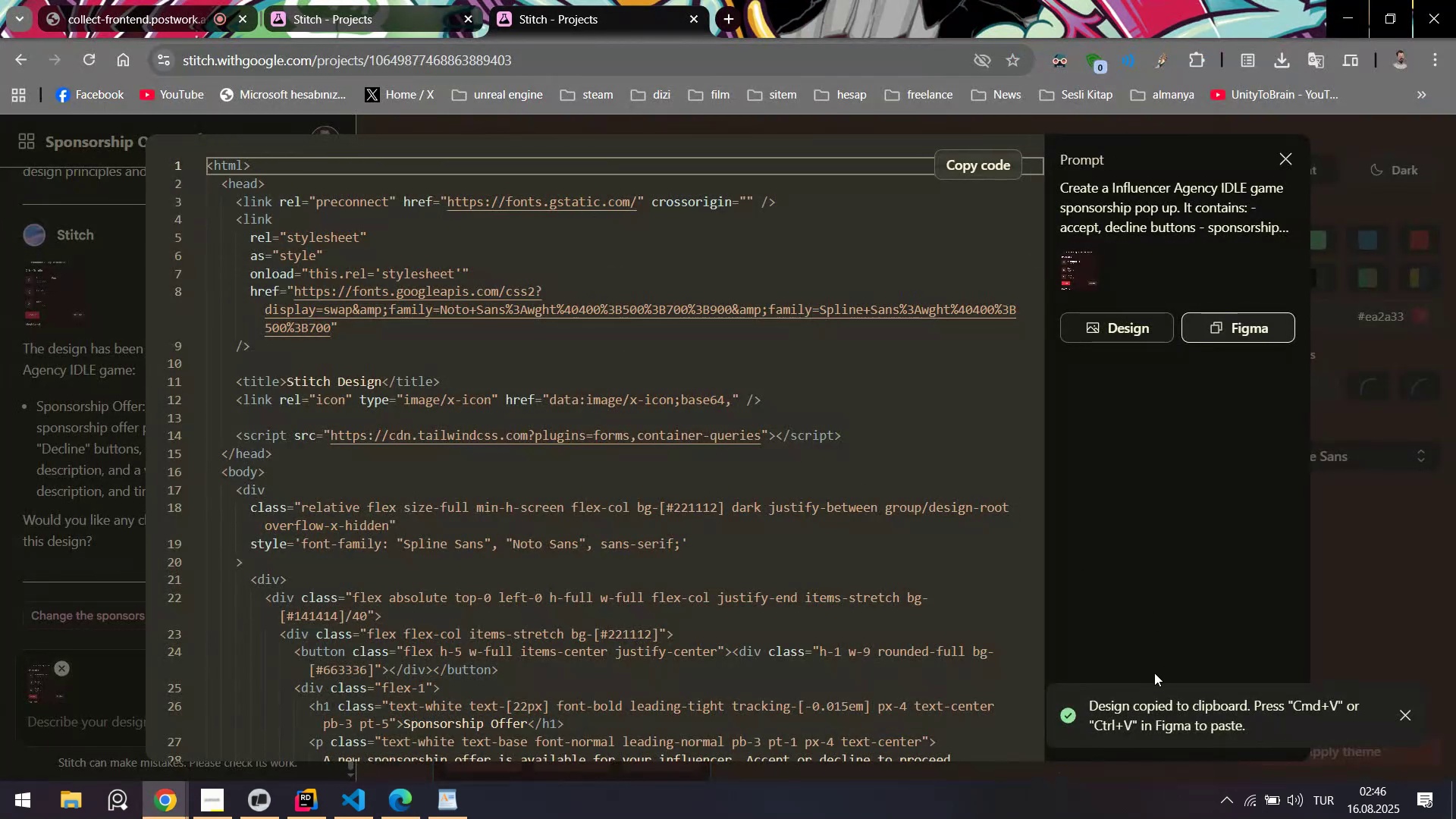 
key(Alt+AltLeft)
 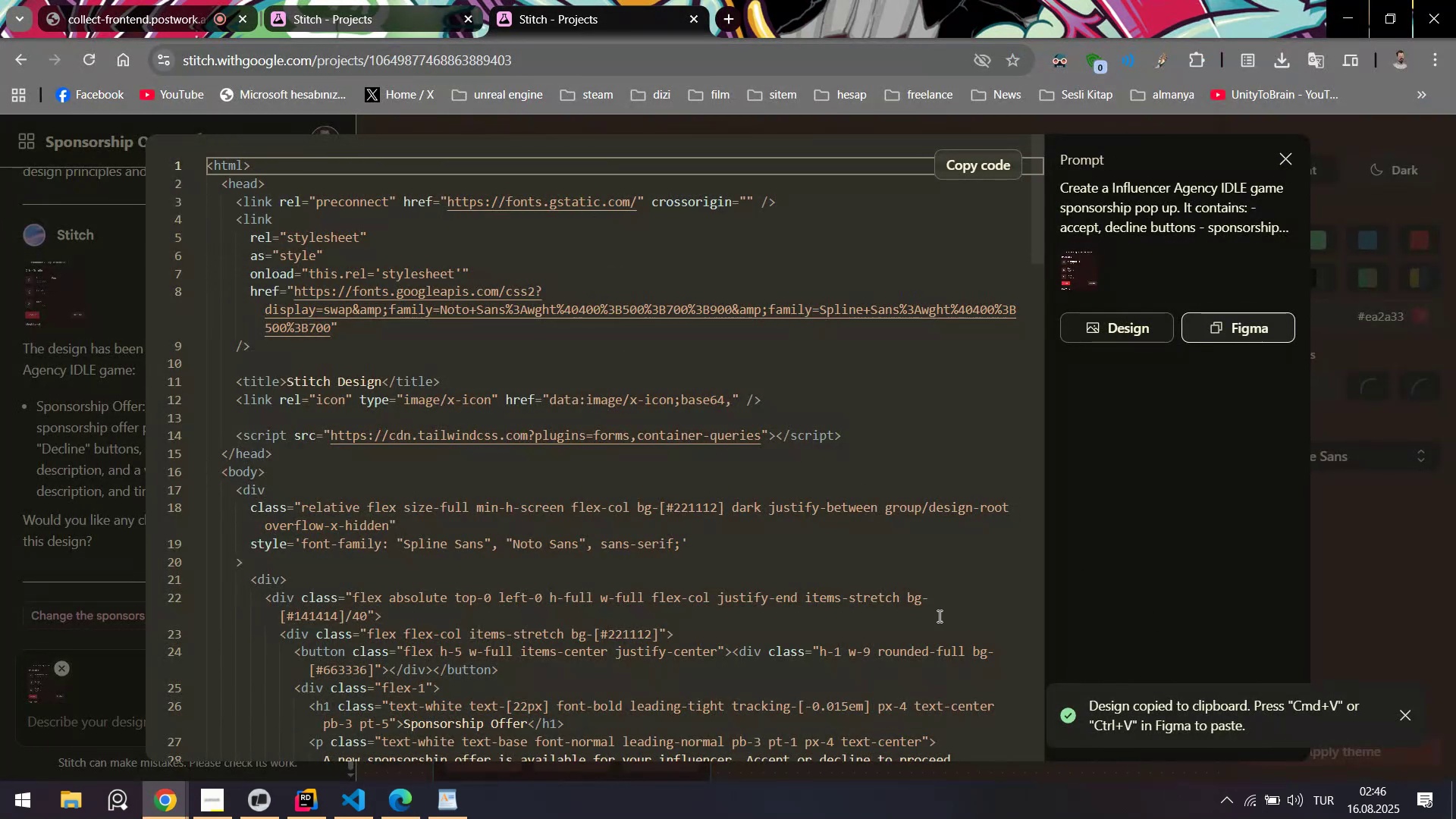 
key(Alt+Tab)
 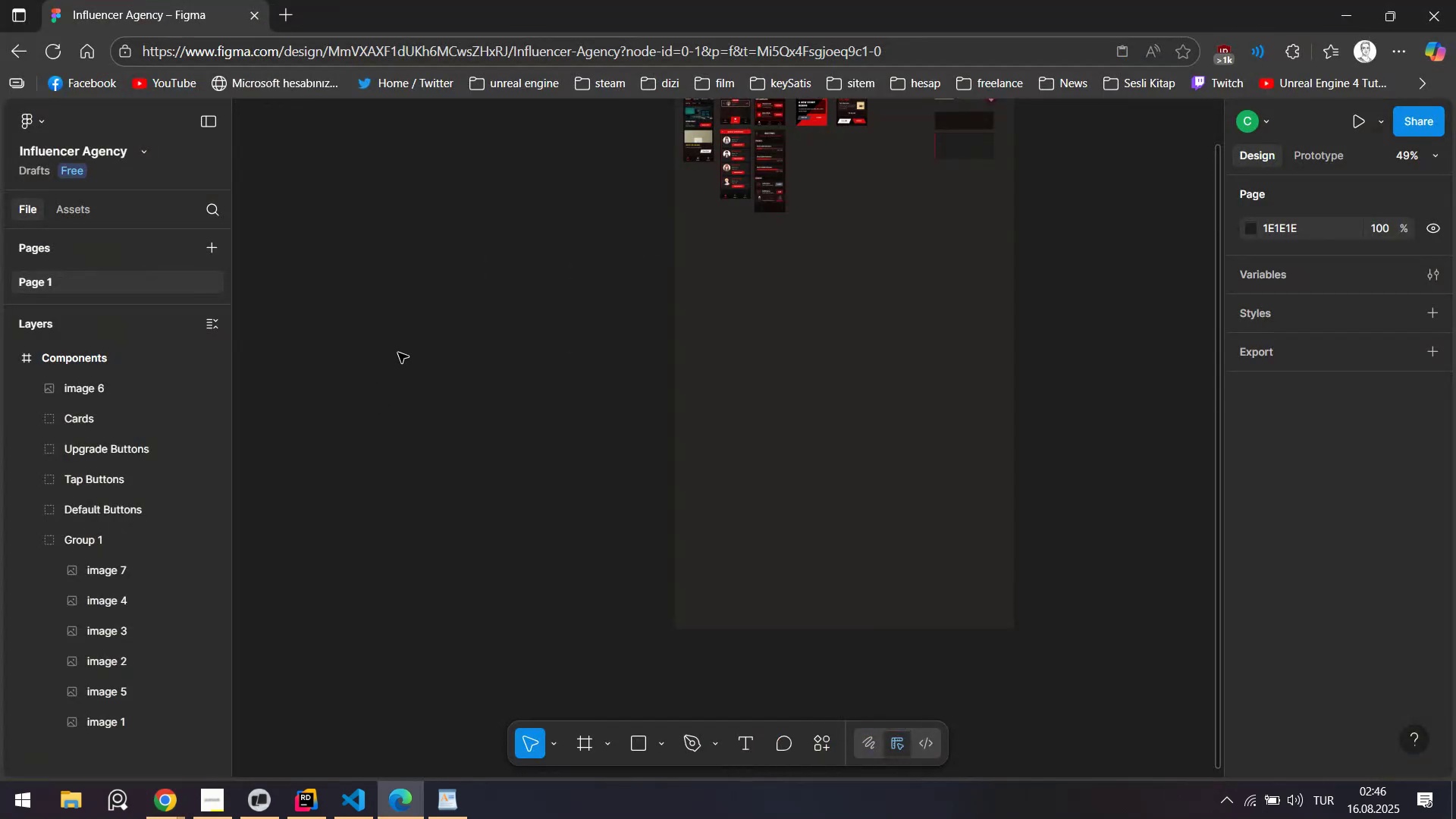 
left_click([398, 350])
 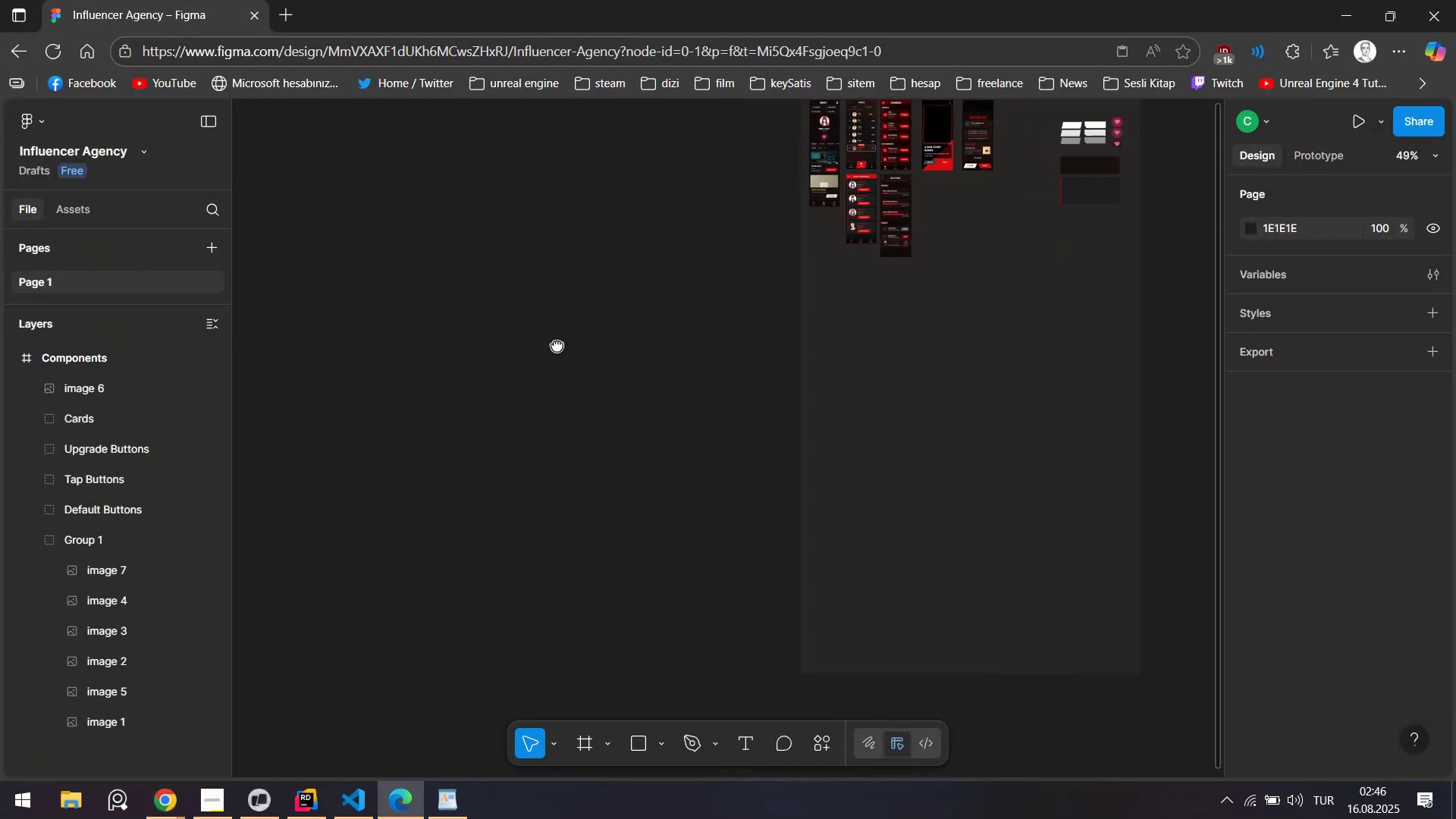 
key(Control+V)
 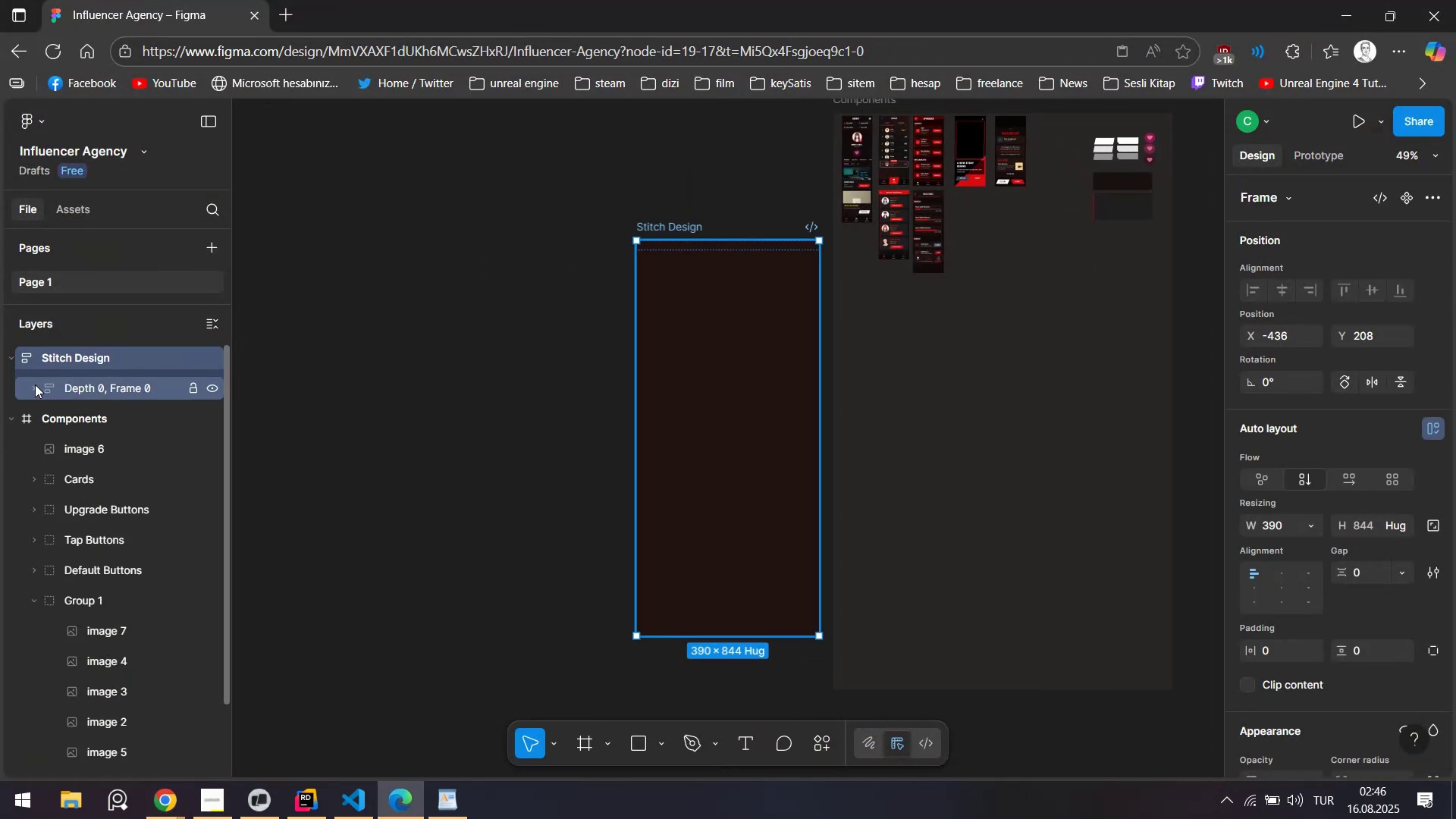 
left_click([54, 419])
 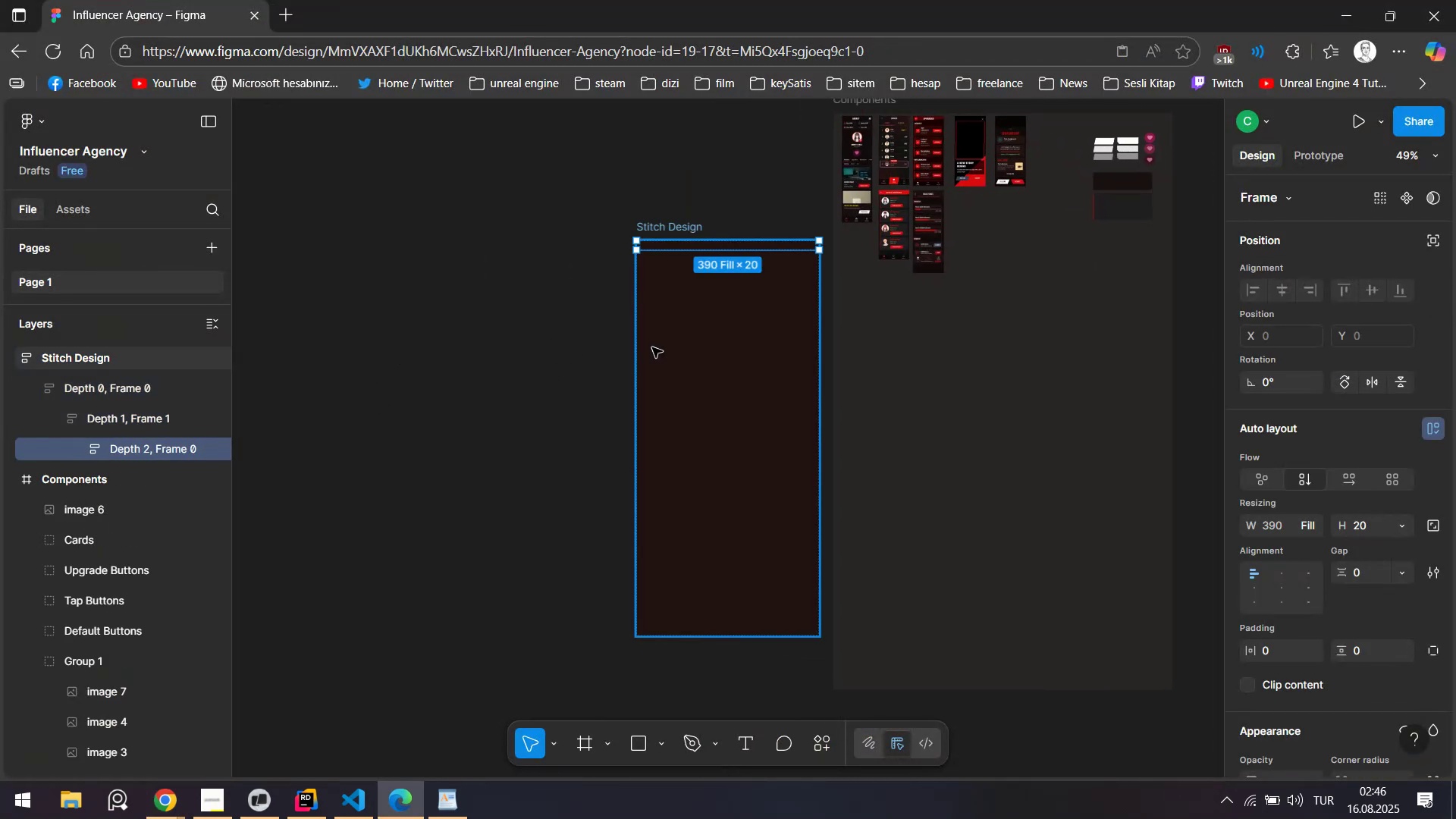 
left_click([70, 354])
 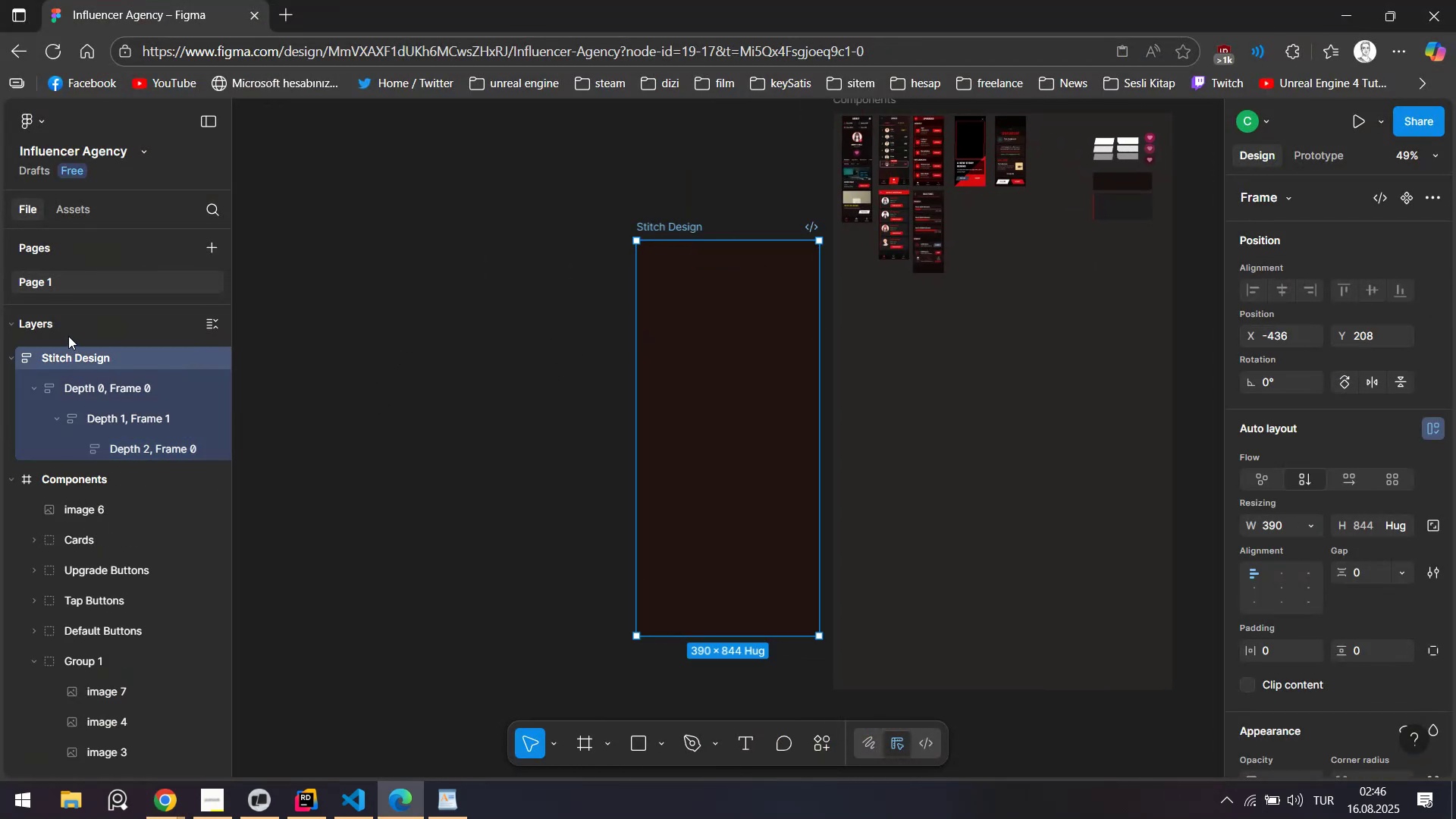 
key(Delete)
 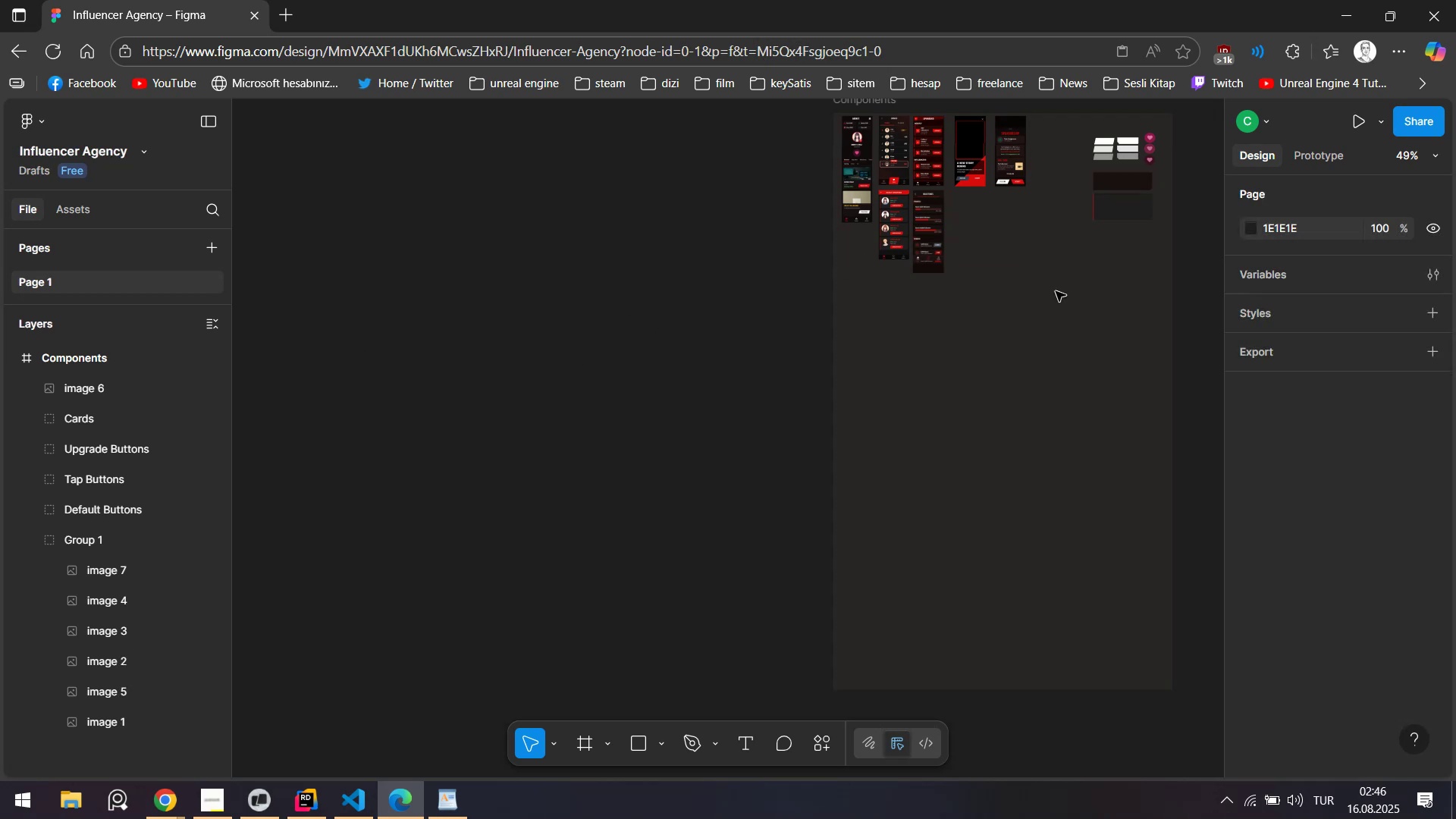 
hold_key(key=ControlLeft, duration=0.75)
scroll: coordinate [846, 314], scroll_direction: up, amount: 9.0
 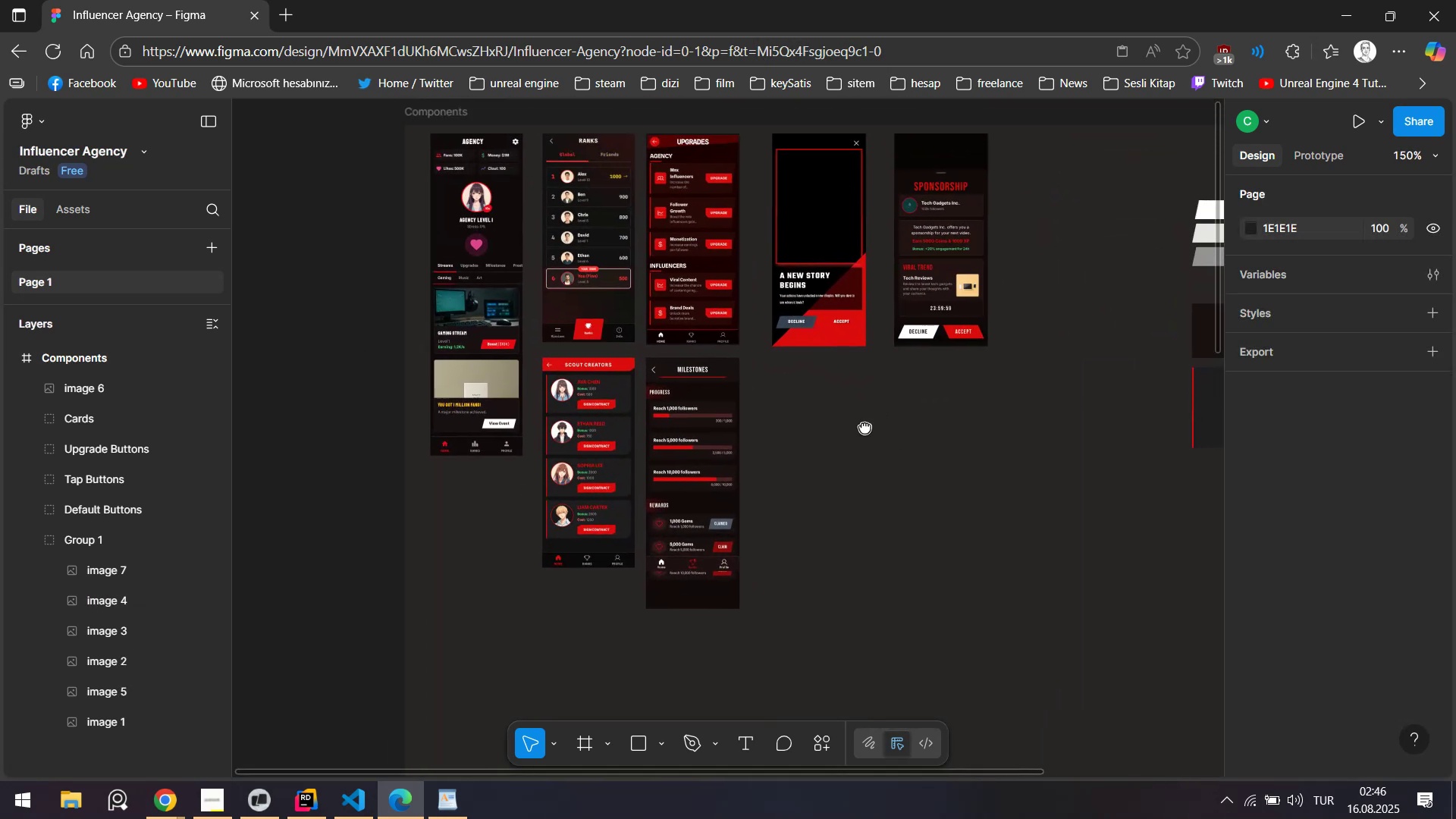 
key(Control+S)
 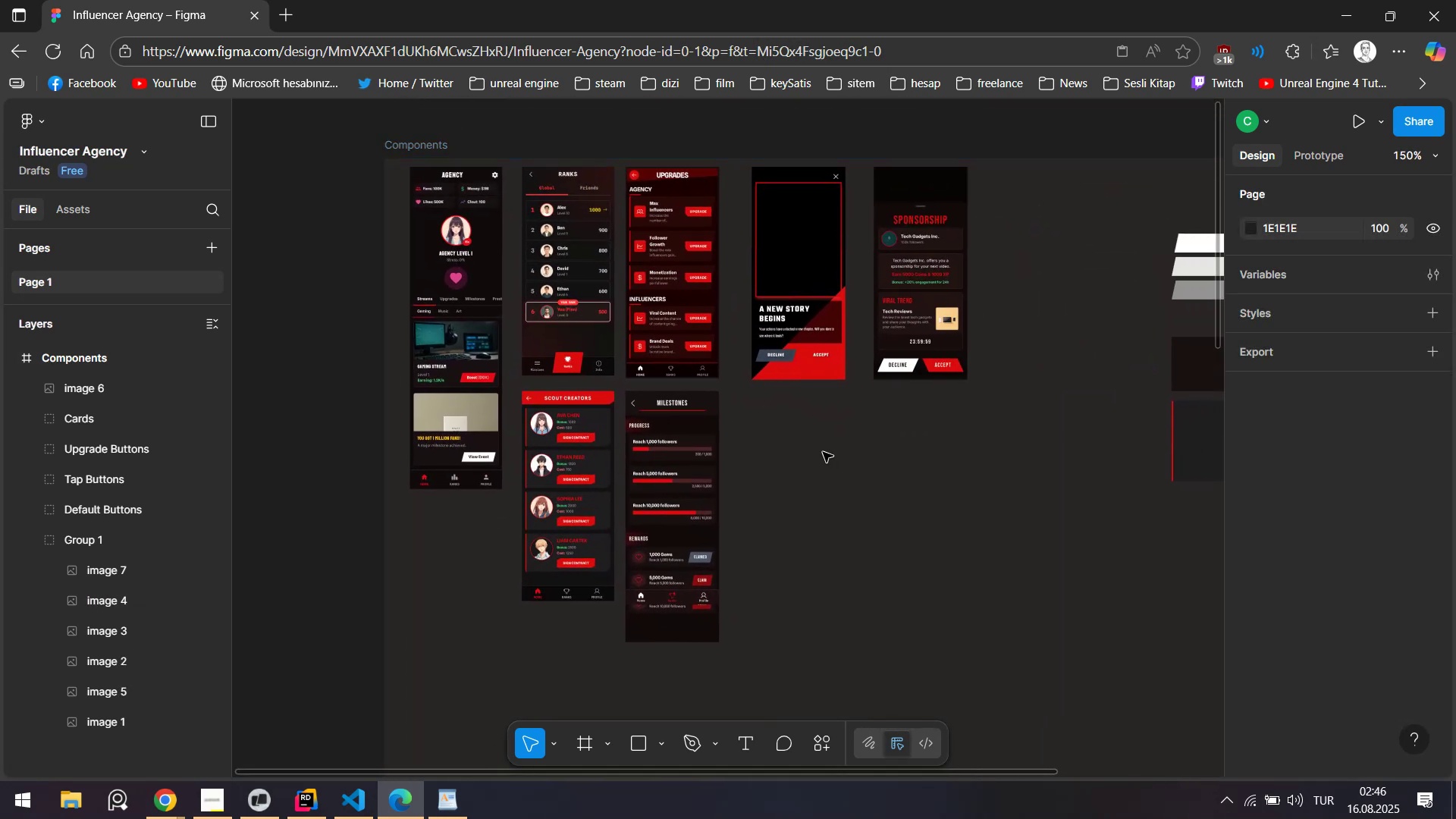 
key(Alt+AltLeft)
 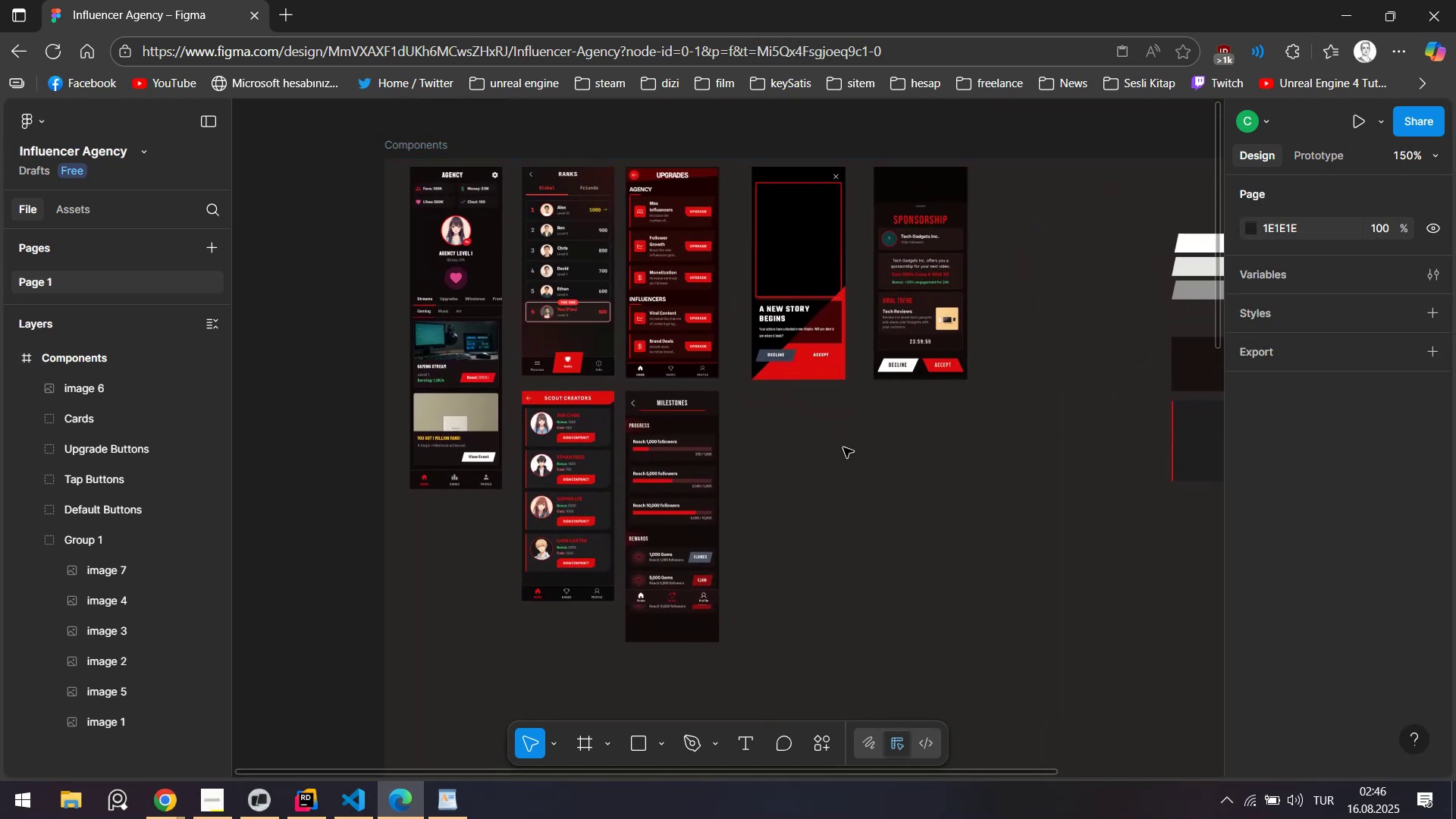 
key(Alt+Tab)
 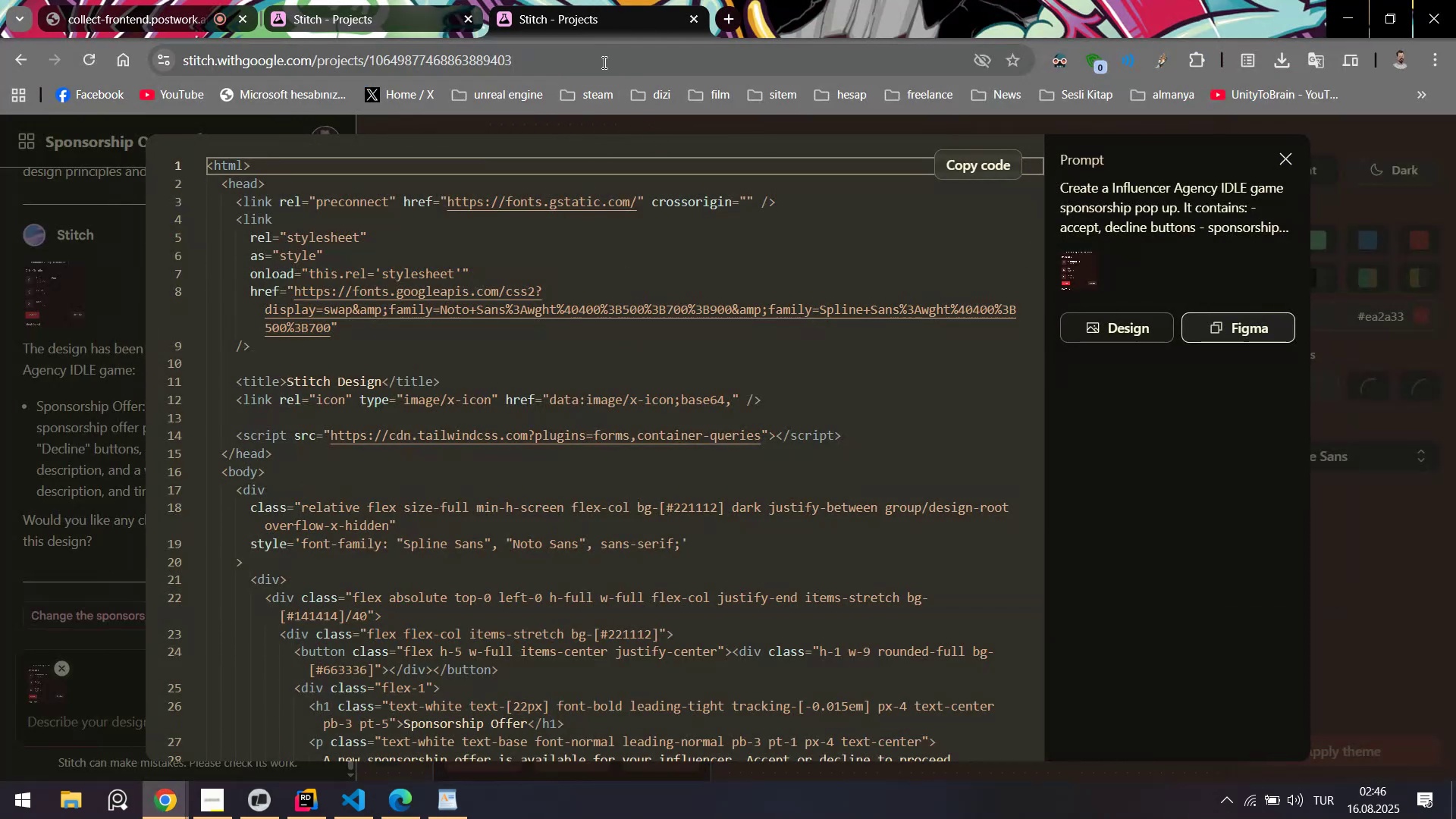 
middle_click([602, 27])
 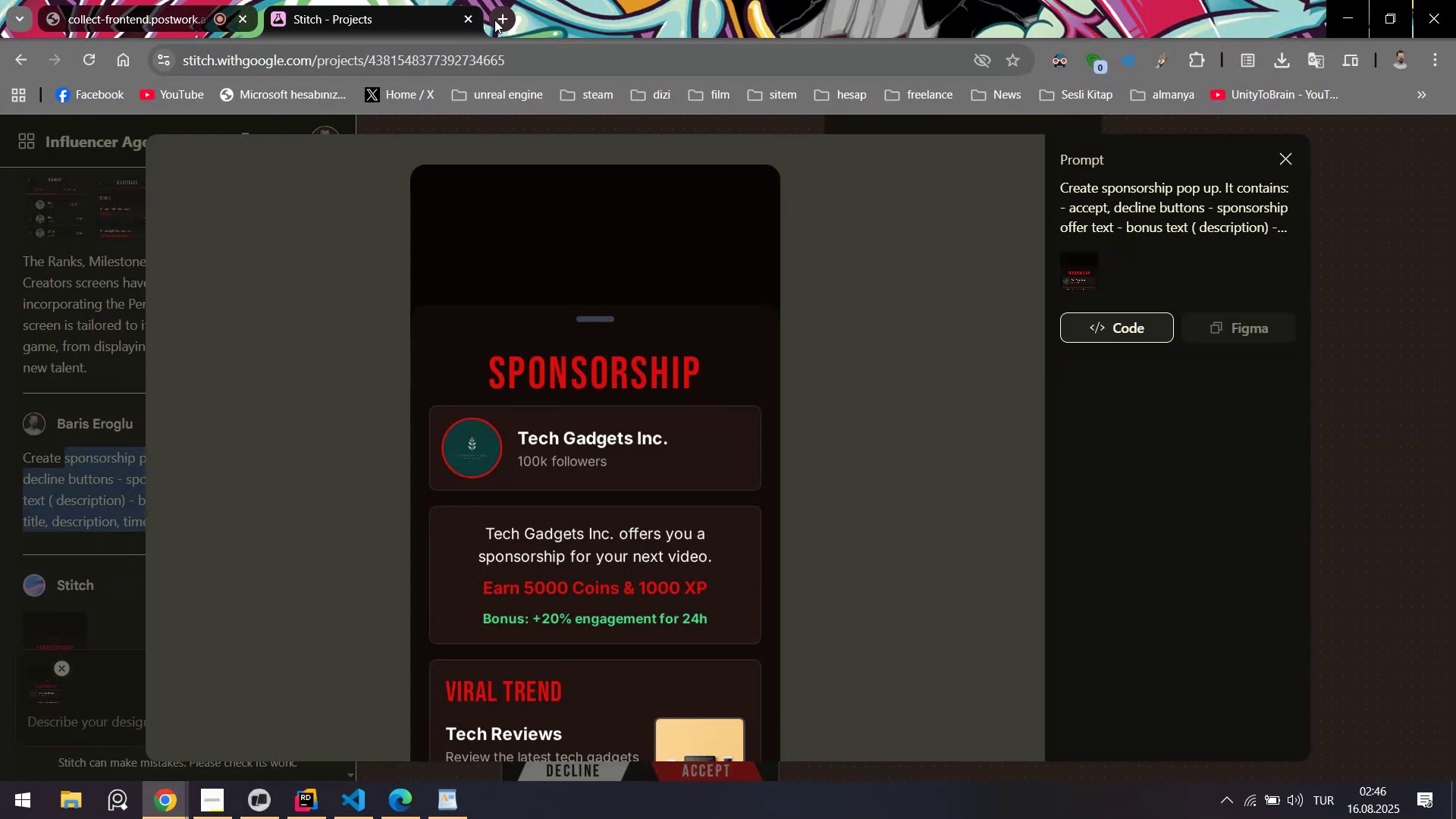 
type(st)
 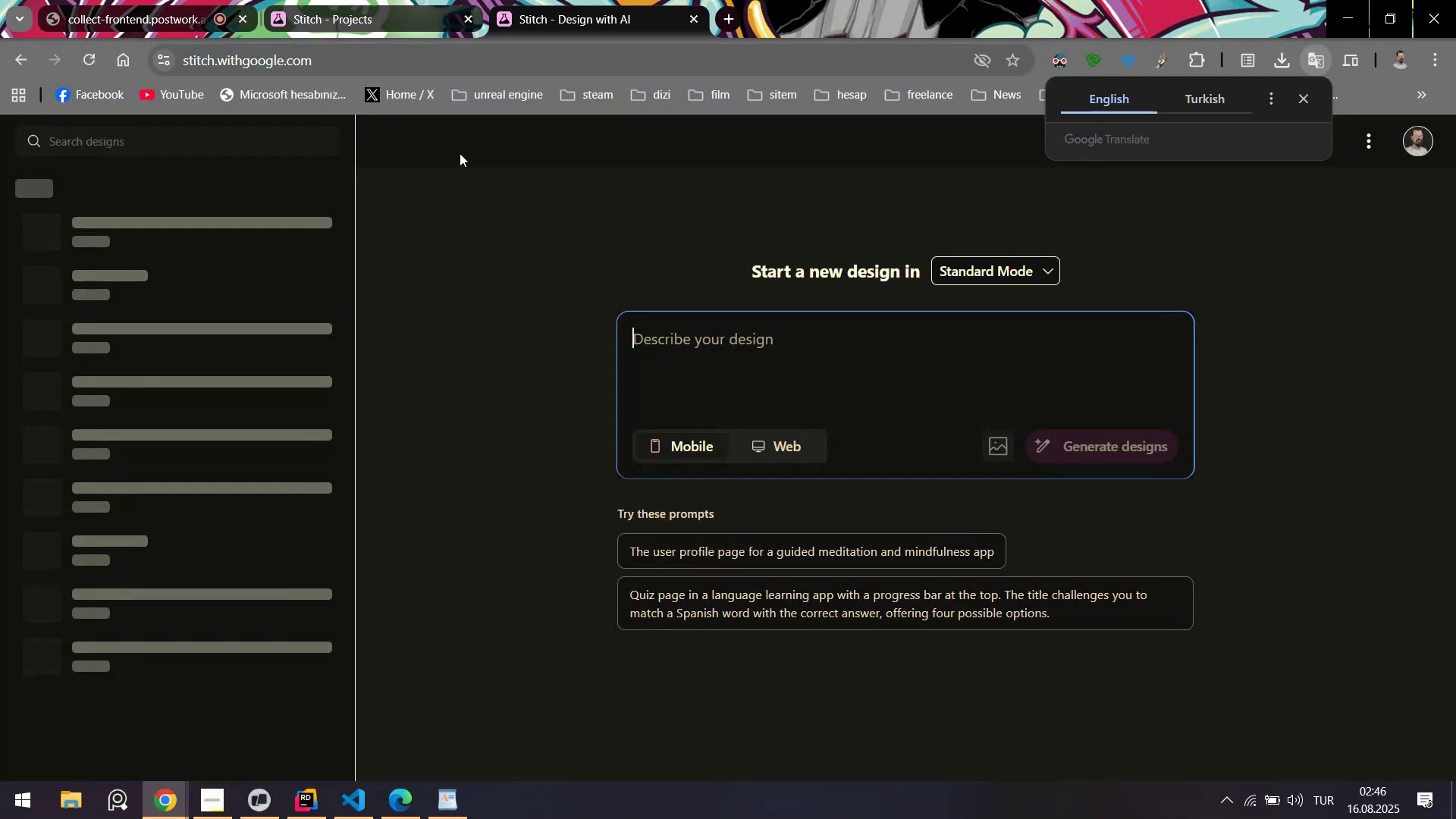 
left_click([92, 0])
 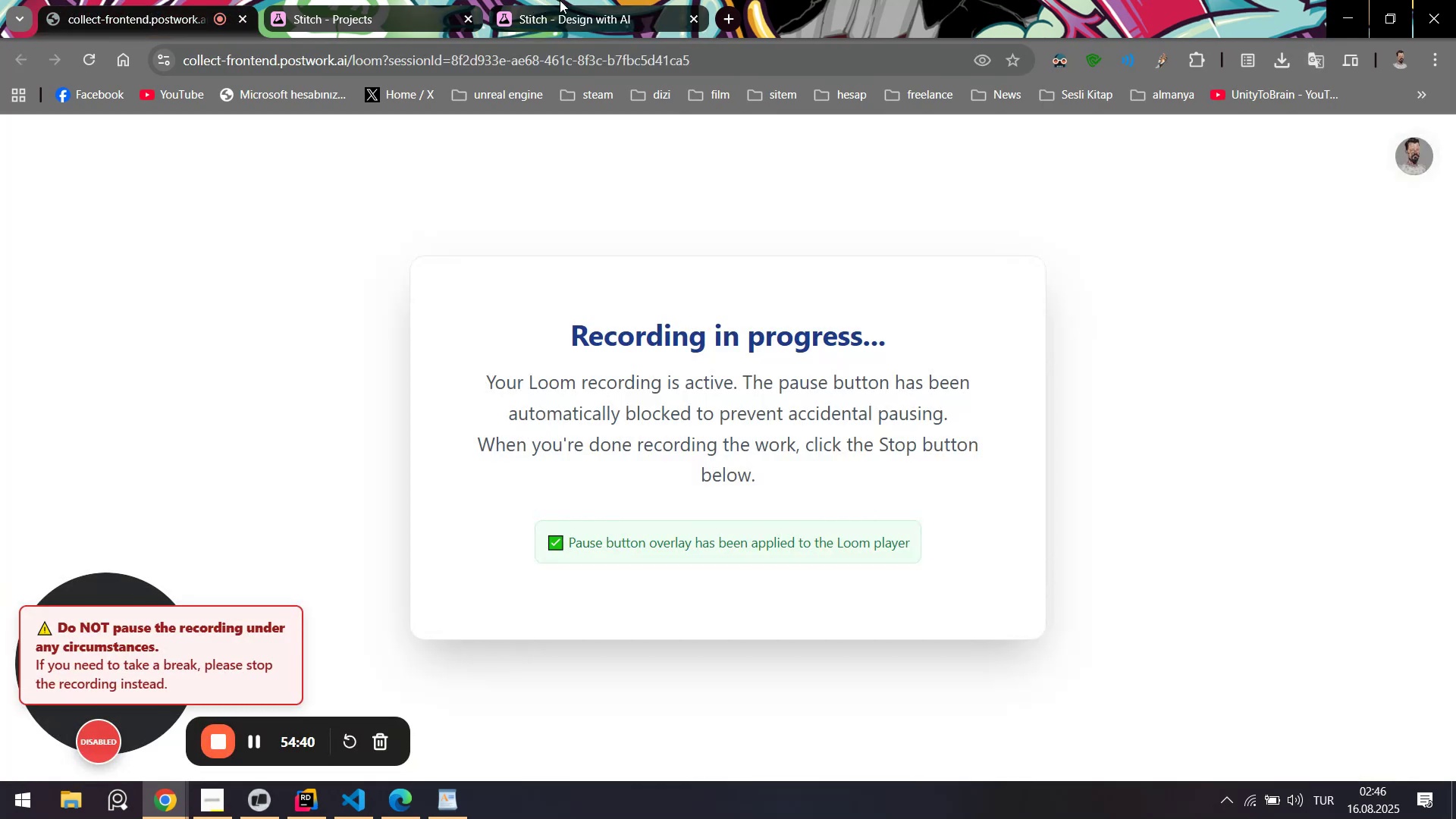 
left_click([560, 0])
 